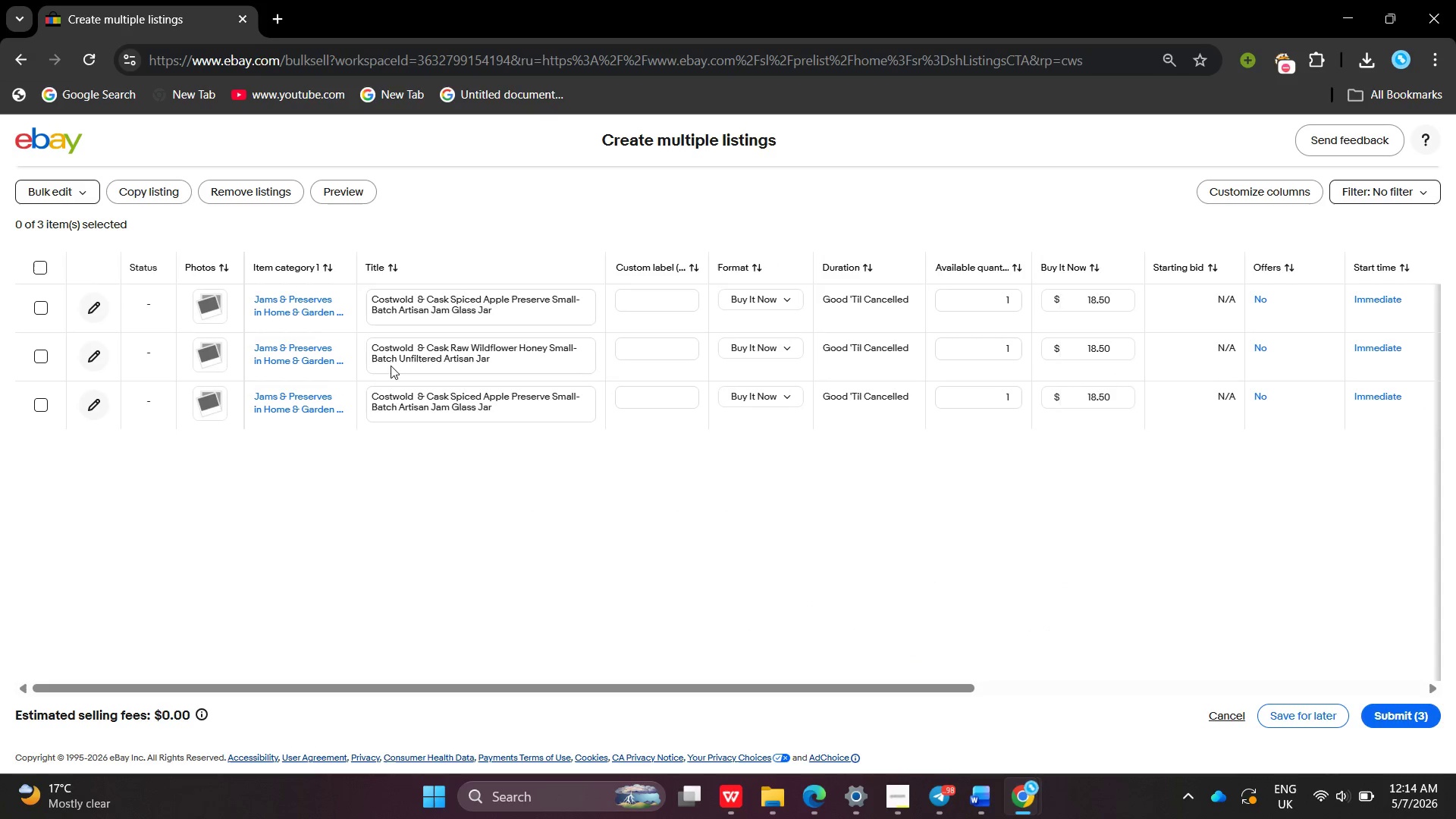 
left_click([391, 366])
 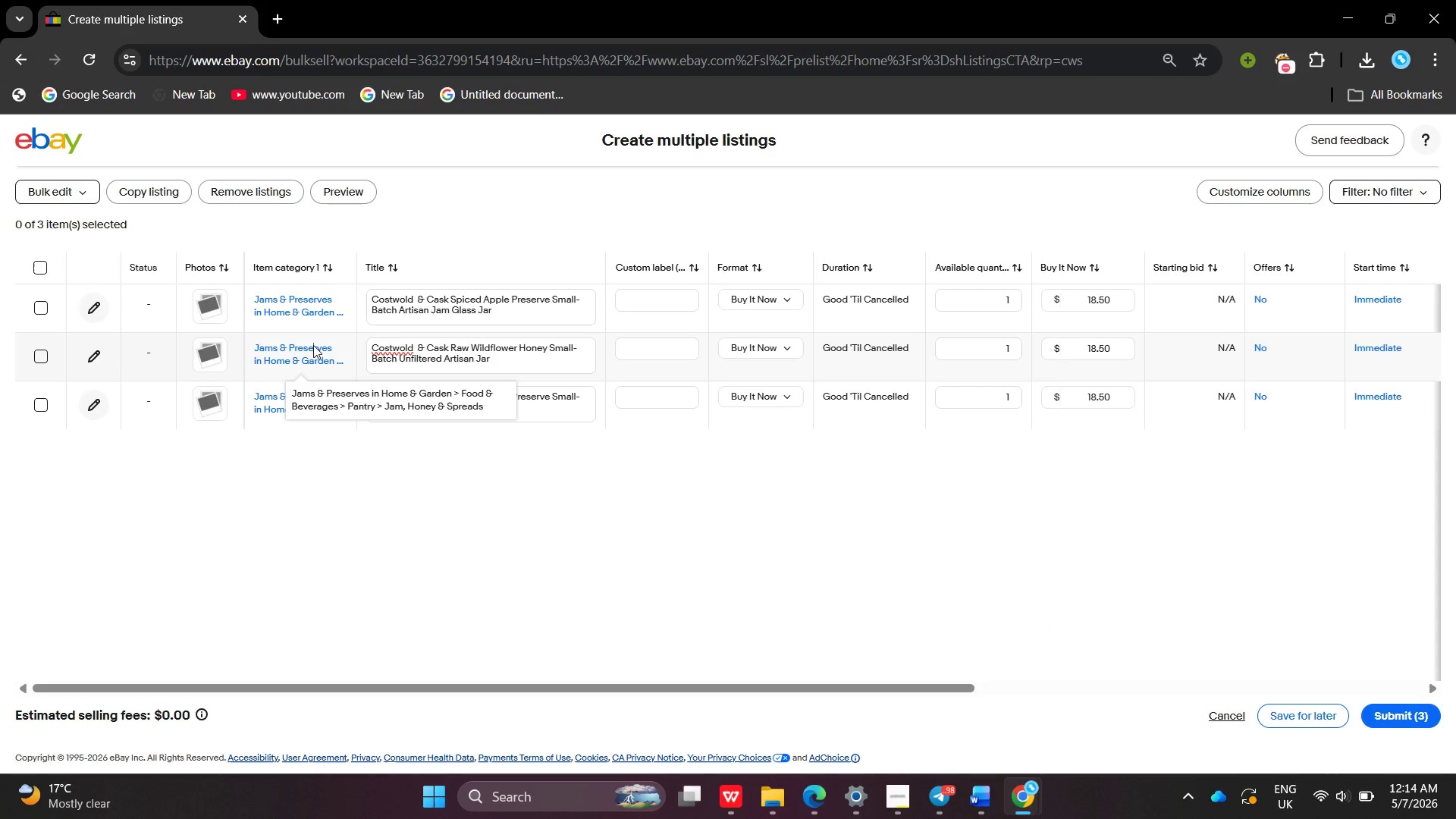 
left_click([313, 345])
 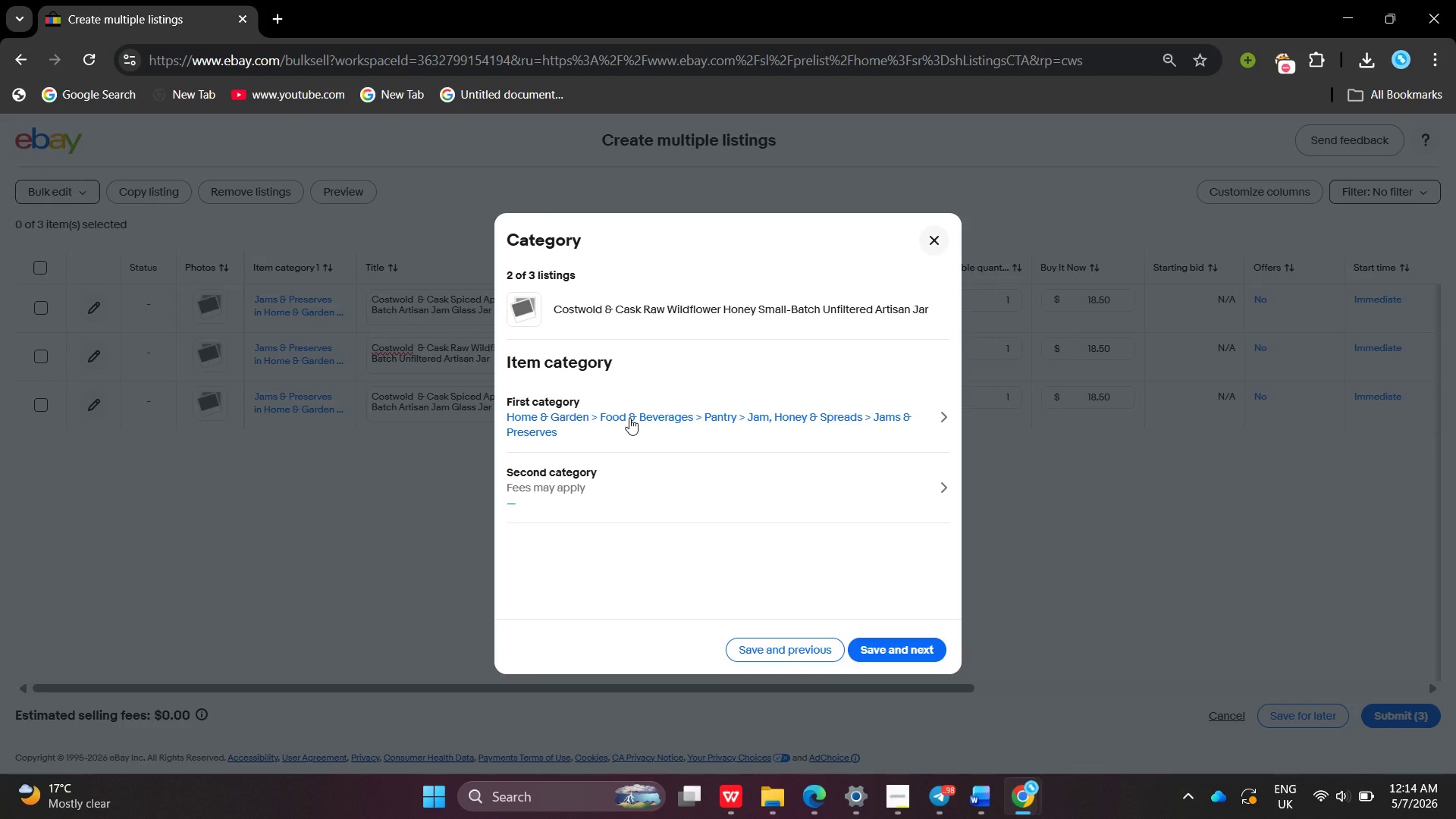 
wait(14.44)
 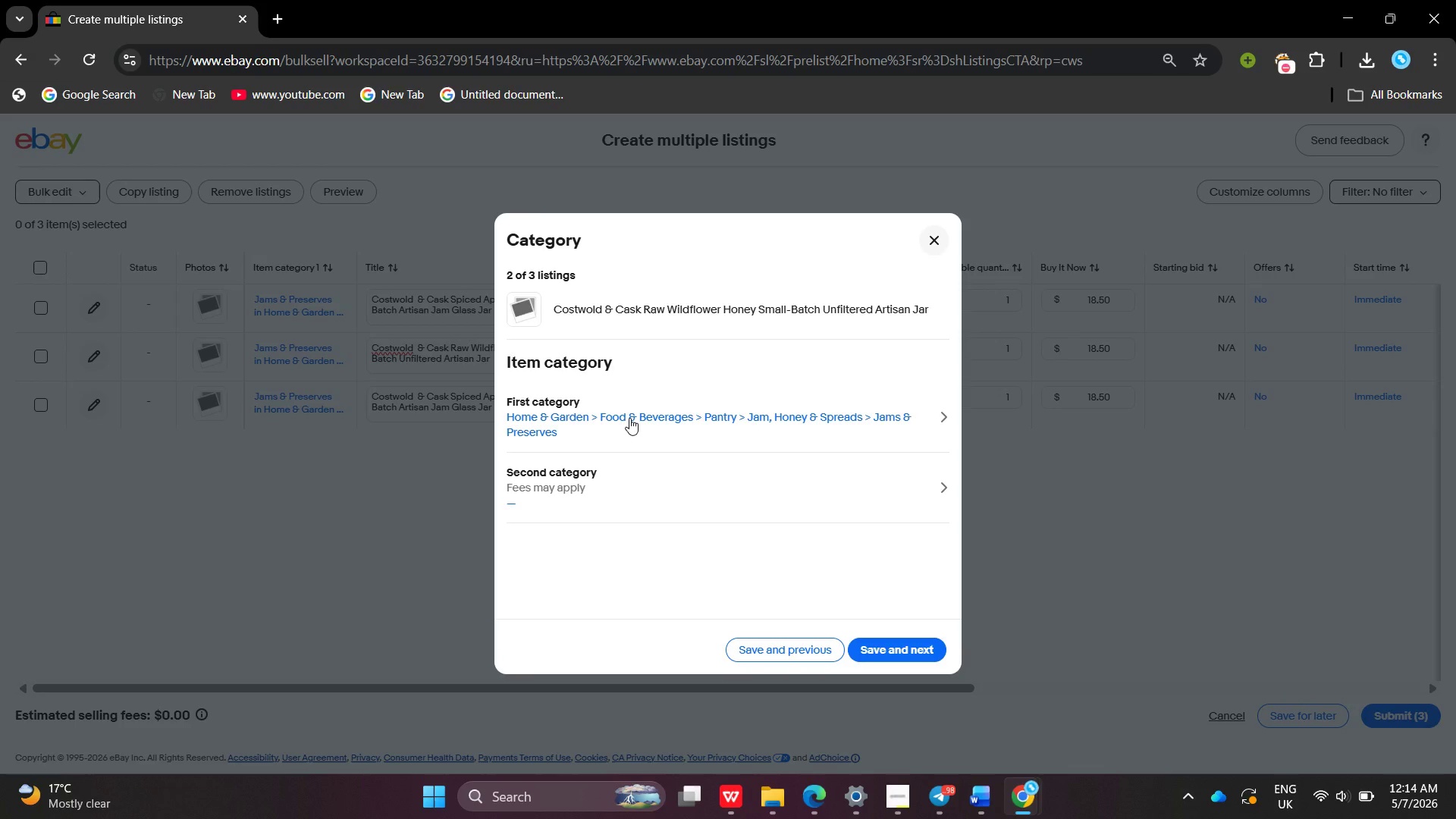 
left_click([620, 416])
 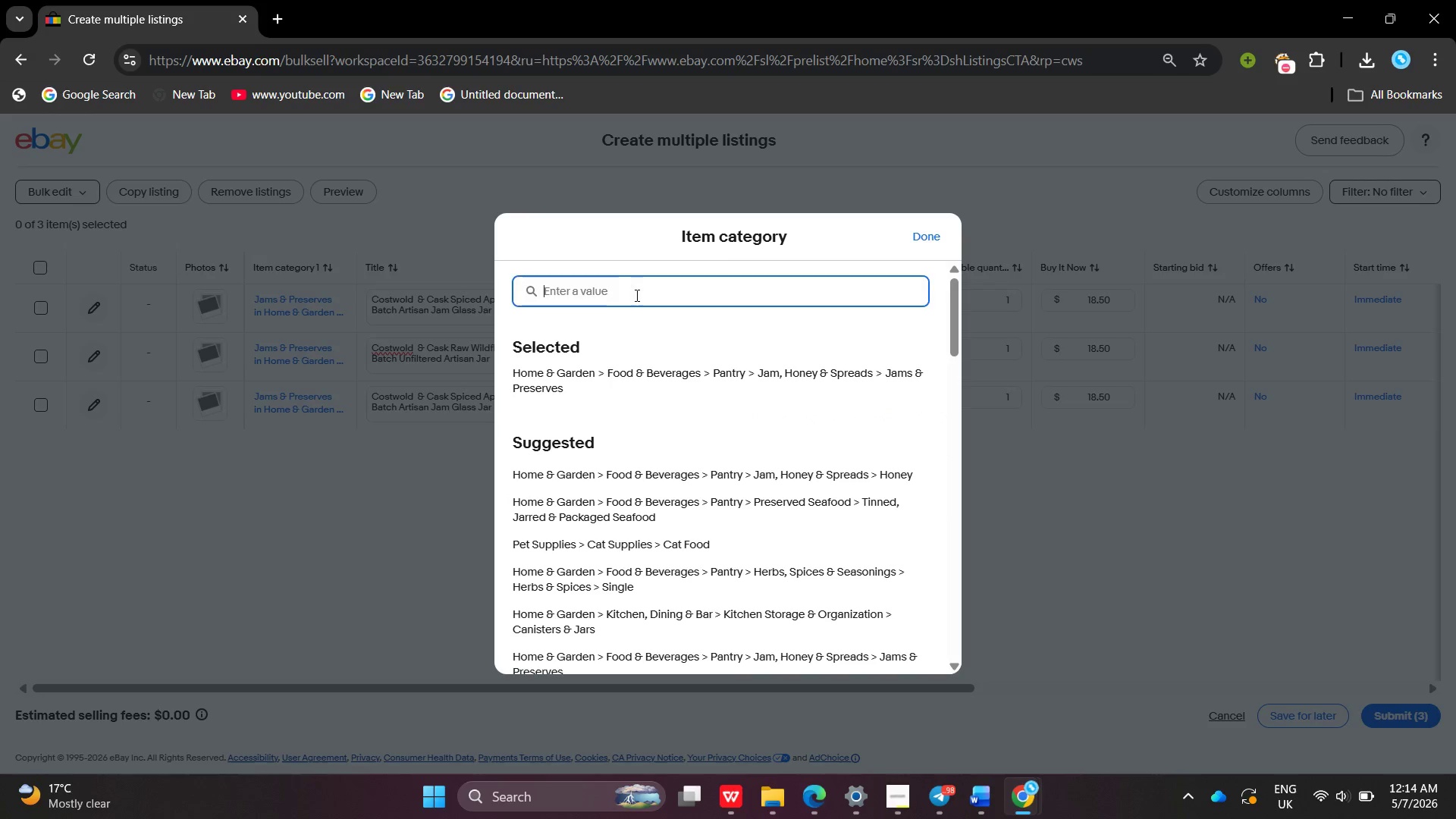 
left_click([635, 295])
 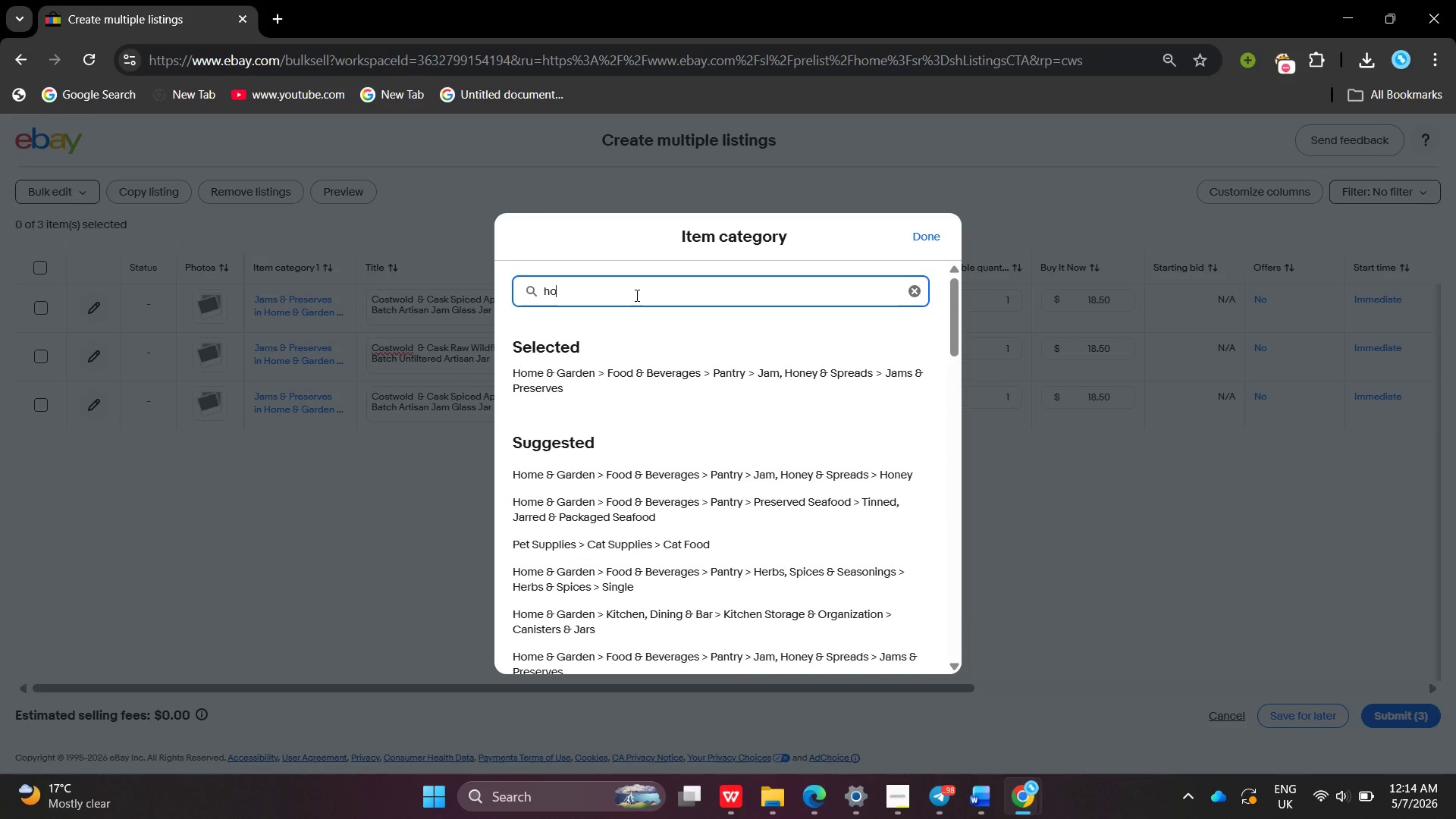 
type(honey > jar)
 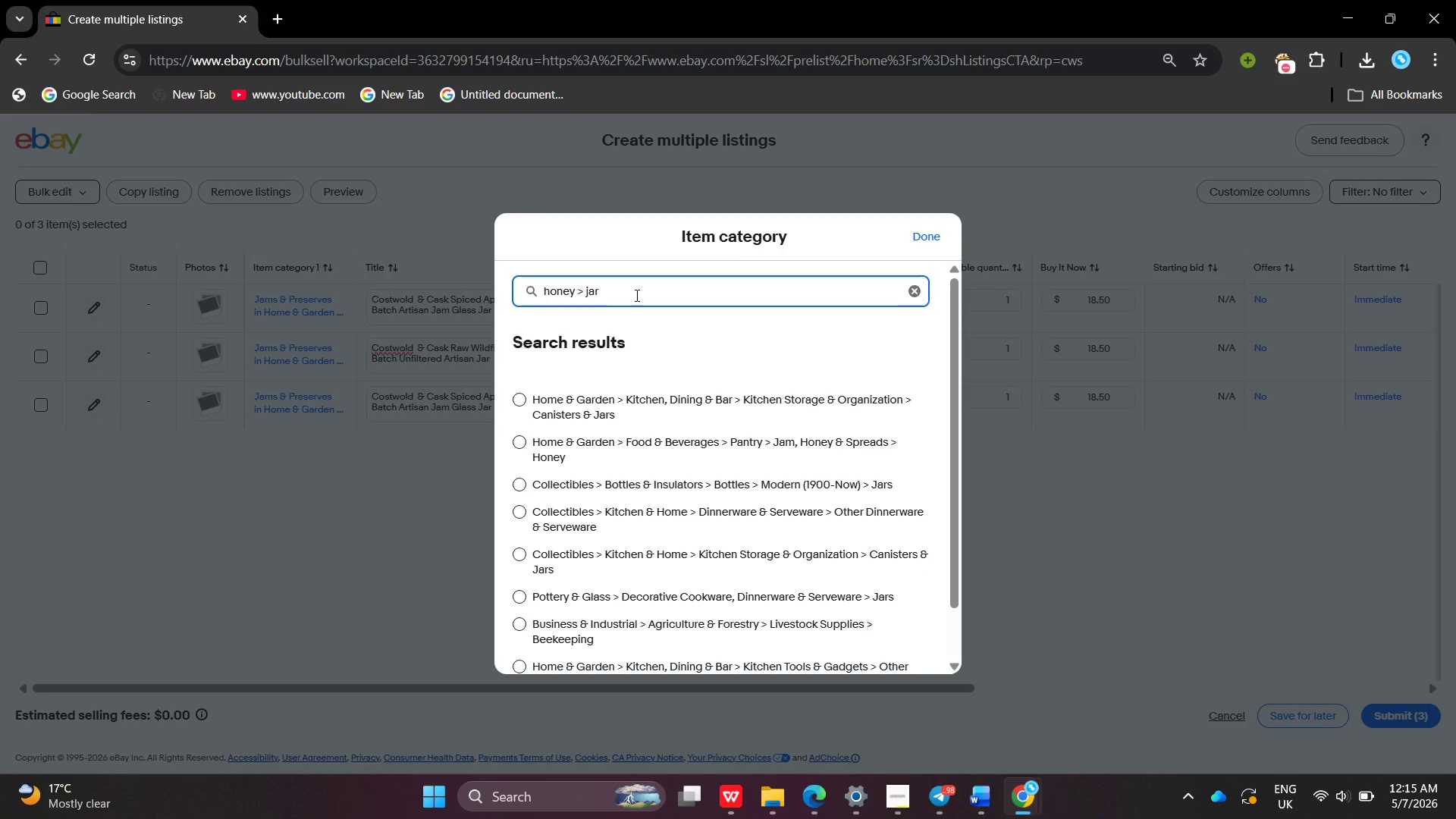 
wait(25.3)
 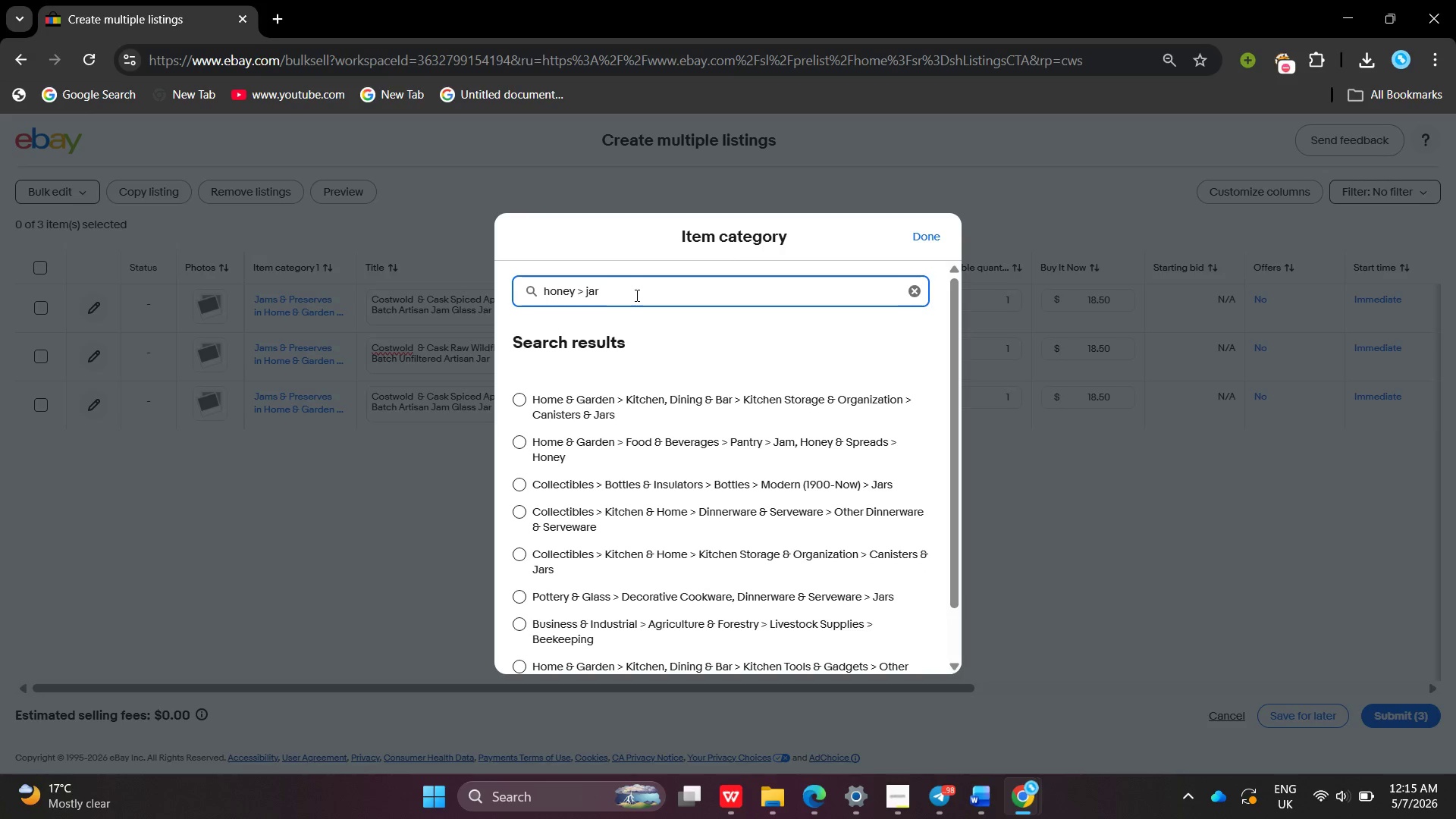 
key(Backspace)
key(Backspace)
key(Backspace)
key(Backspace)
key(Backspace)
key(Backspace)
key(Backspace)
key(Backspace)
key(Backspace)
key(Backspace)
type(jar)
 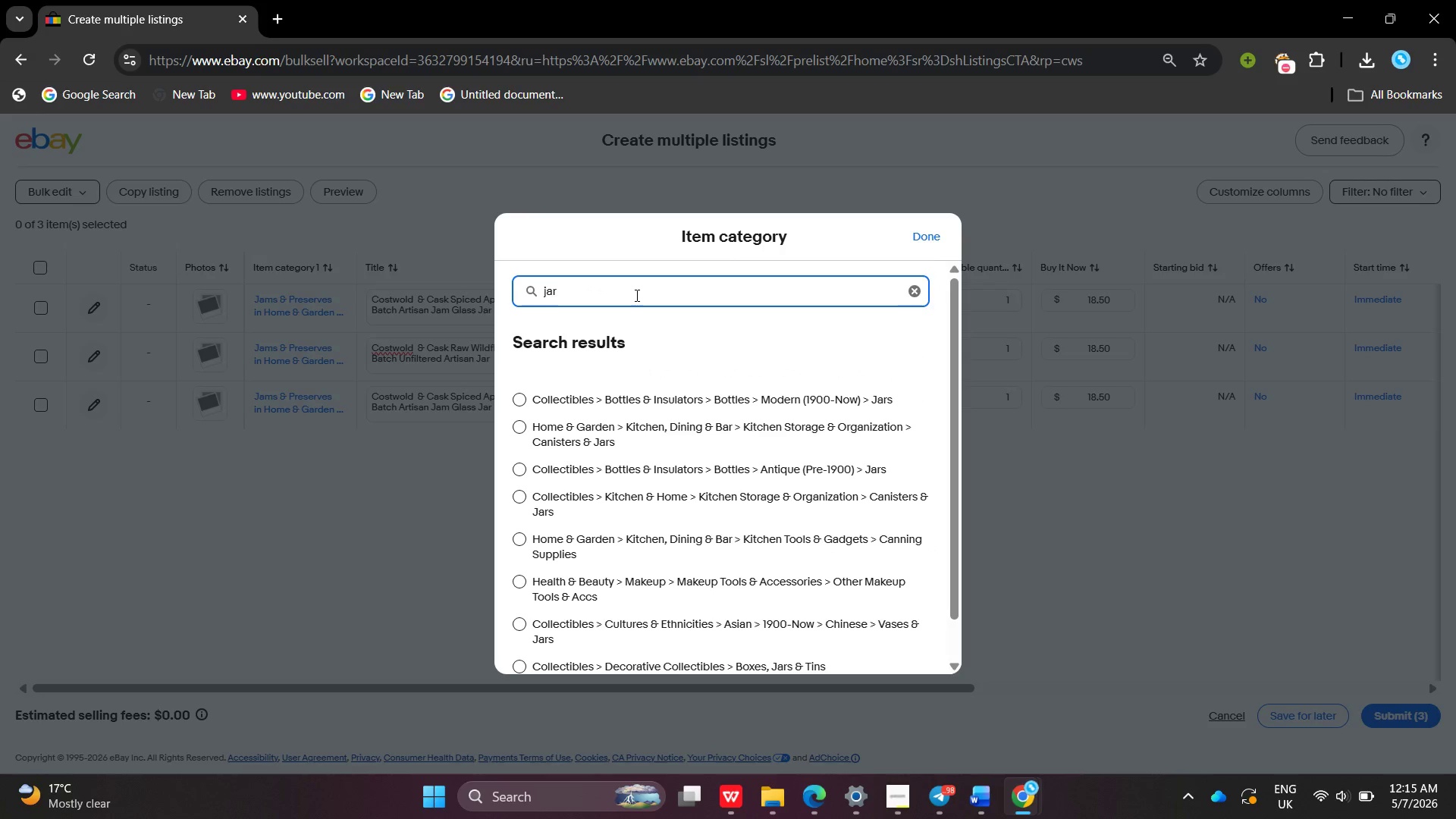 
type( > honey)
 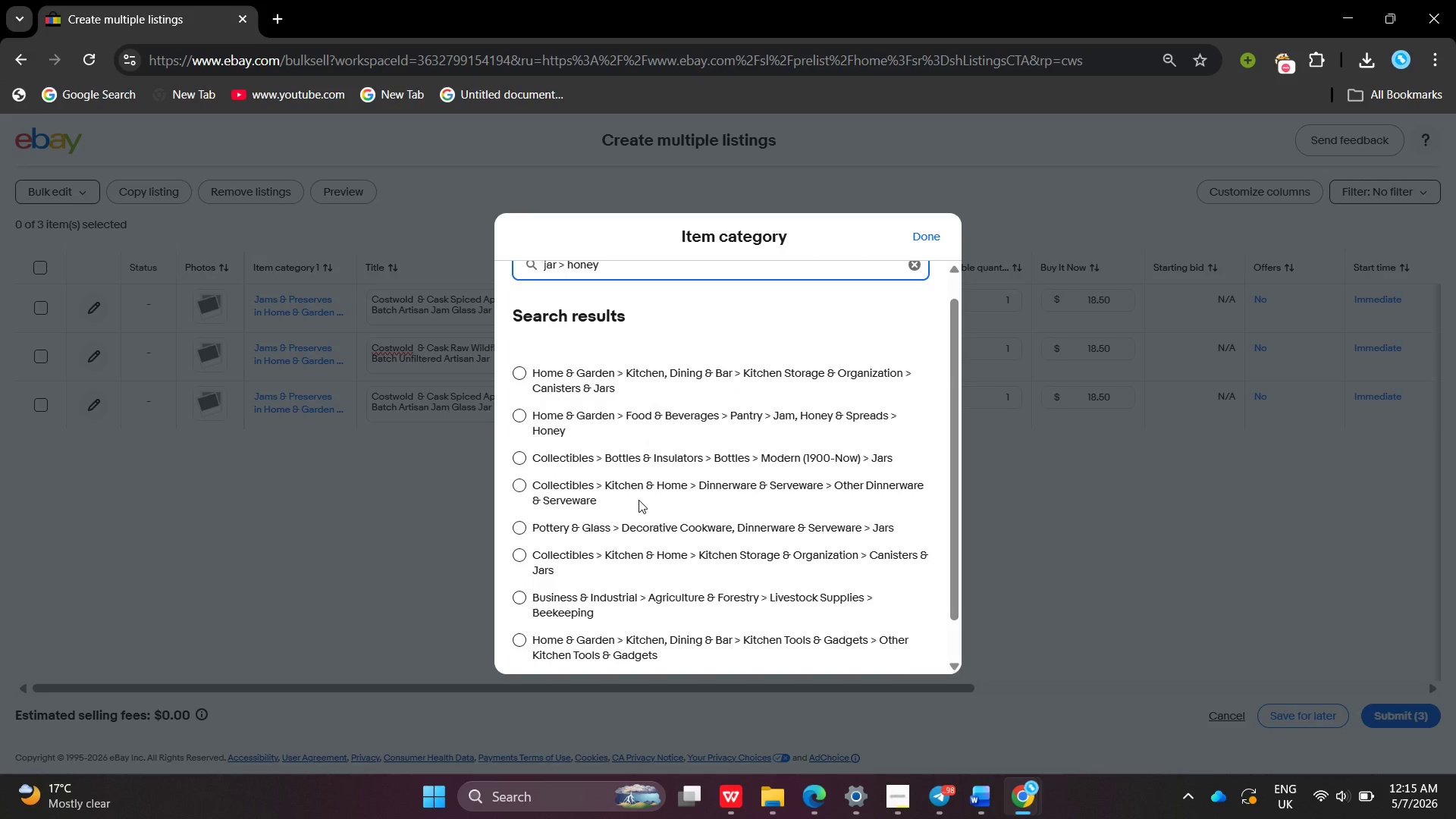 
wait(16.22)
 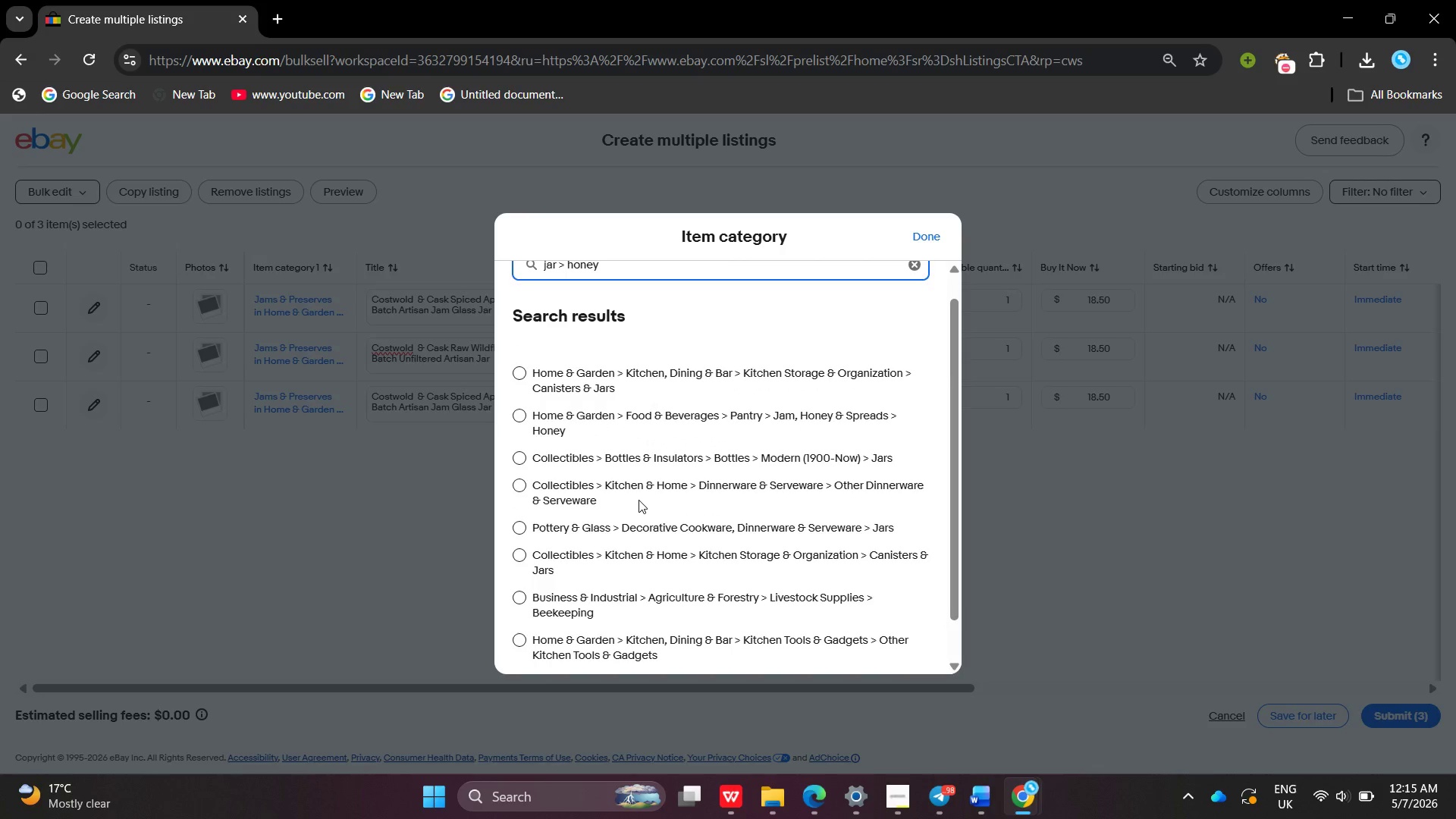 
hold_key(key=Backspace, duration=0.73)
 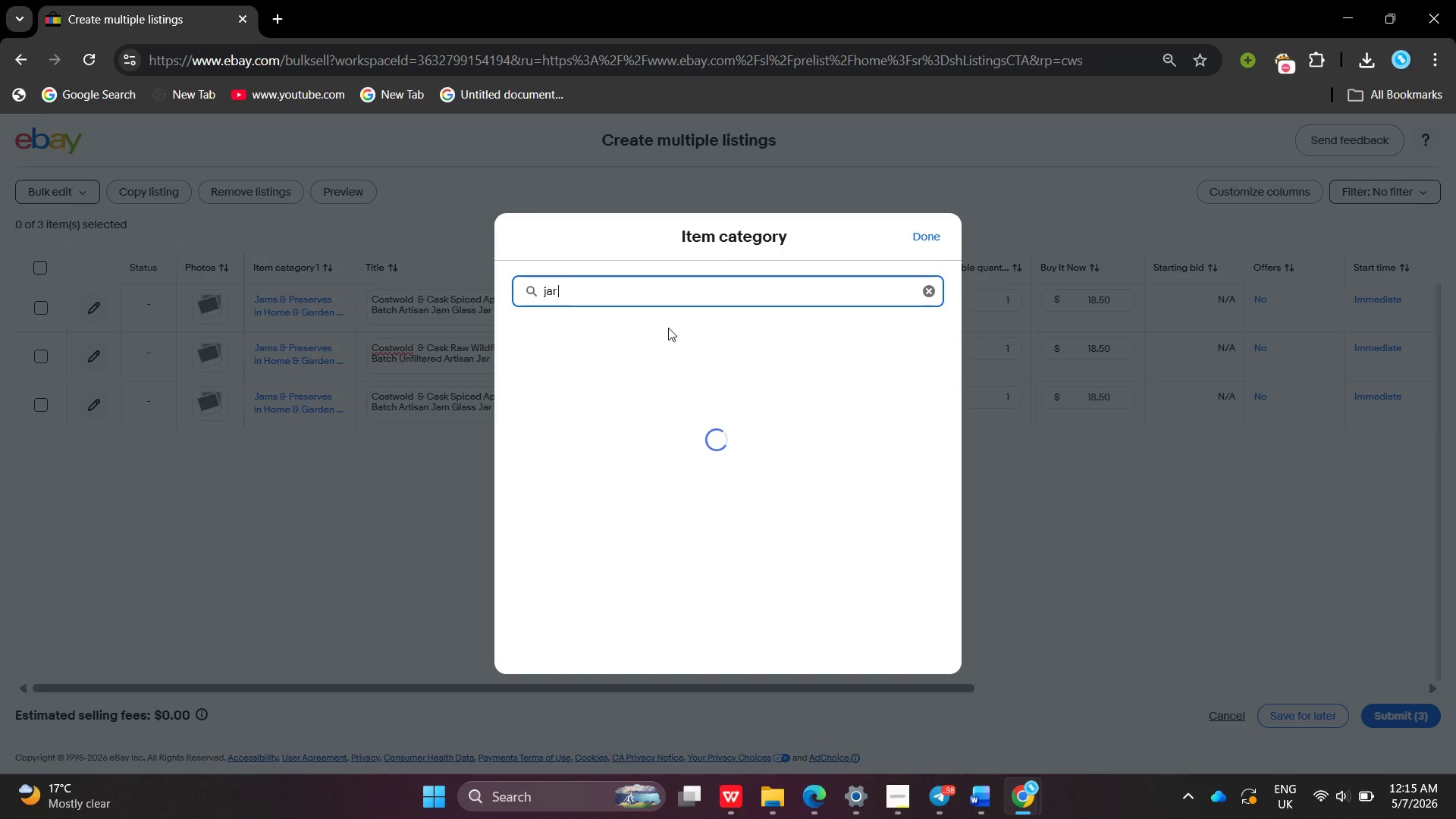 
key(Backspace)
key(Backspace)
key(Backspace)
key(Backspace)
key(Backspace)
key(Backspace)
type(honey)
key(Backspace)
key(Backspace)
key(Backspace)
key(Backspace)
key(Backspace)
type(food )
 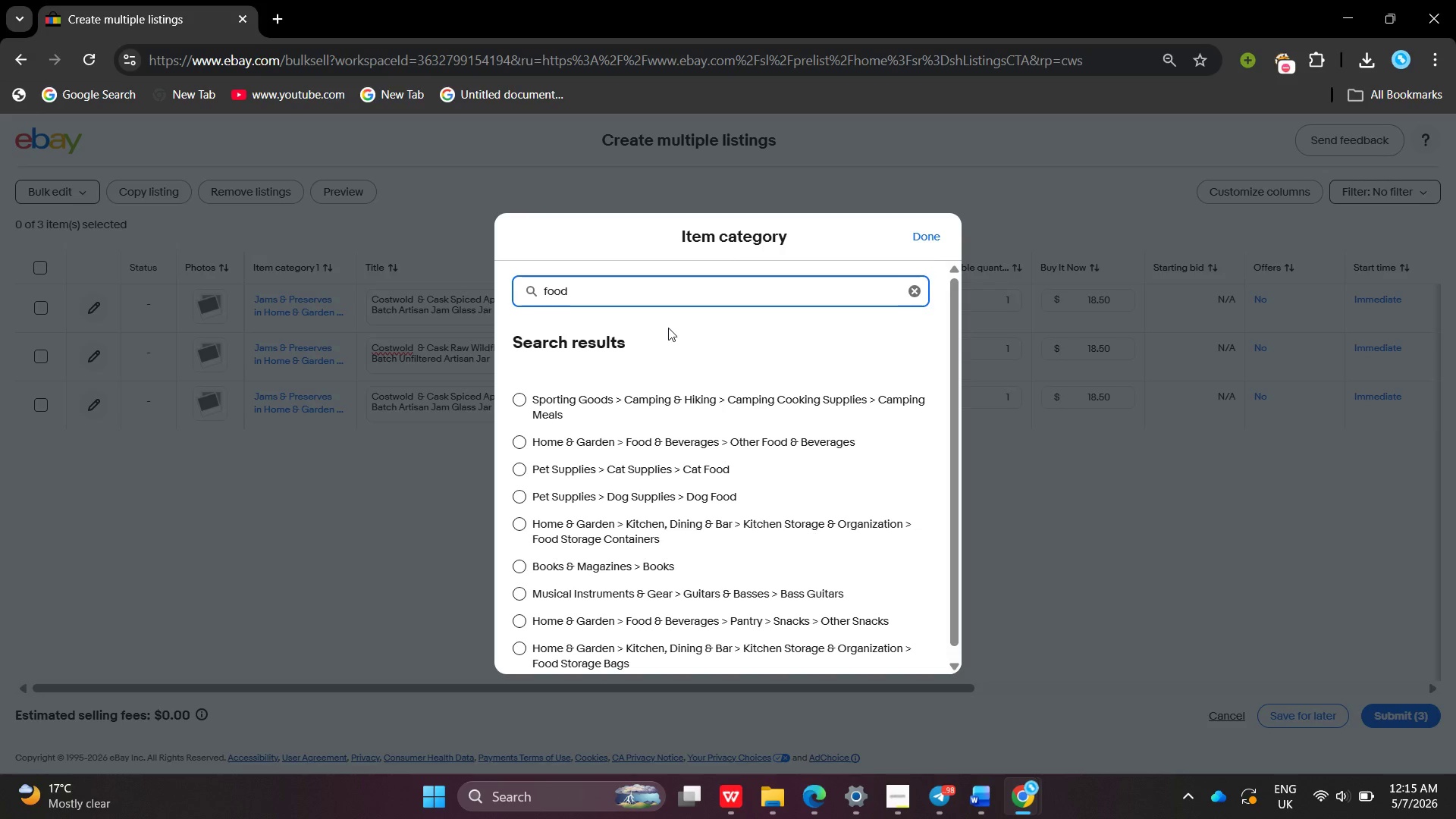 
type(& bevergae )
key(Backspace)
key(Backspace)
key(Backspace)
key(Backspace)
type(age )
 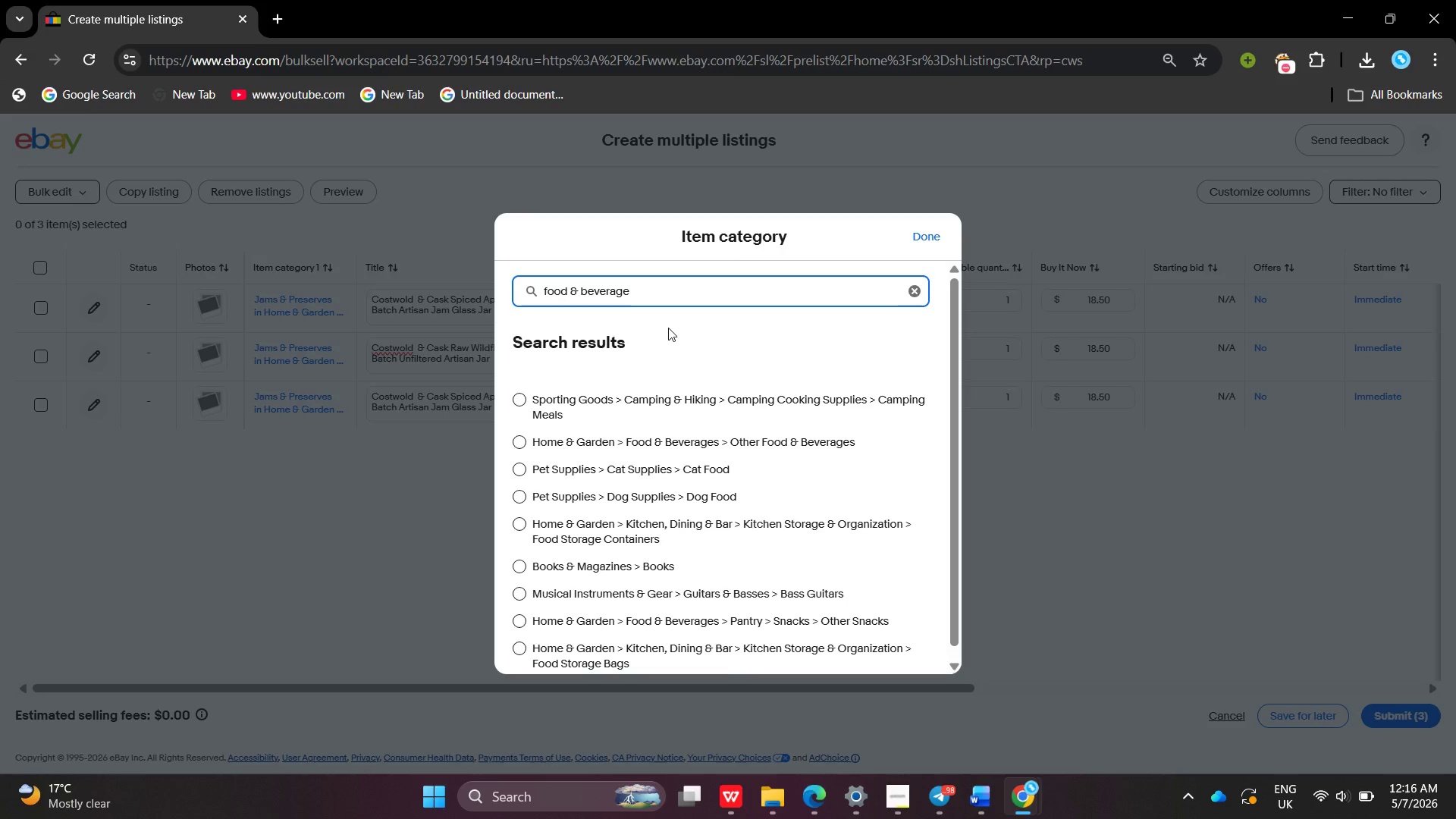 
type(> honey)
 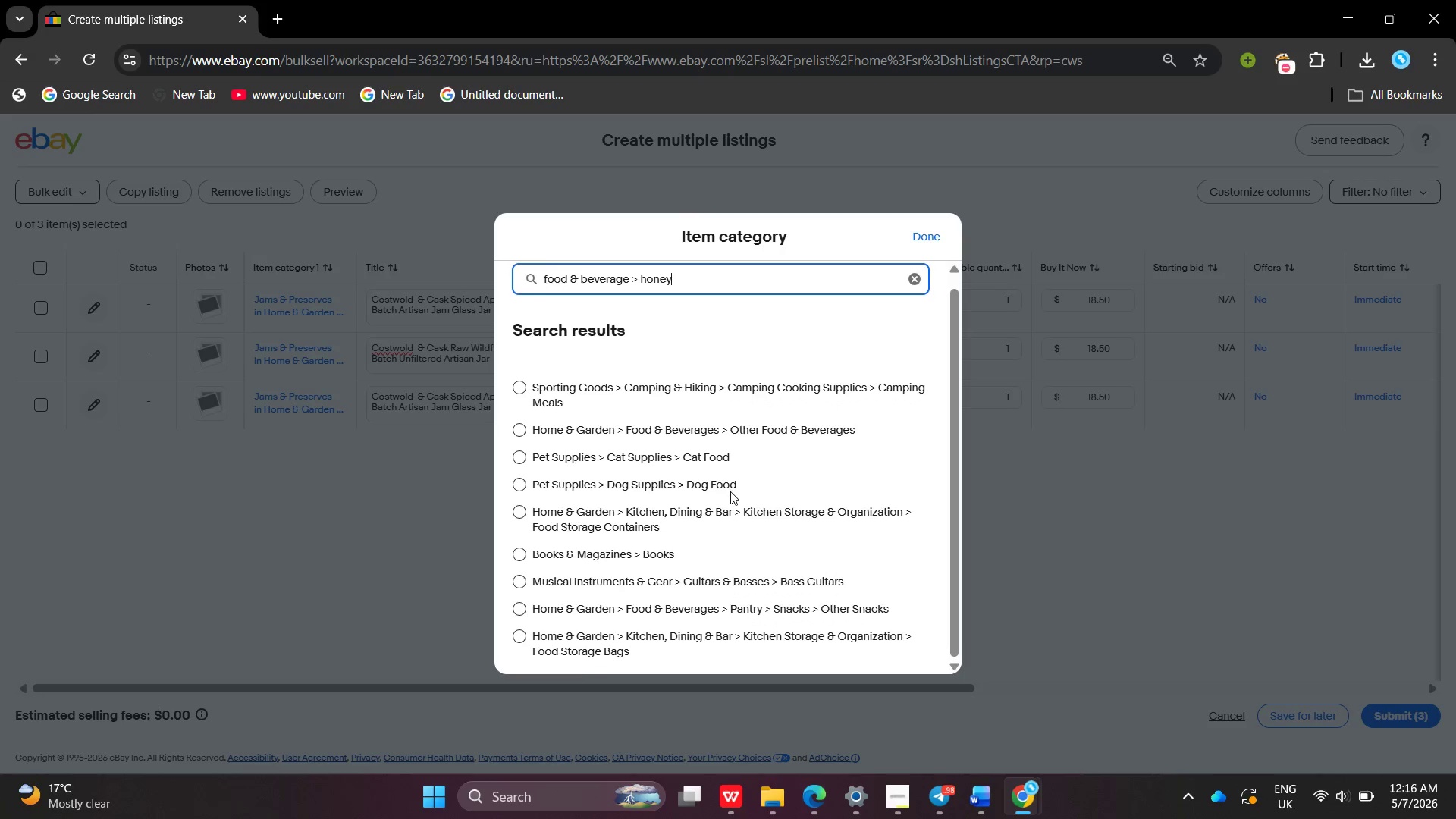 
wait(13.16)
 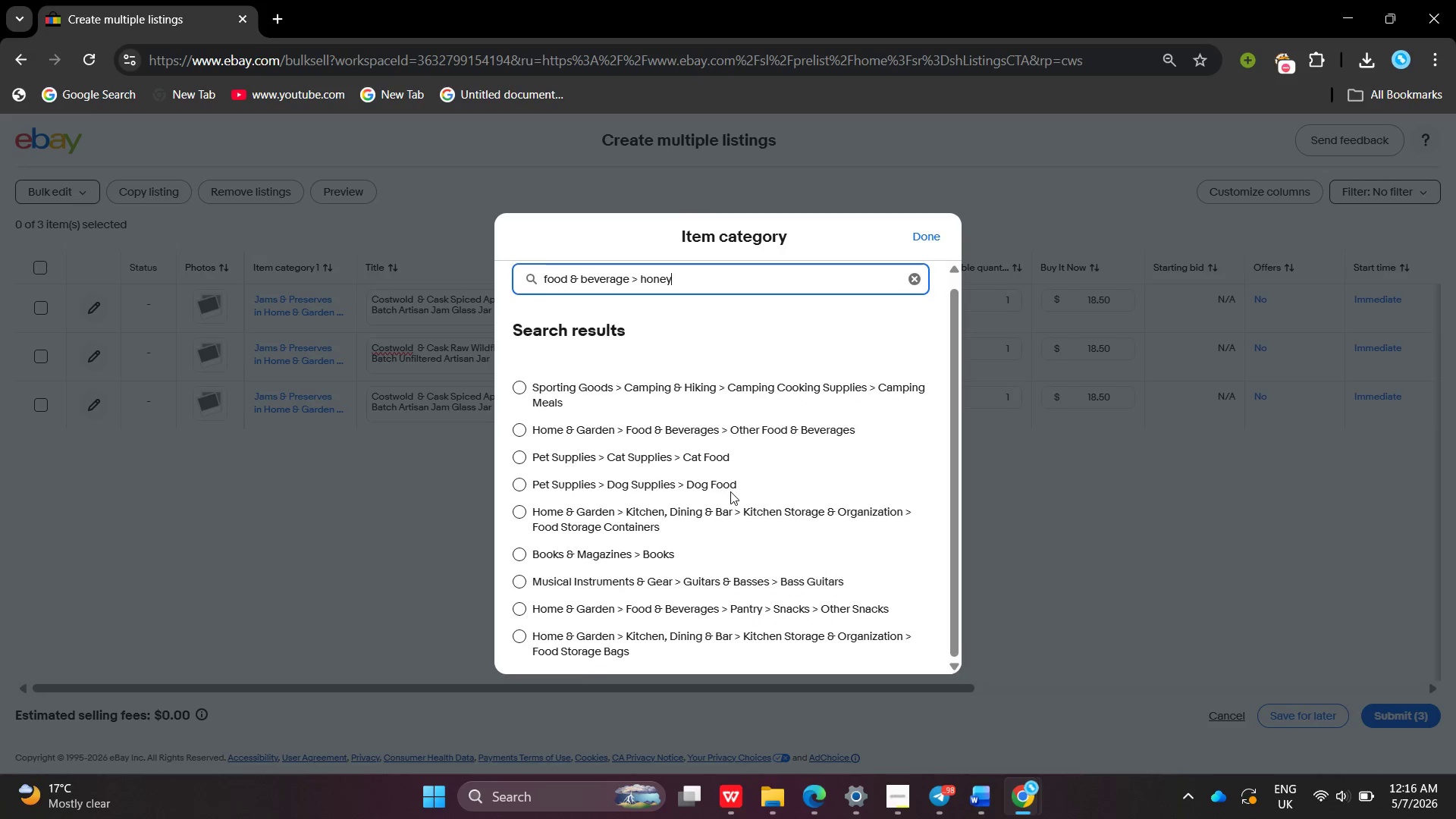 
left_click_drag(start_coordinate=[707, 284], to_coordinate=[485, 300])
 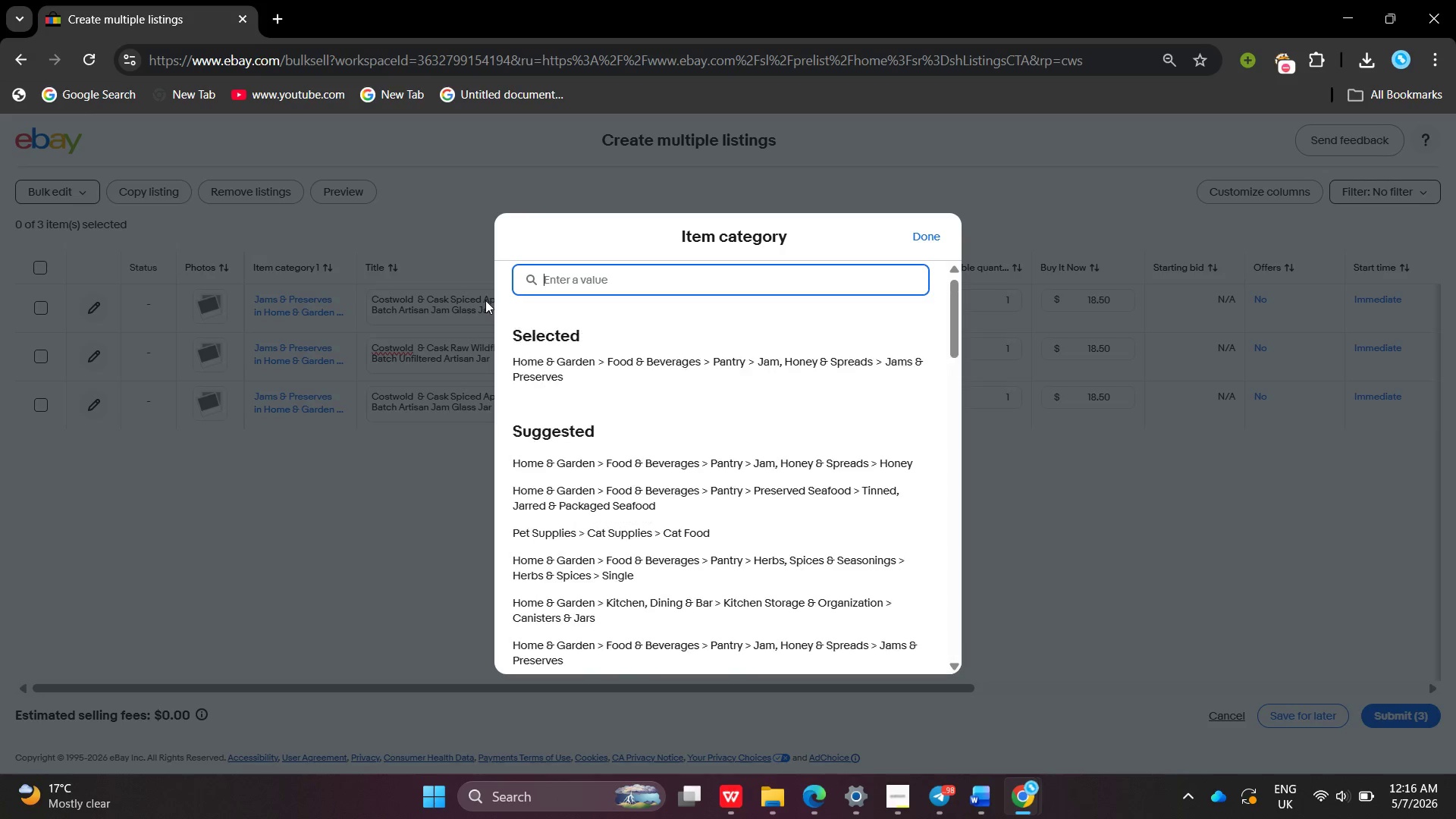 
key(Backspace)
 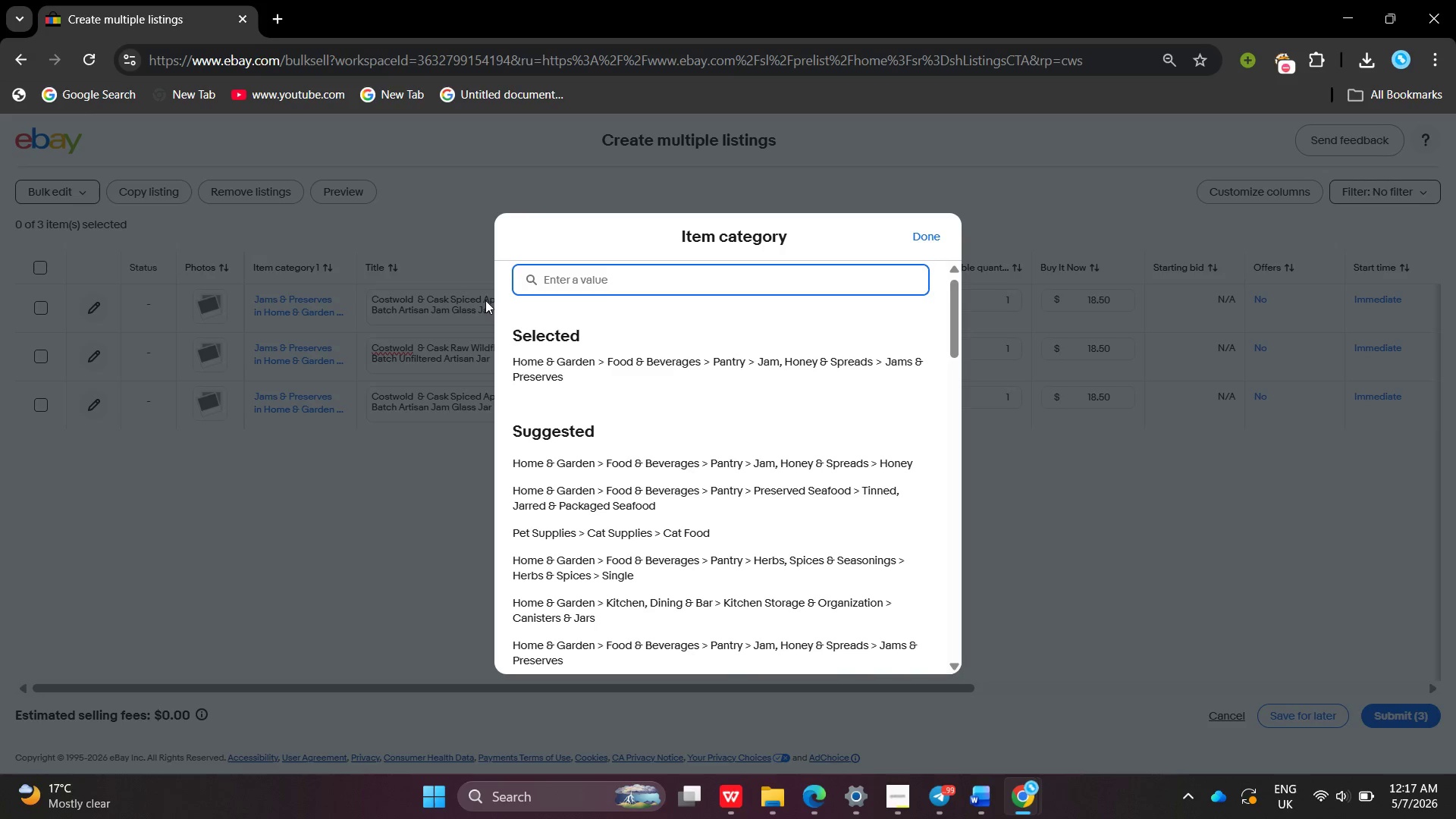 
wait(86.08)
 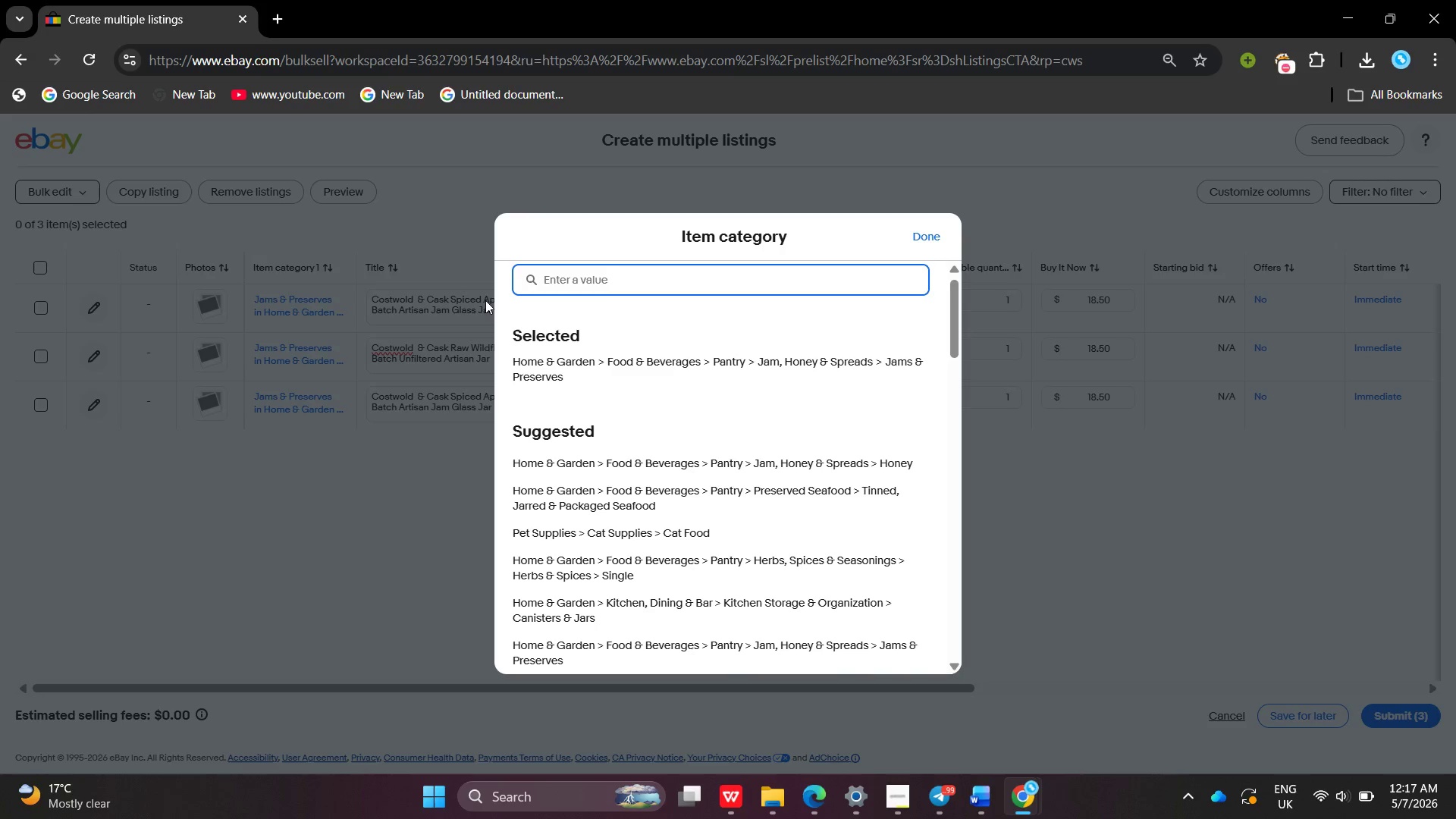 
type(Food & be)
key(Backspace)
key(Backspace)
type(Beverages > Pan)
 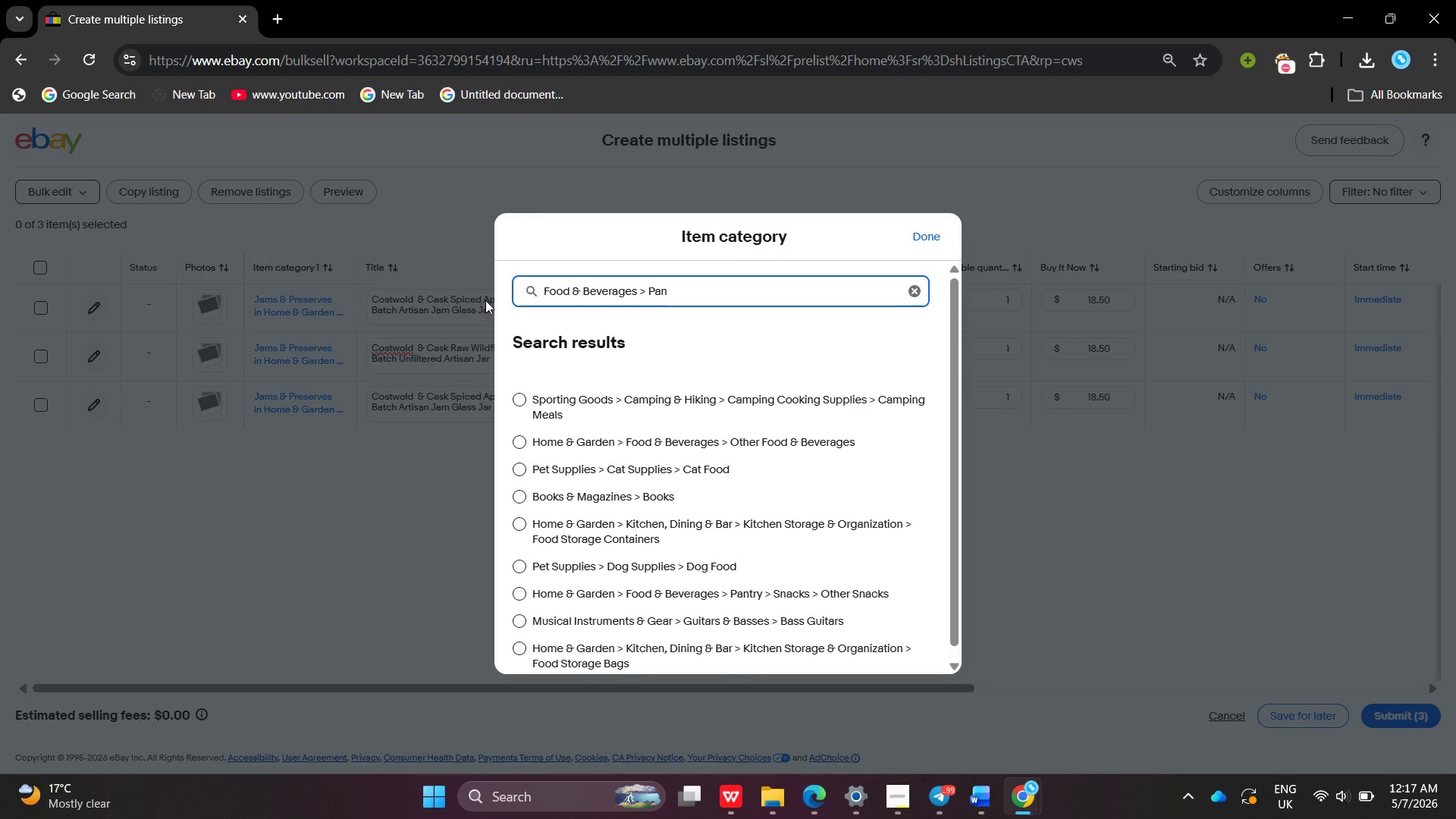 
type(try)
 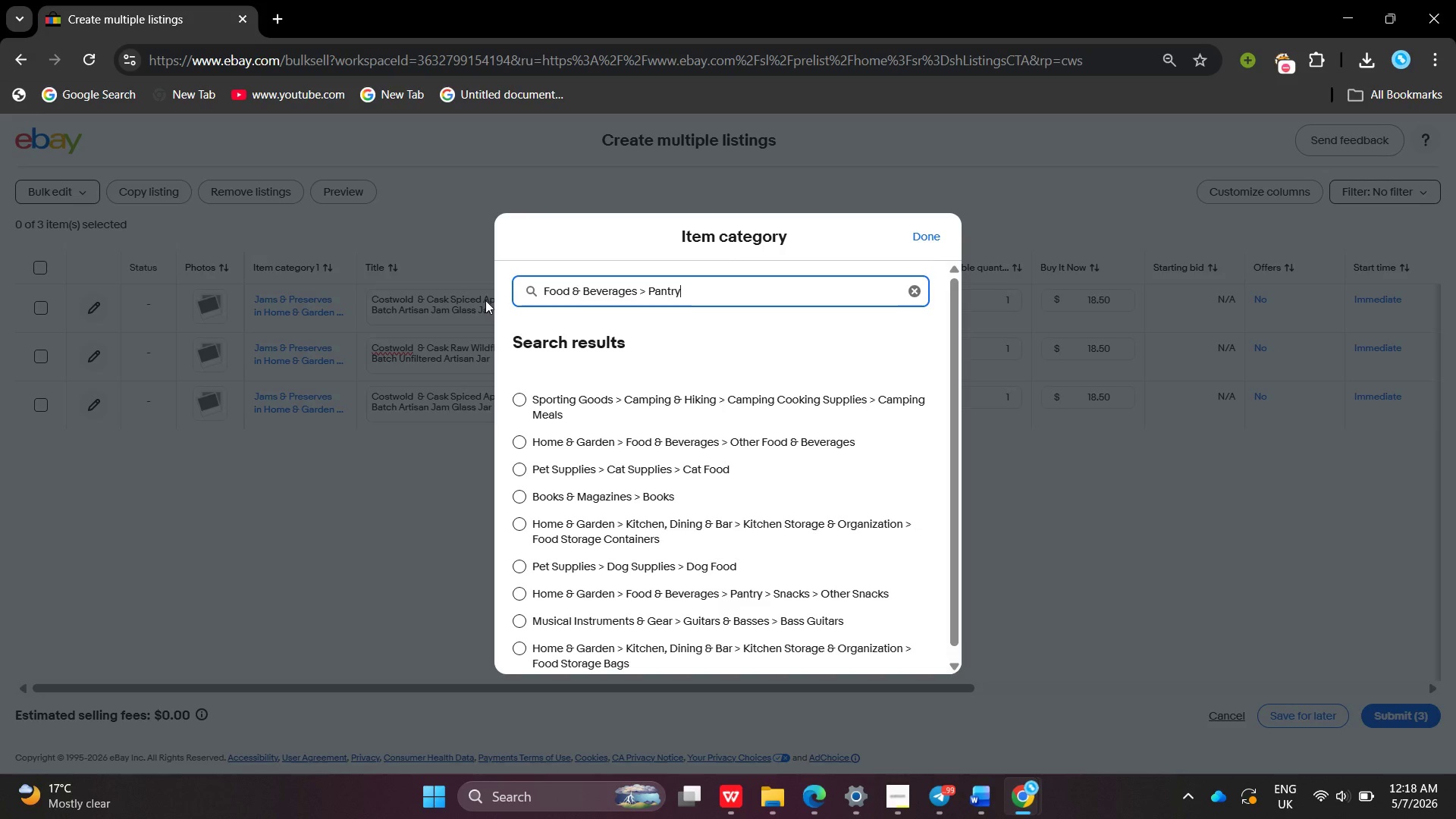 
type( > Honey)
 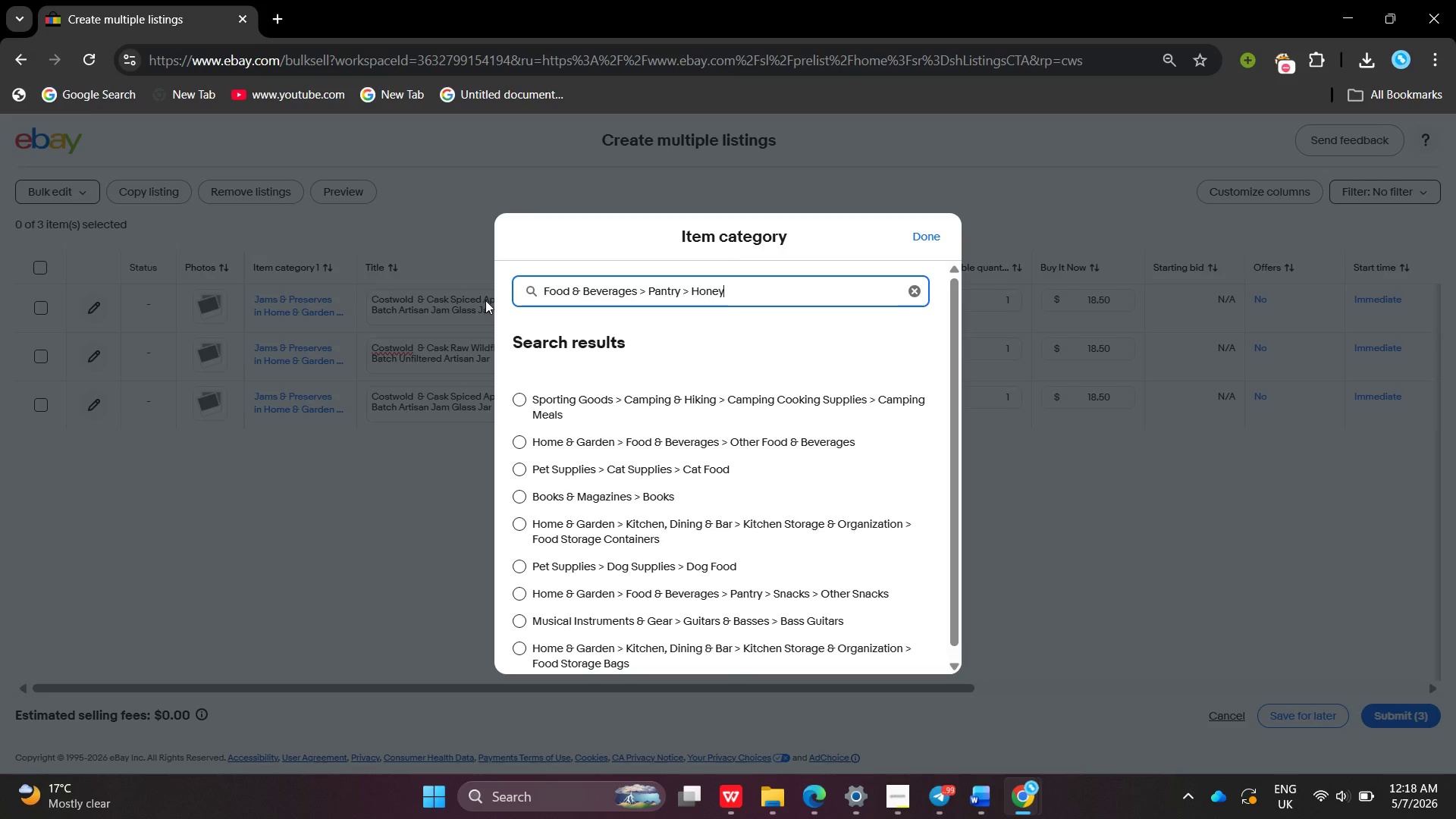 
wait(11.09)
 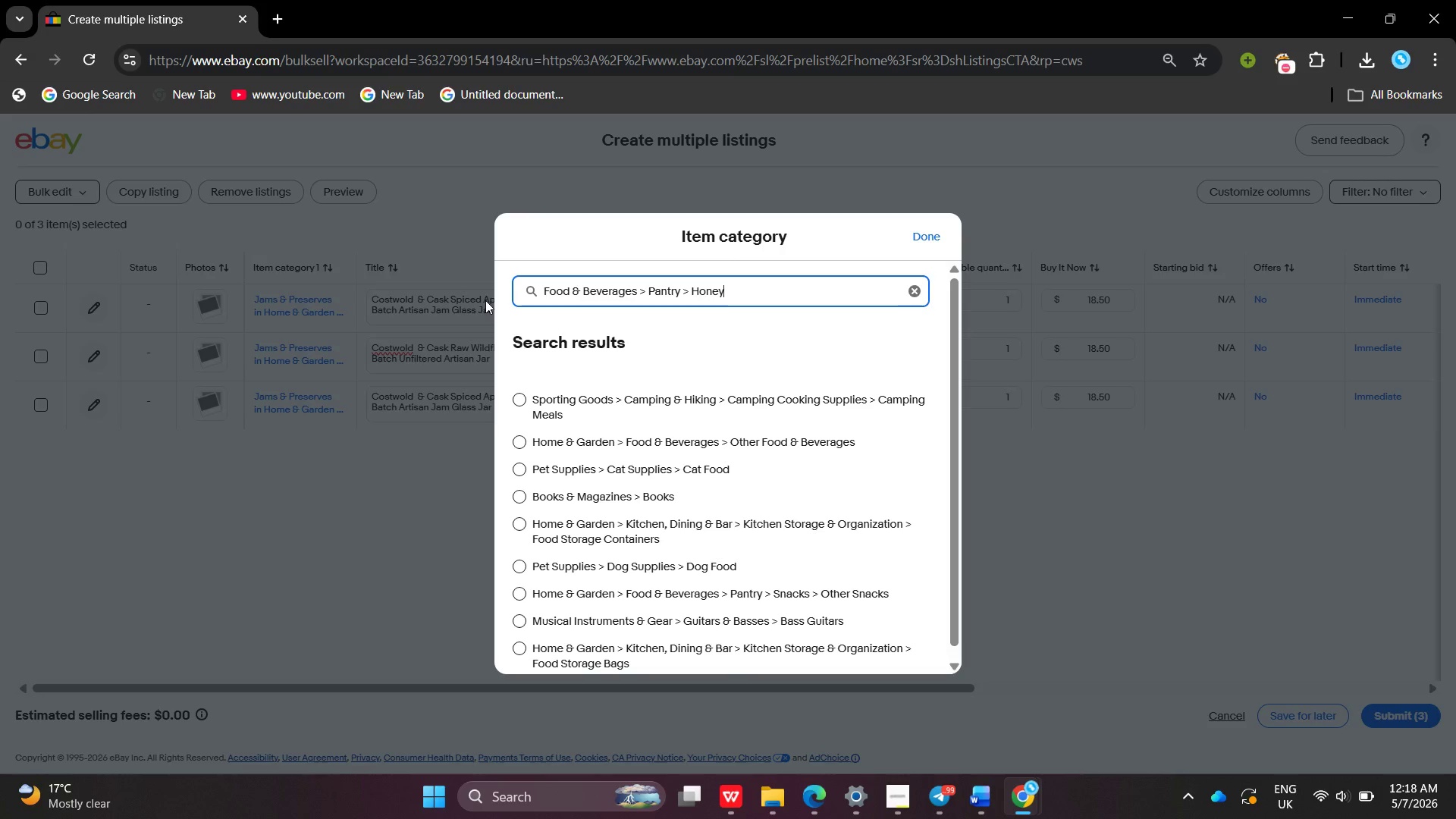 
key(Backspace)
 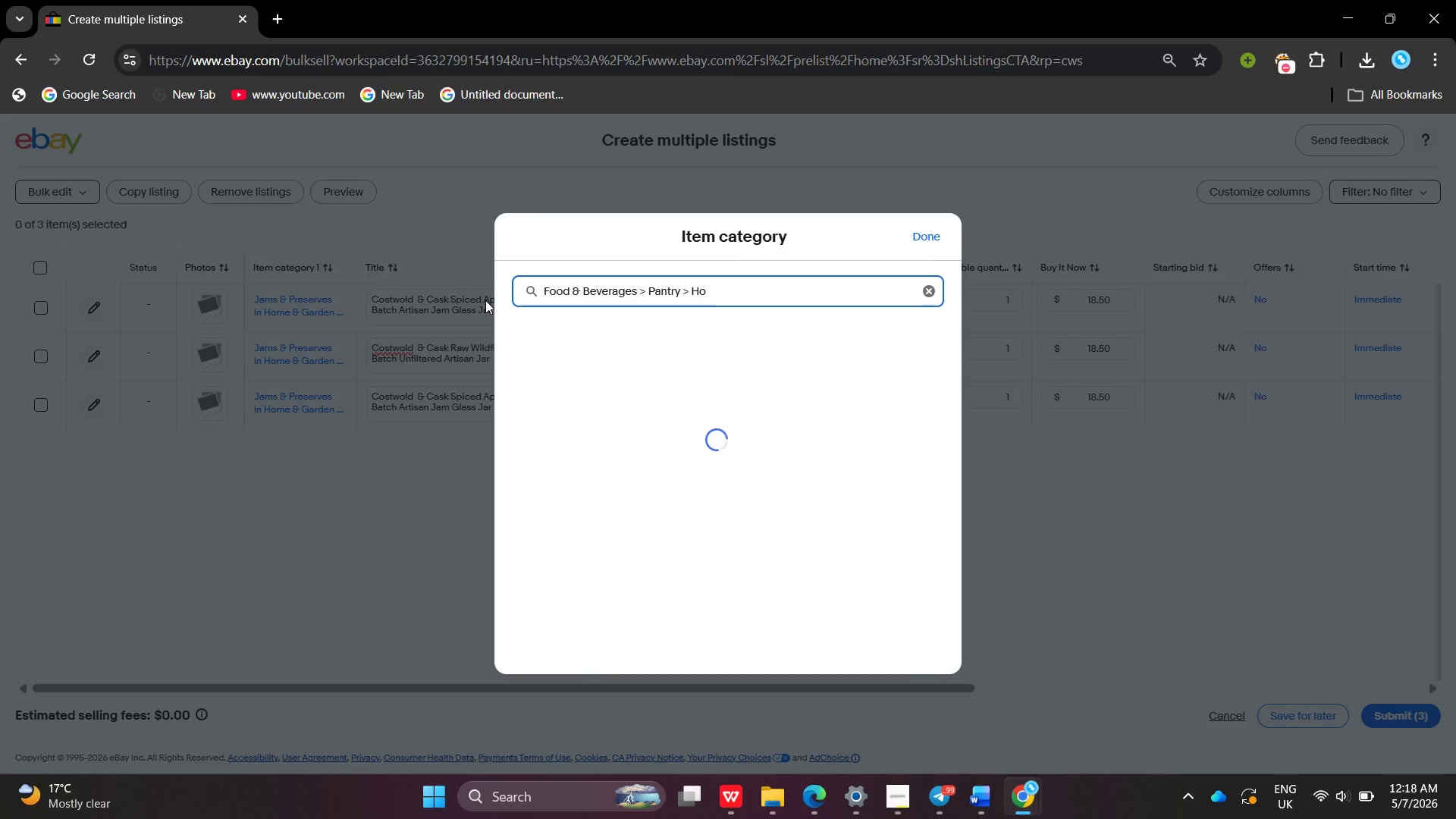 
key(Backspace)
 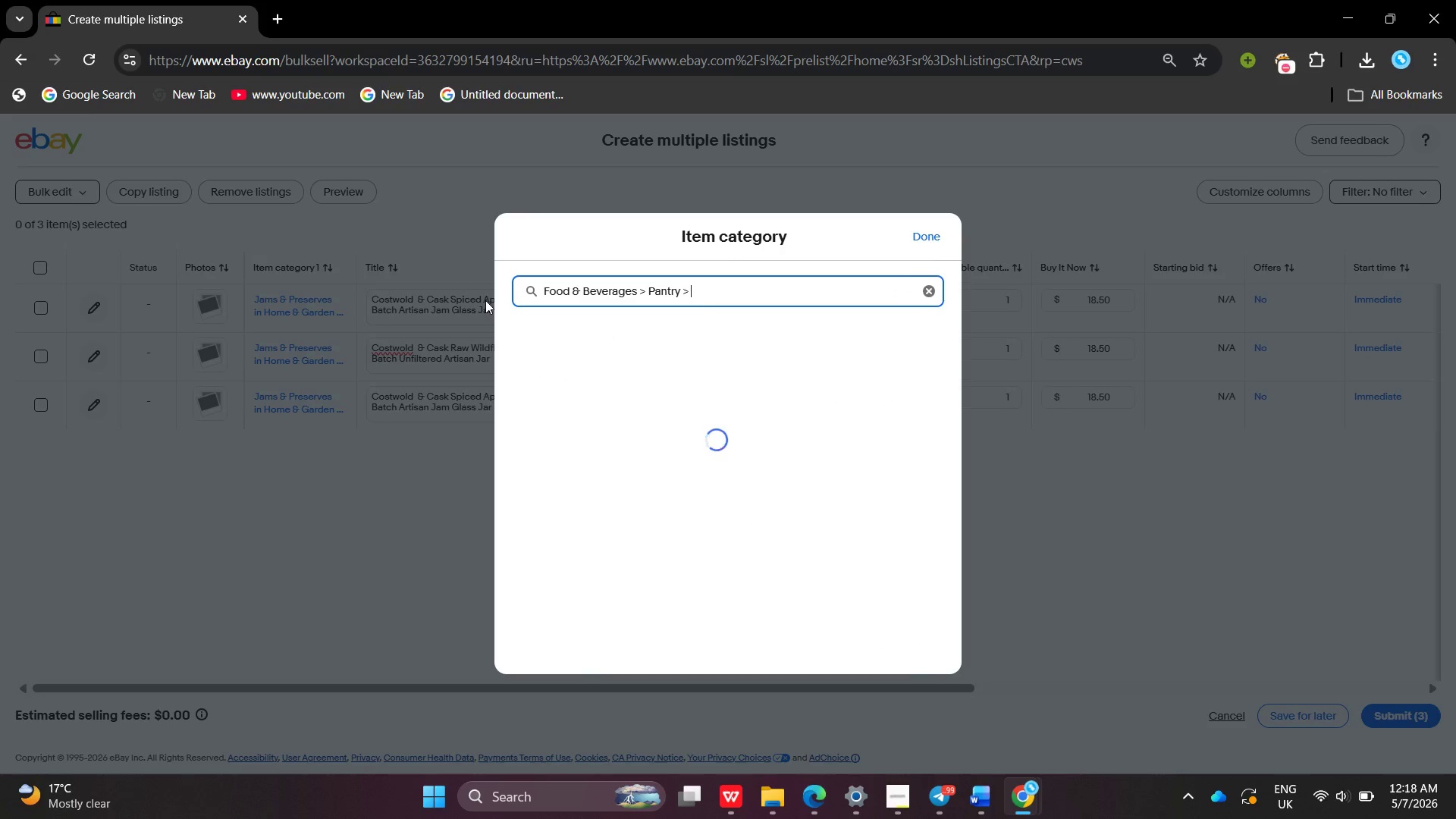 
key(Backspace)
 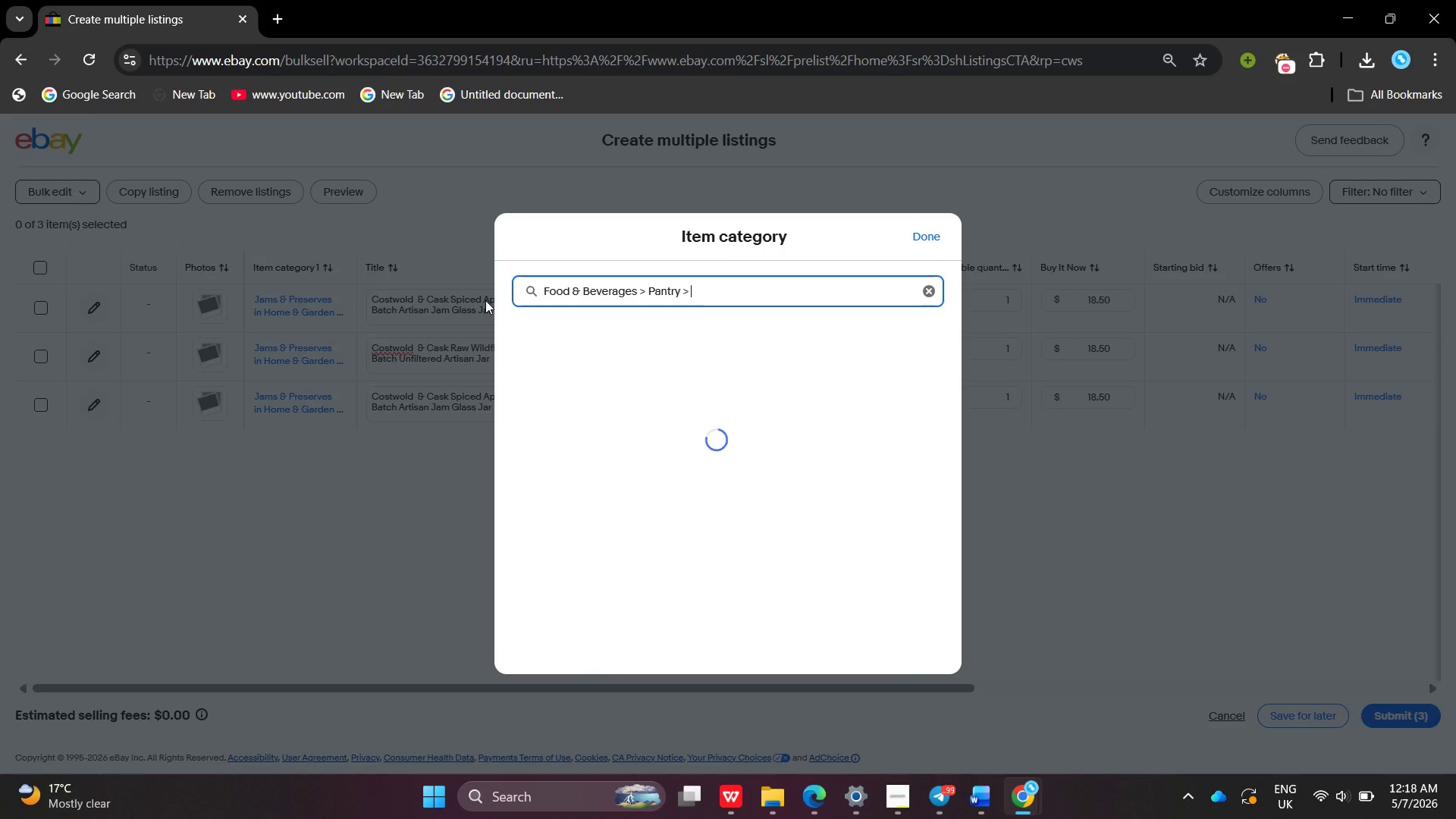 
key(Backspace)
 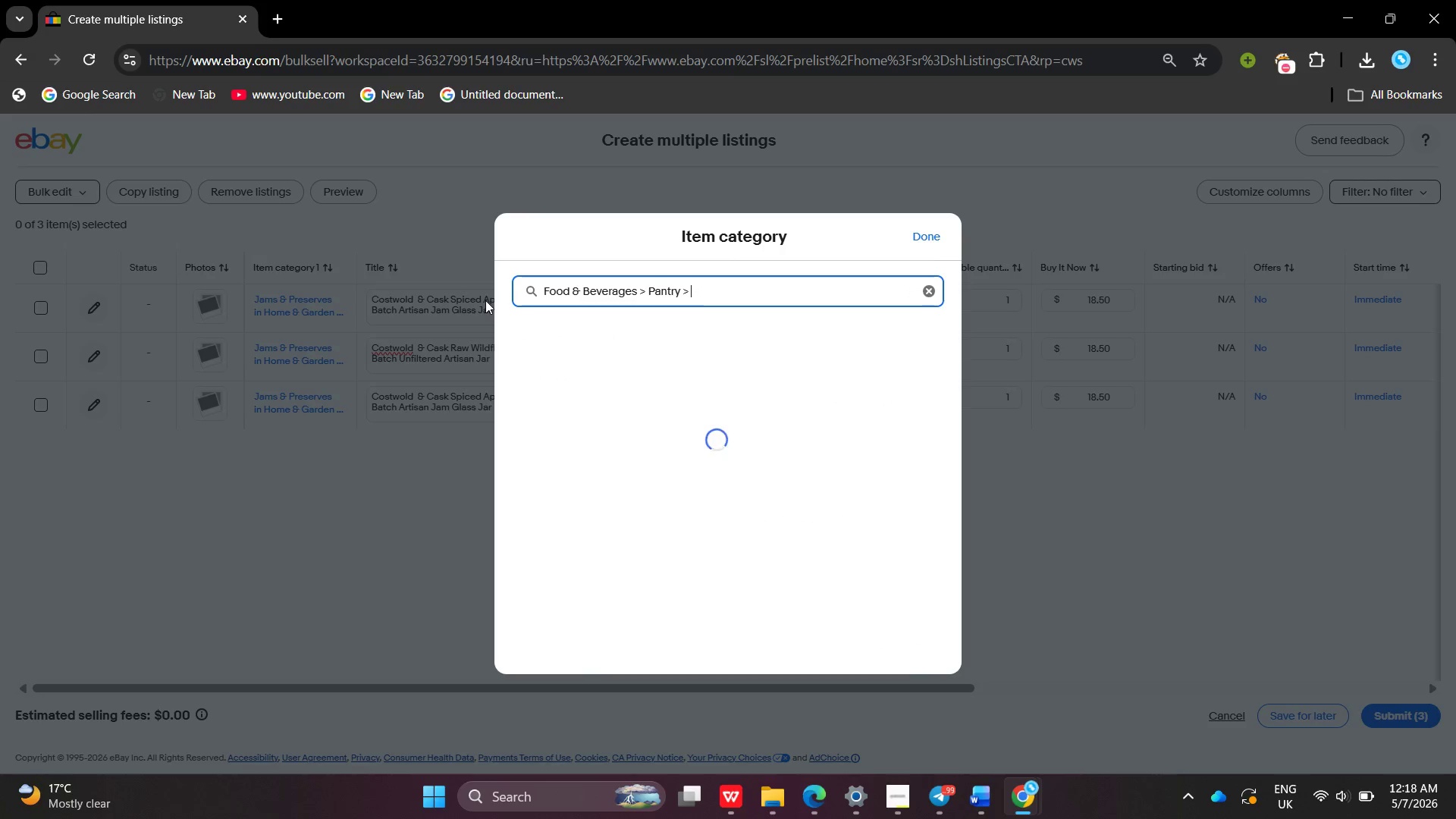 
key(Backspace)
 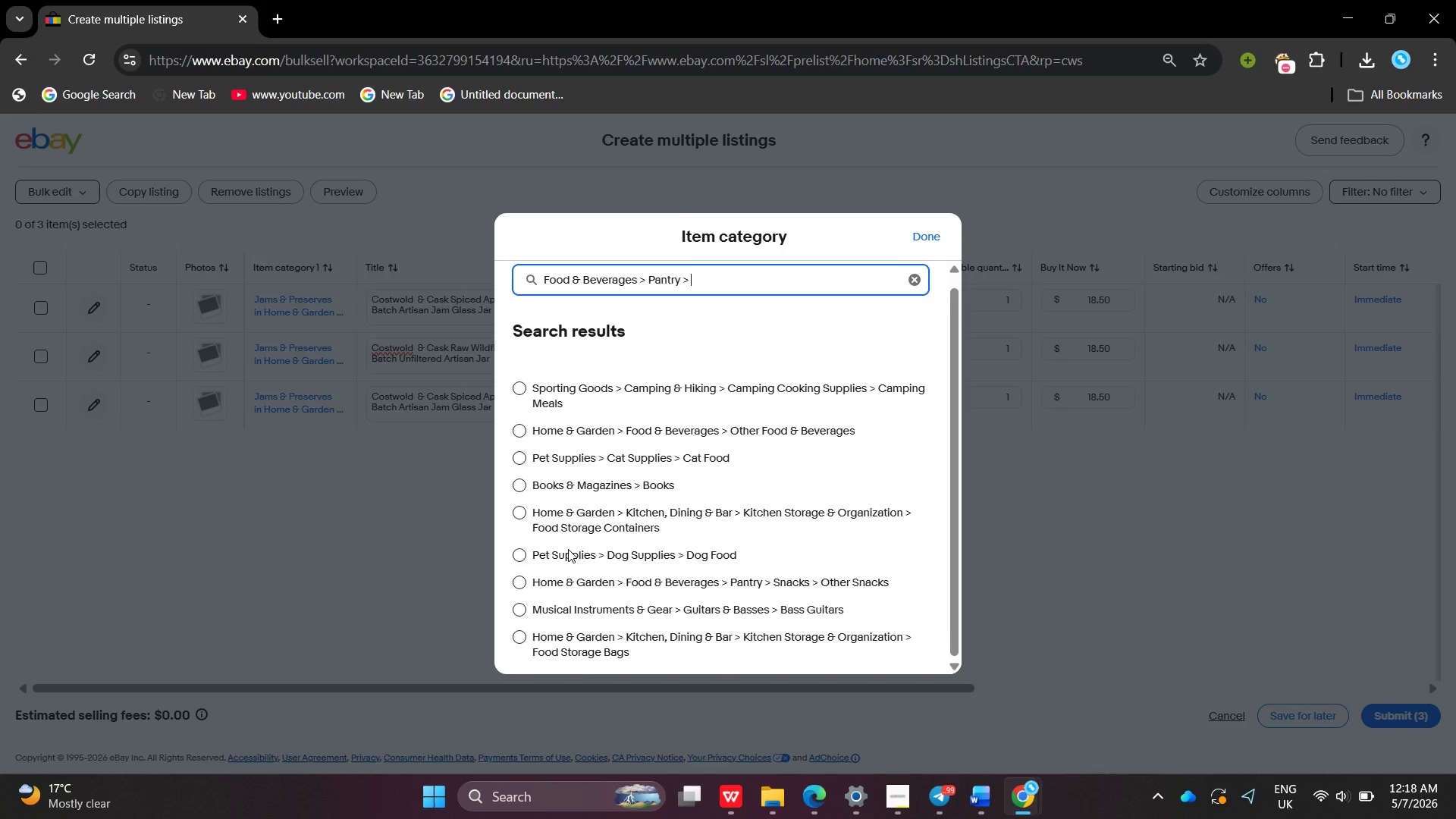 
wait(7.86)
 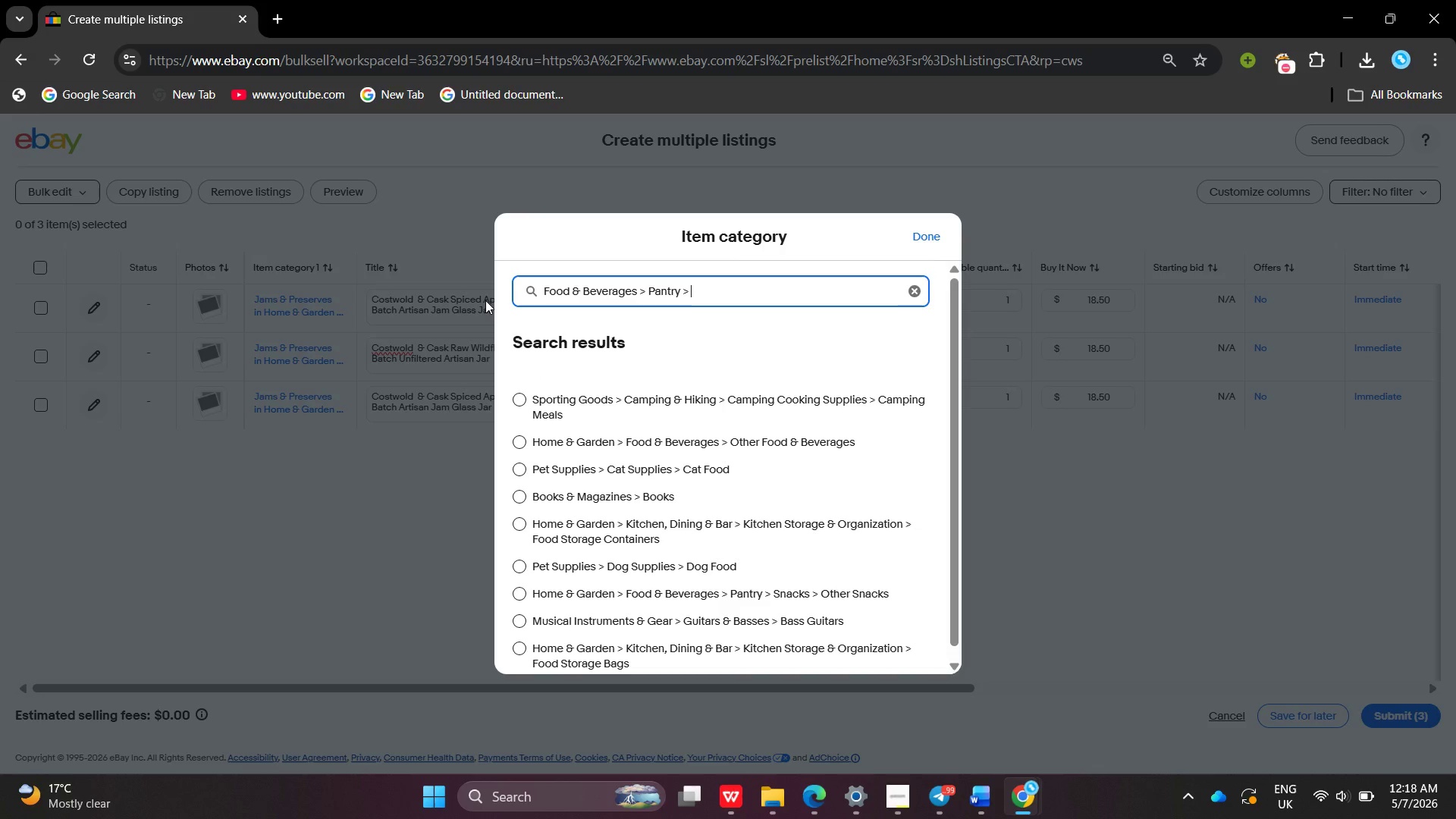 
left_click_drag(start_coordinate=[696, 281], to_coordinate=[434, 278])
 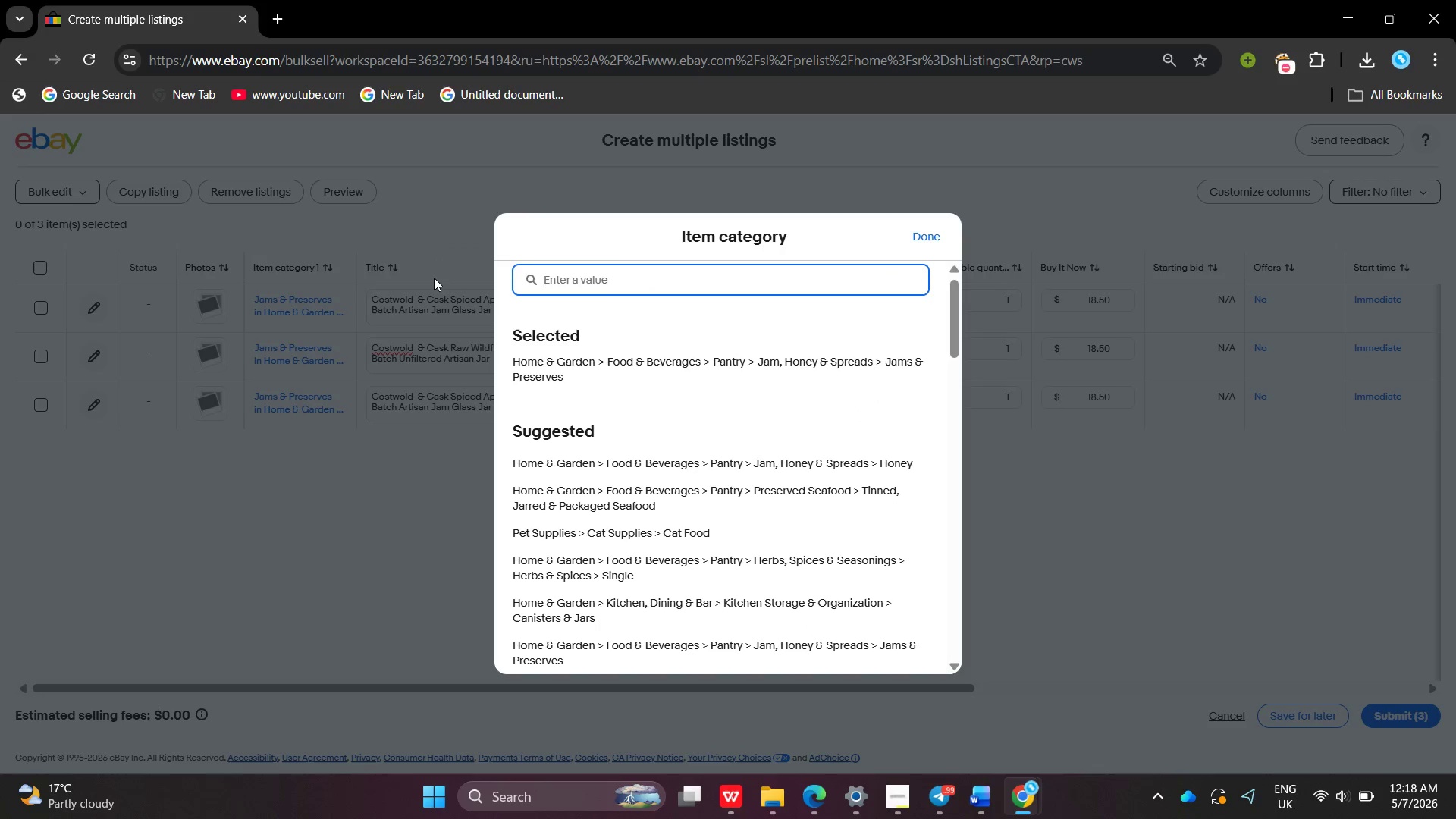 
key(Backspace)
type(Honey)
 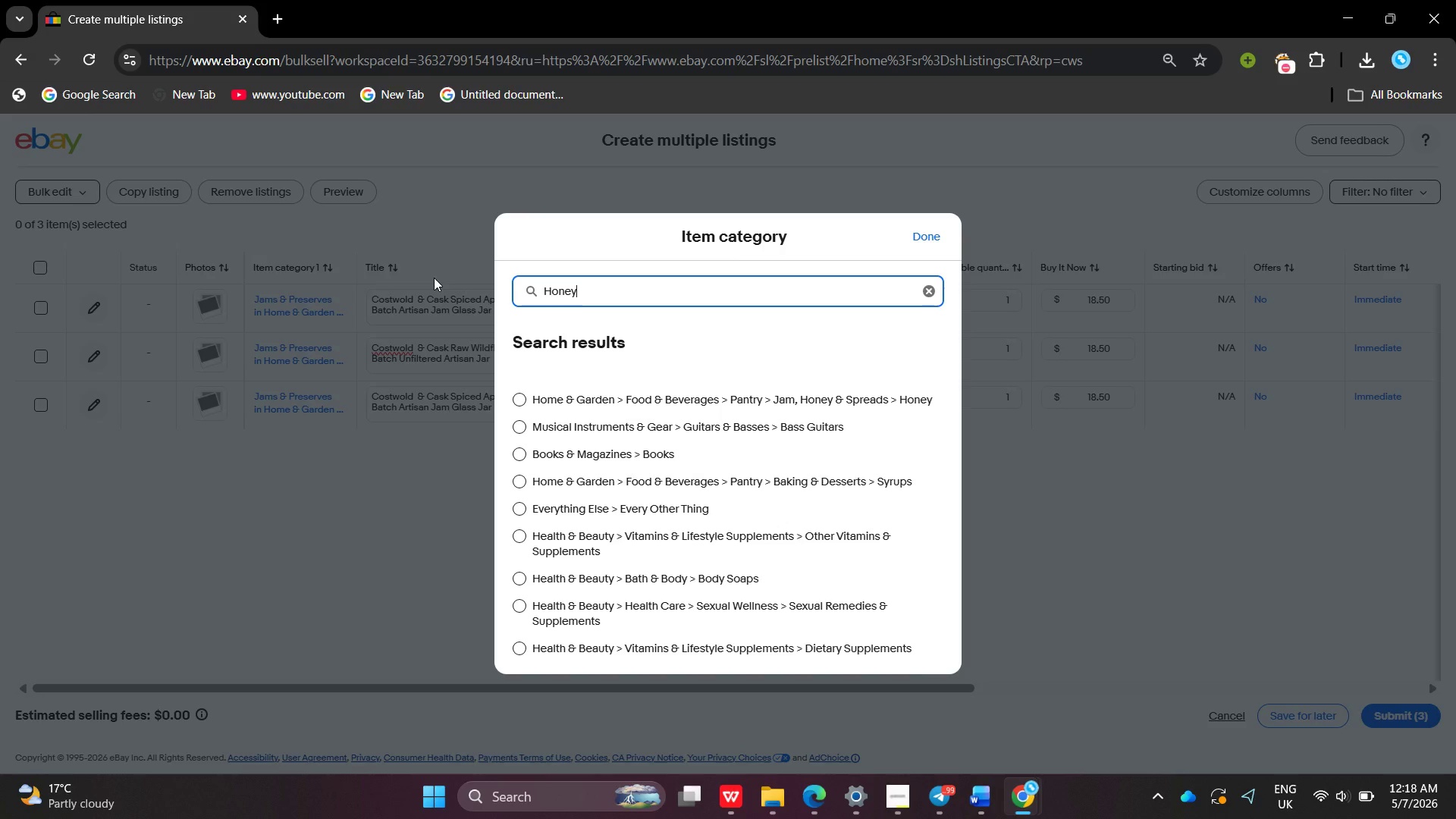 
wait(10.3)
 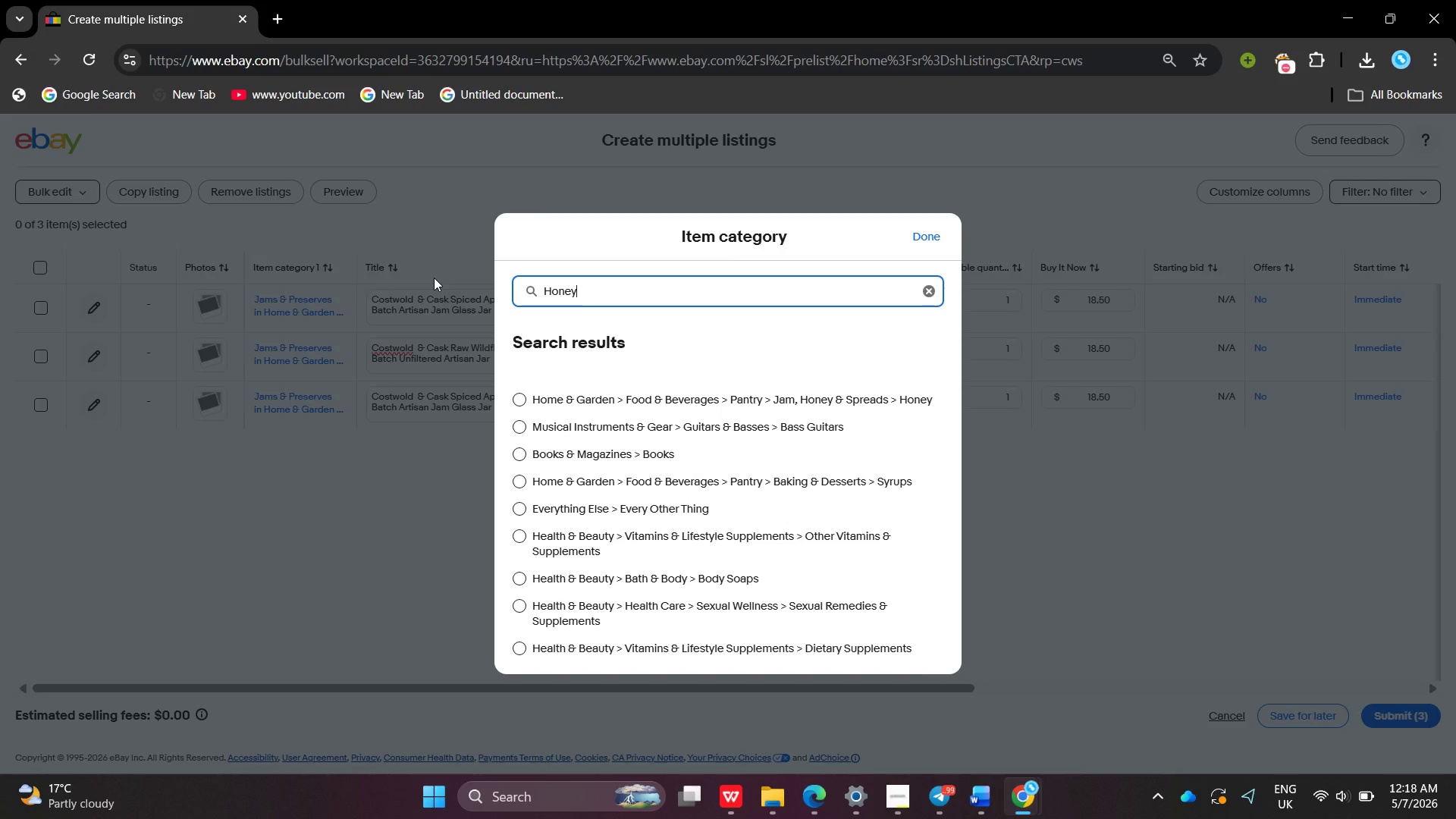 
left_click([522, 479])
 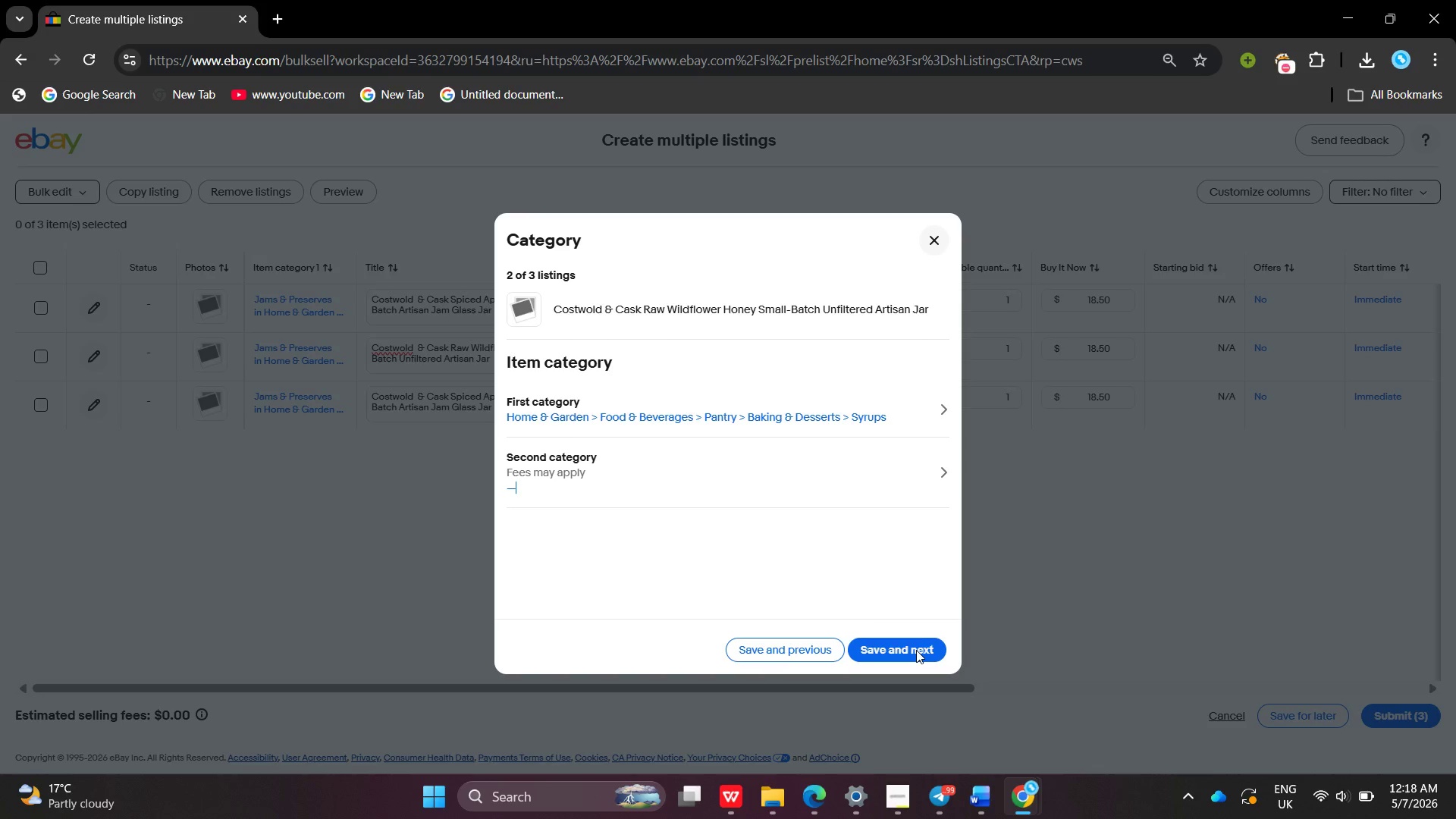 
left_click([916, 650])
 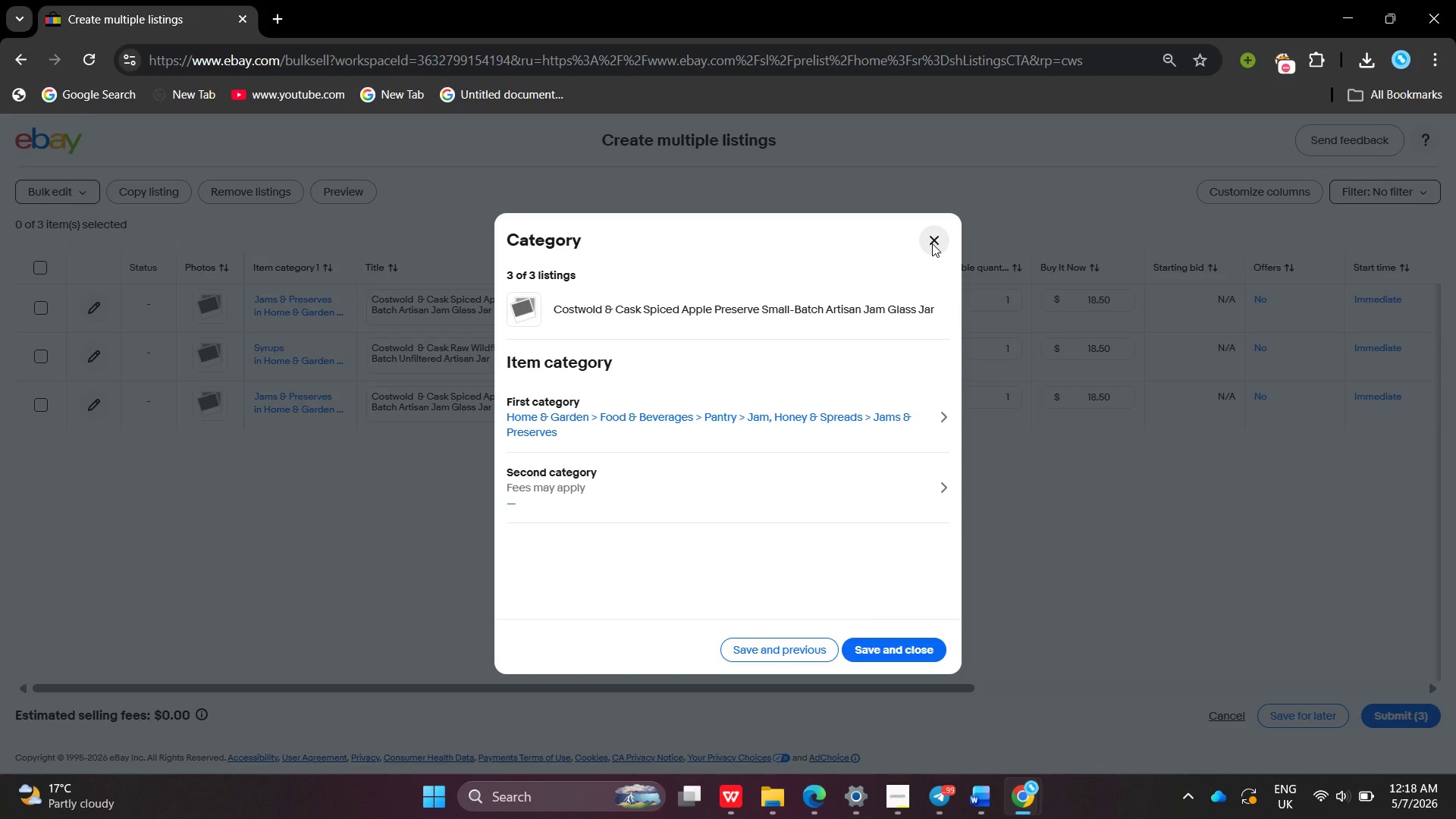 
left_click([932, 243])
 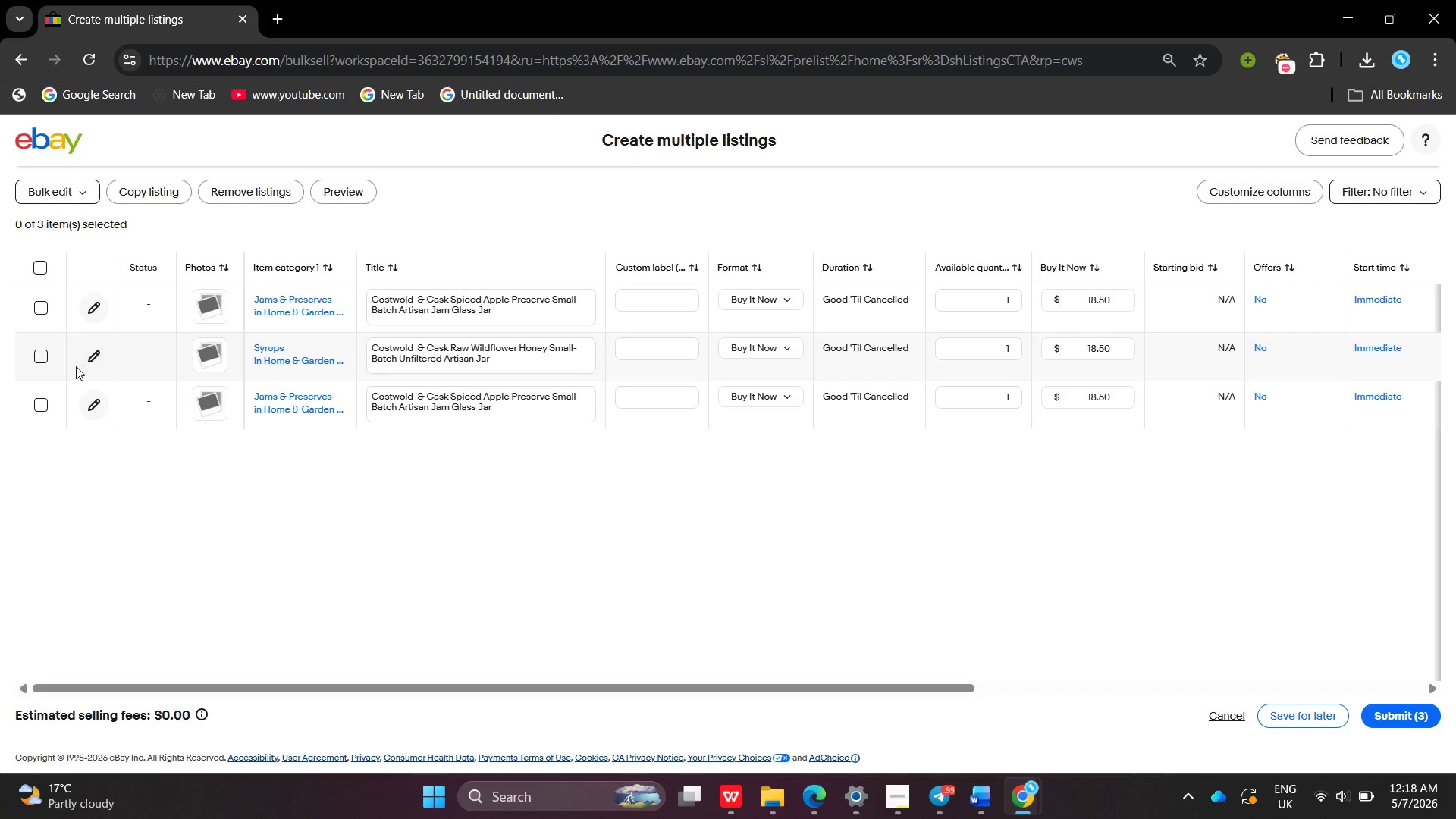 
left_click_drag(start_coordinate=[76, 366], to_coordinate=[92, 362])
 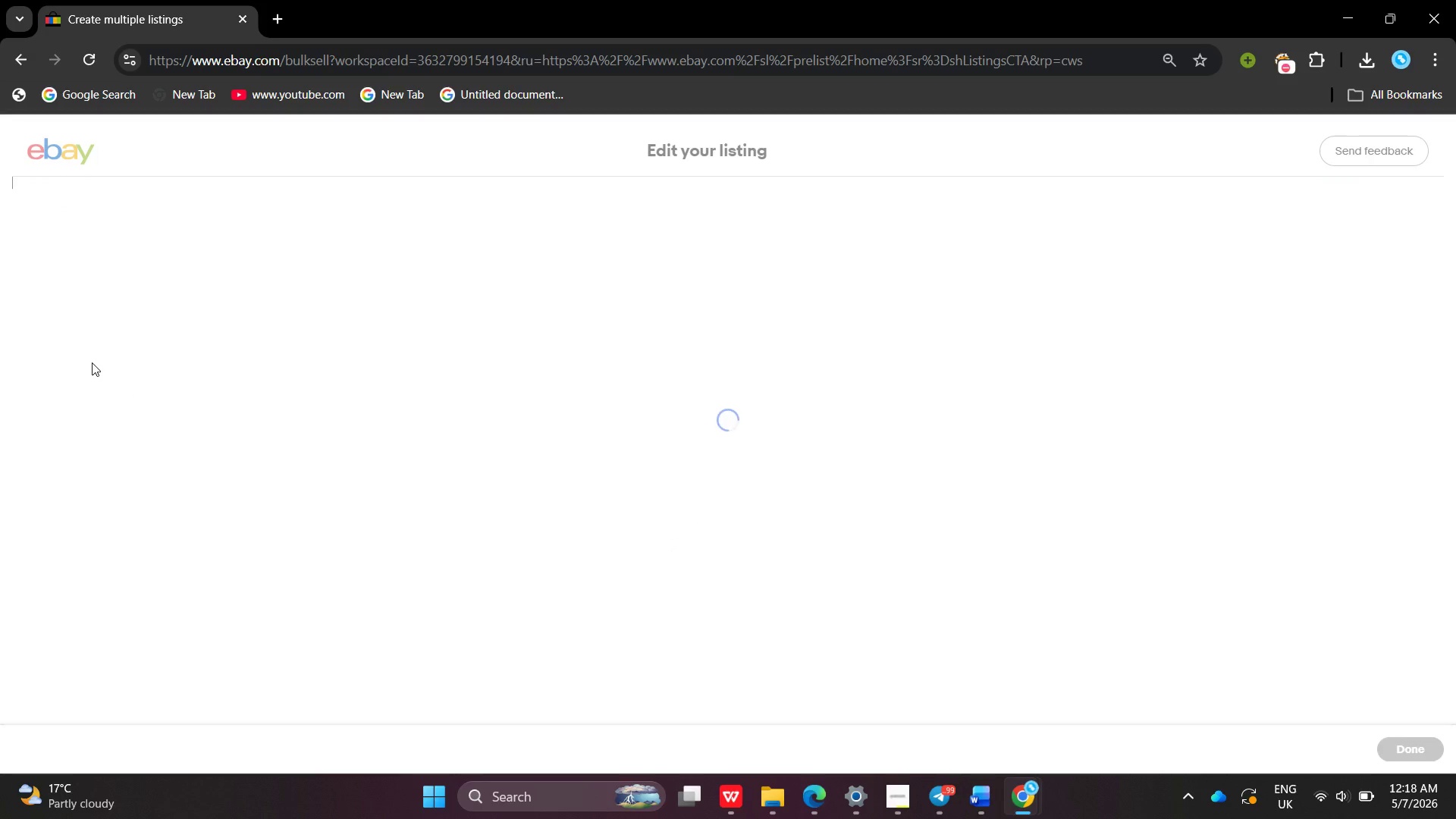 
left_click([92, 362])
 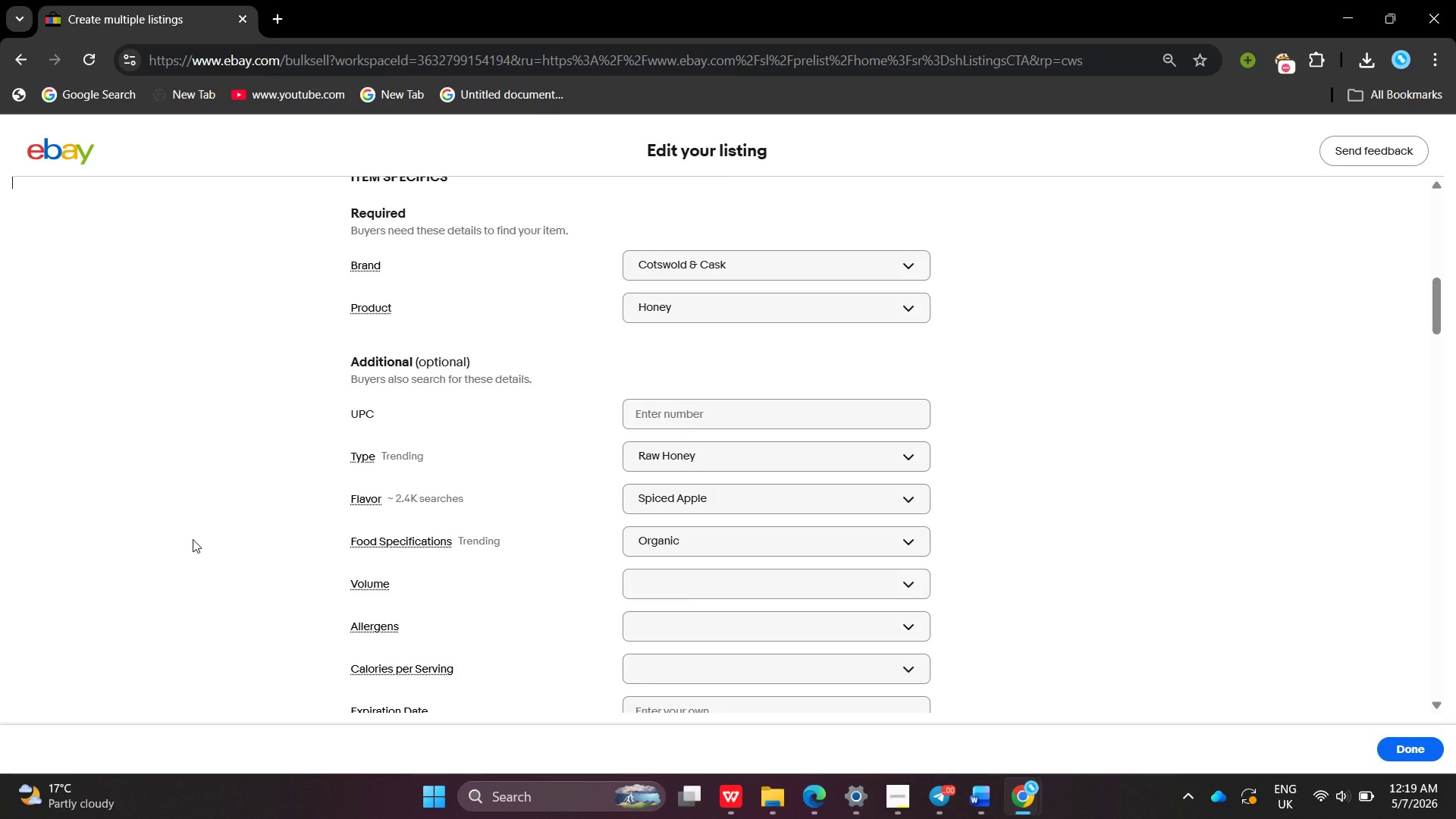 
wait(46.36)
 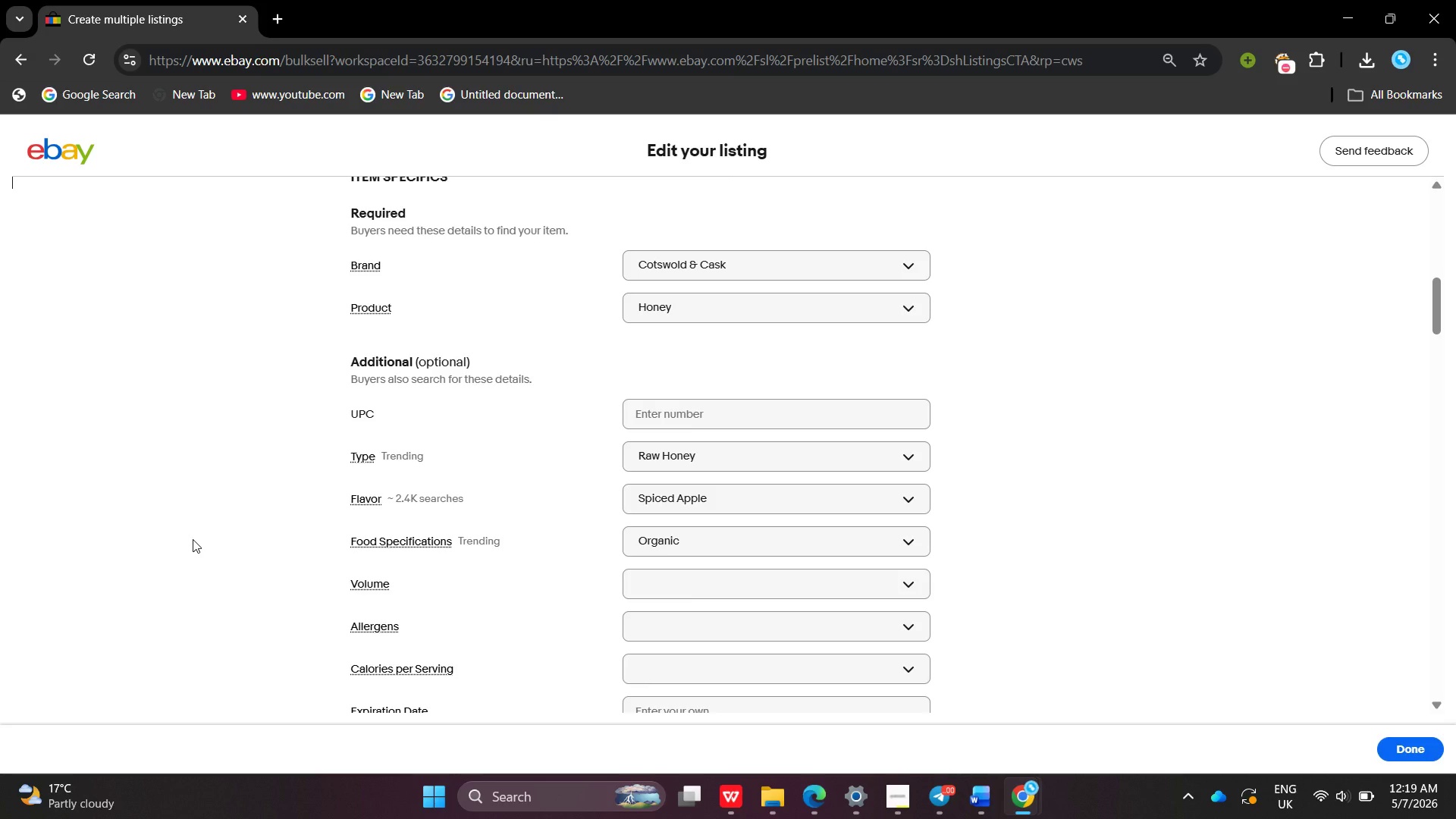 
left_click([717, 458])
 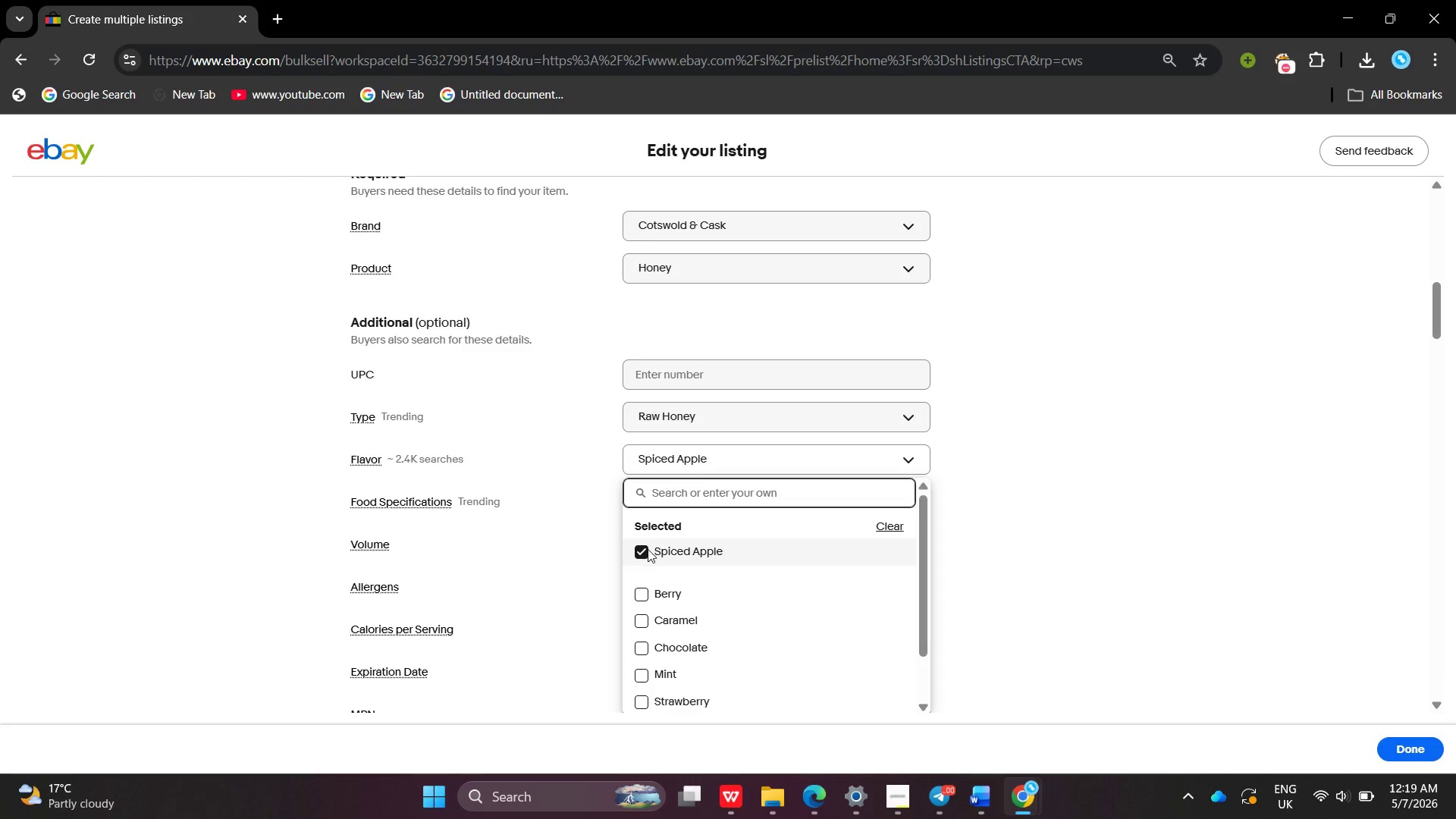 
left_click([648, 550])
 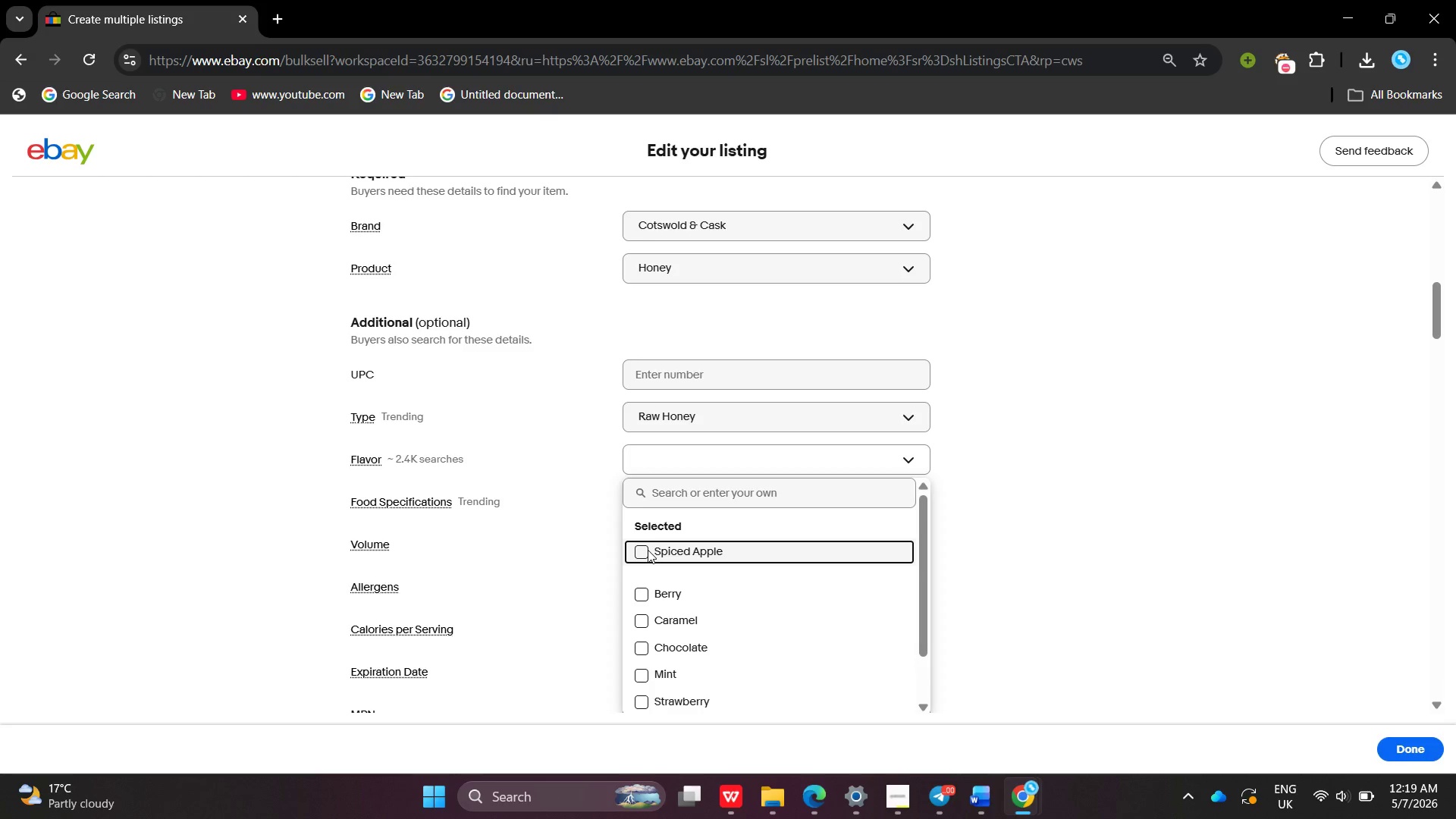 
key(Shift+ShiftLeft)
 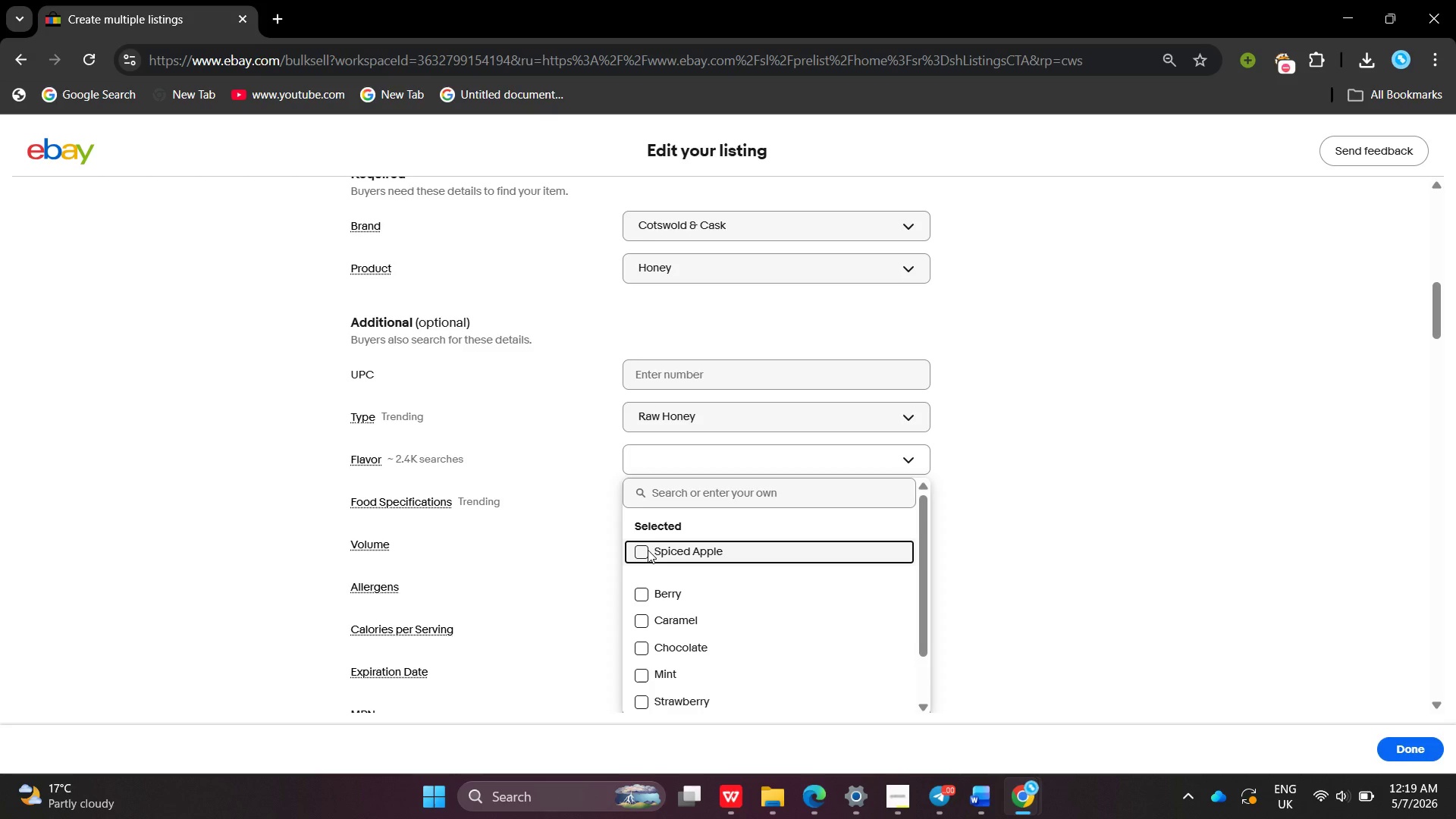 
key(Shift+W)
 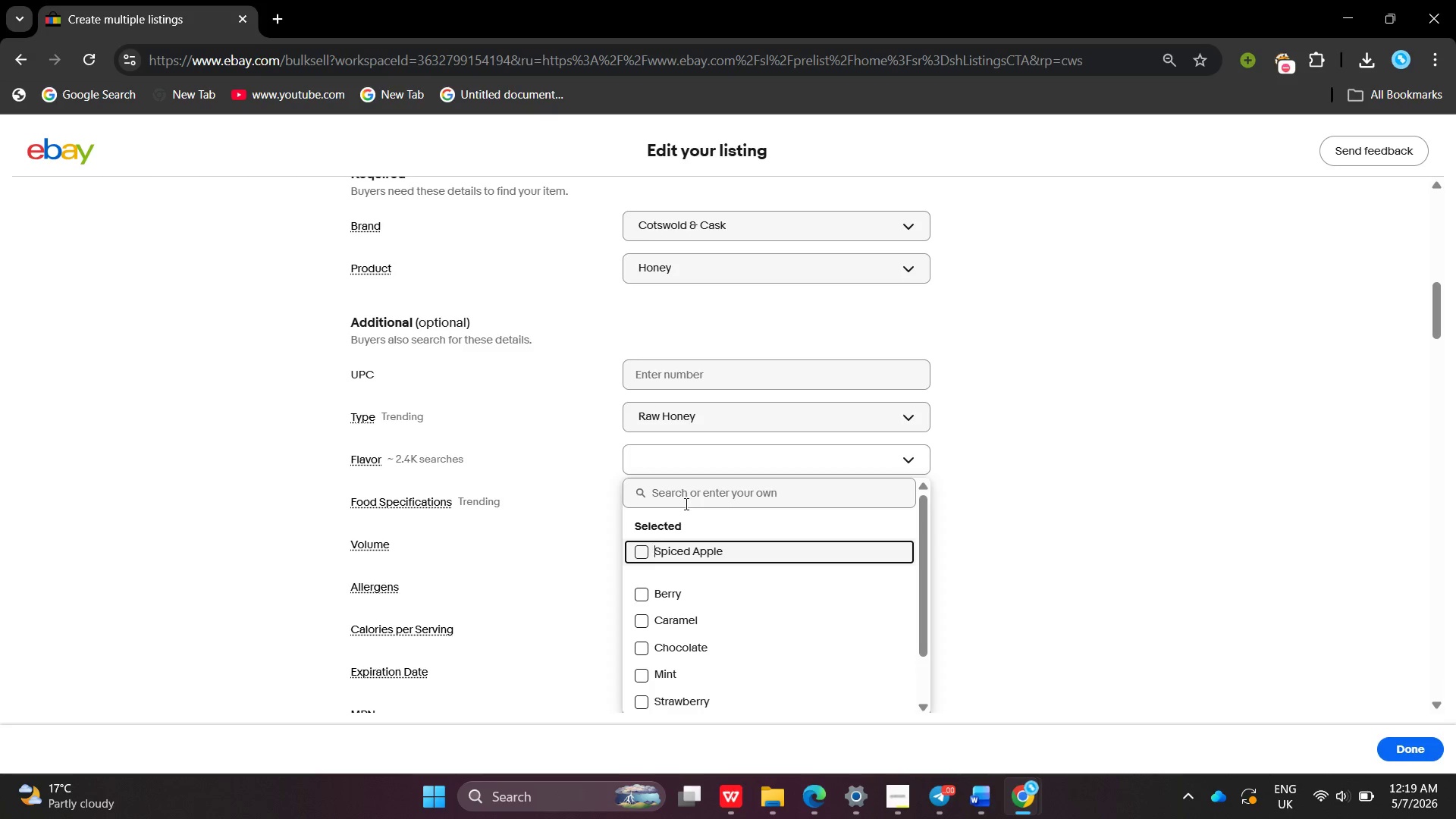 
left_click([685, 504])
 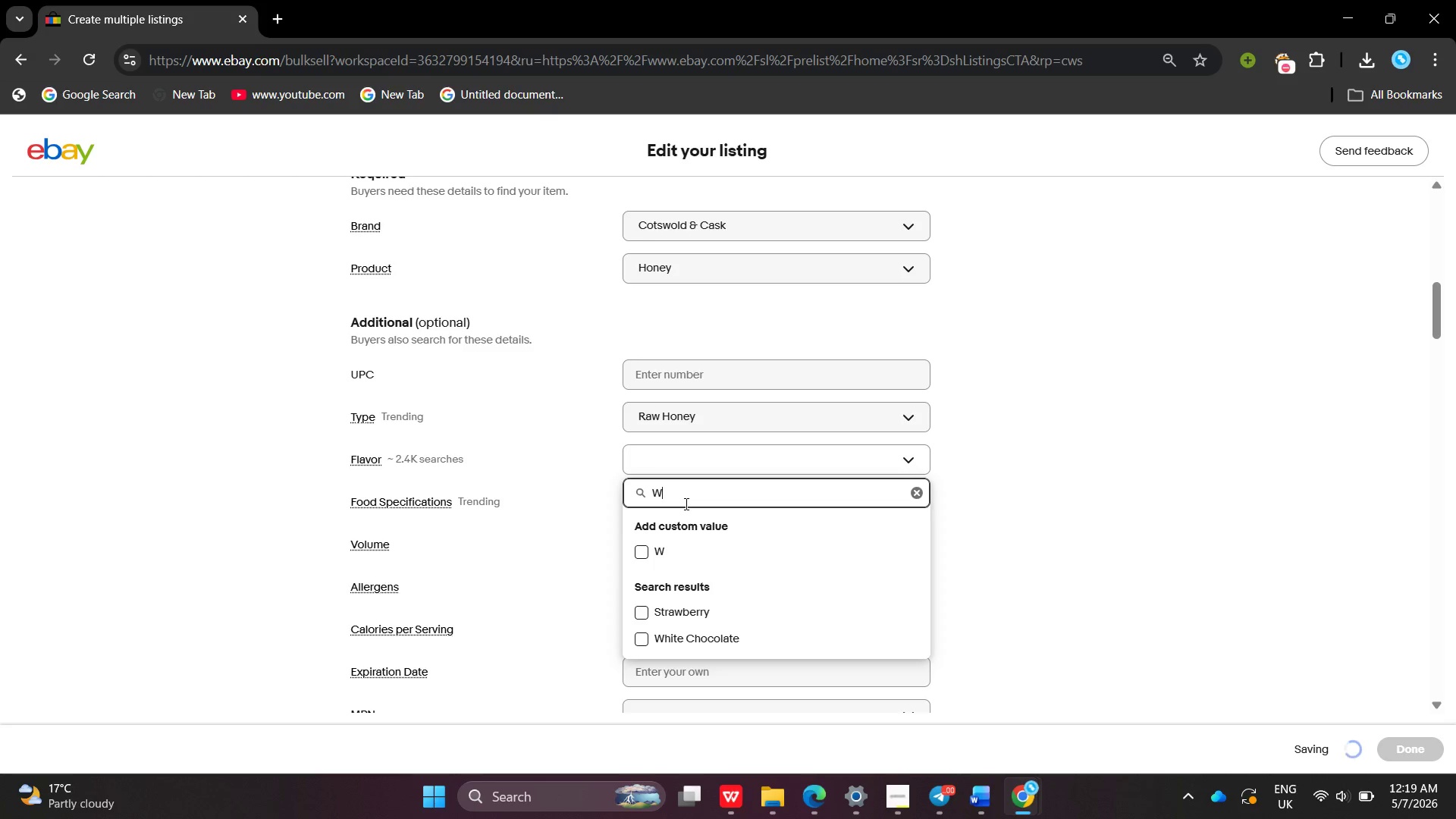 
type(WILDFLOWER)
 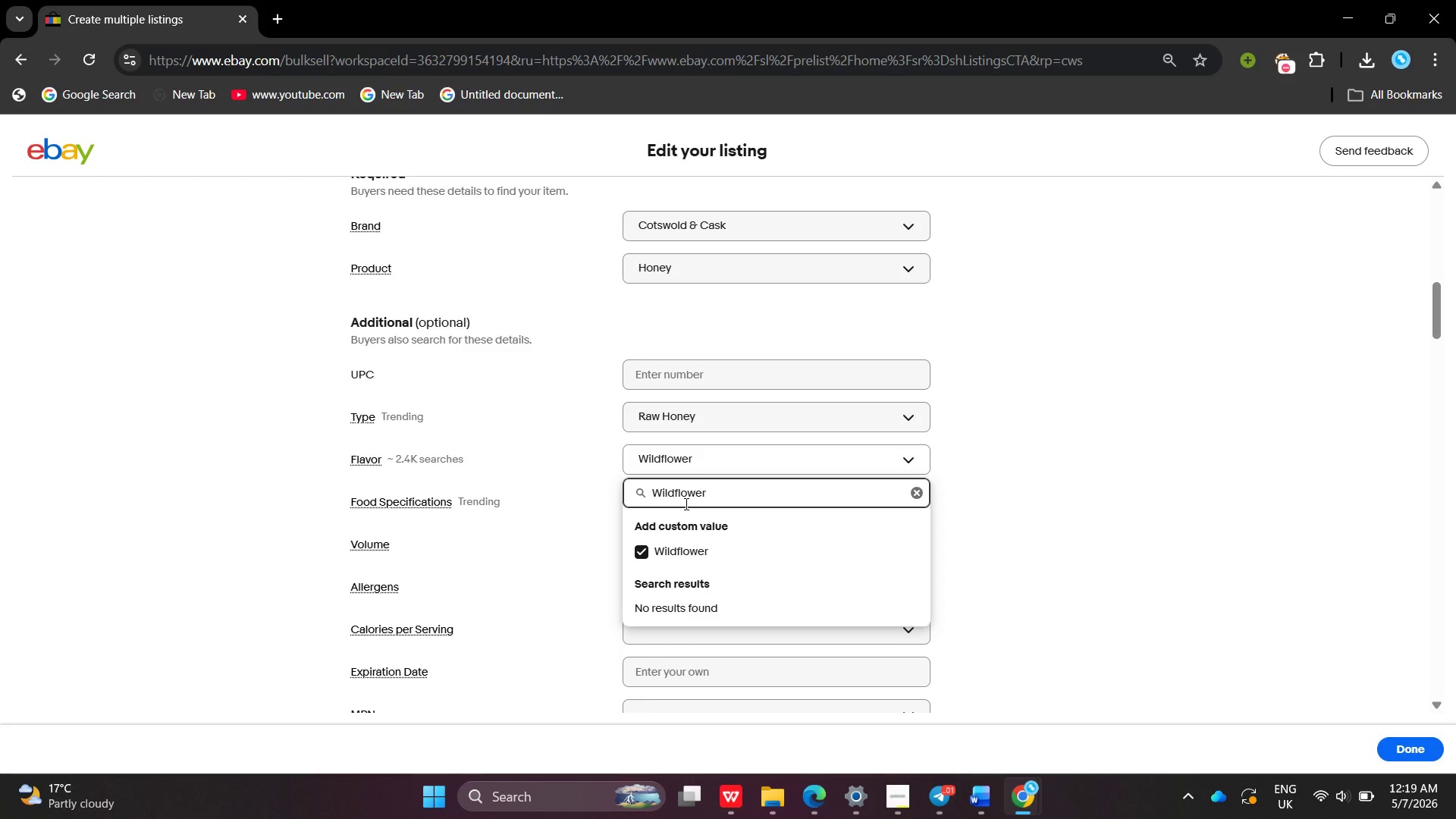 
key(Shift+Enter)
 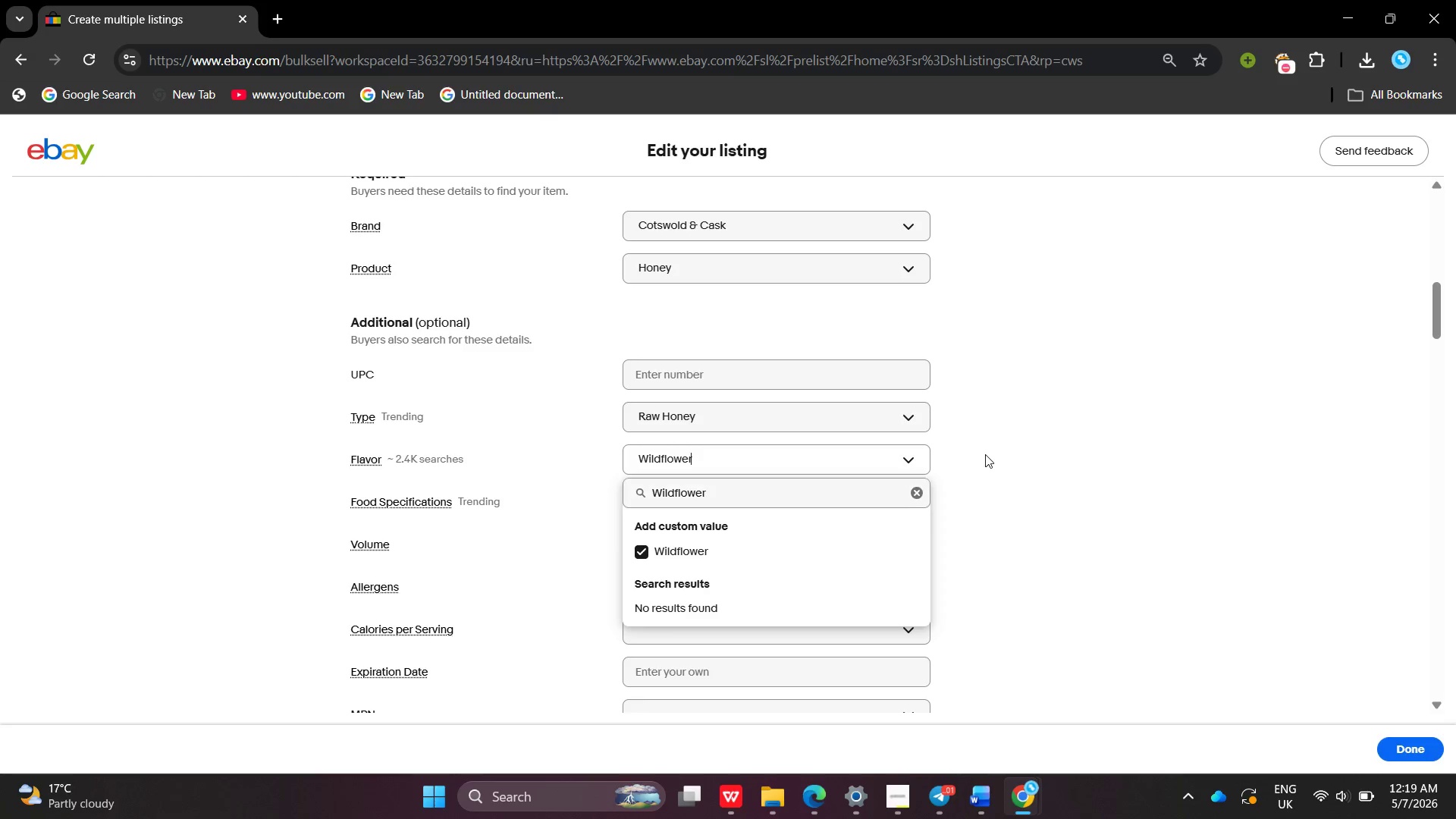 
left_click([985, 454])
 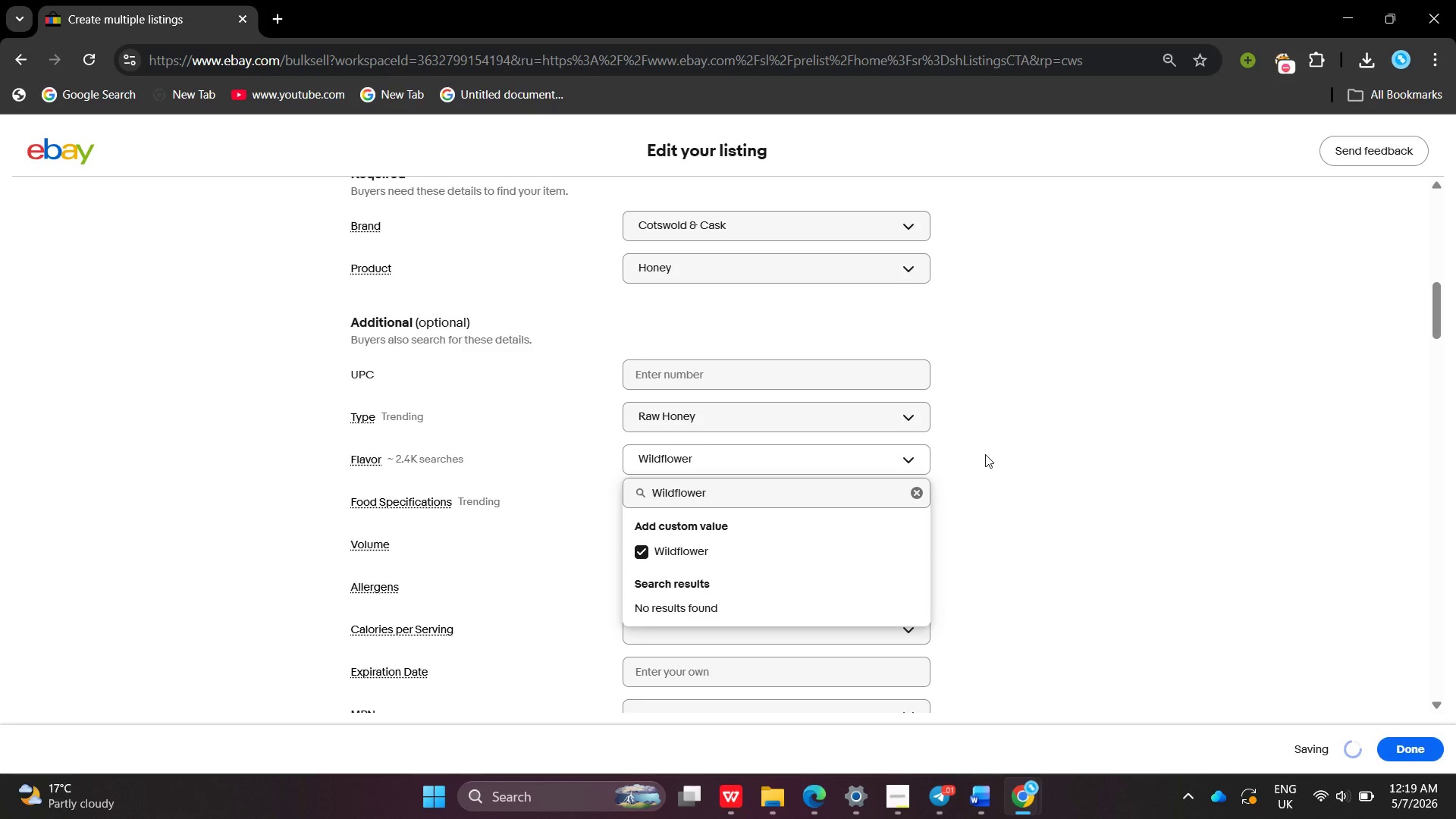 
left_click([985, 454])
 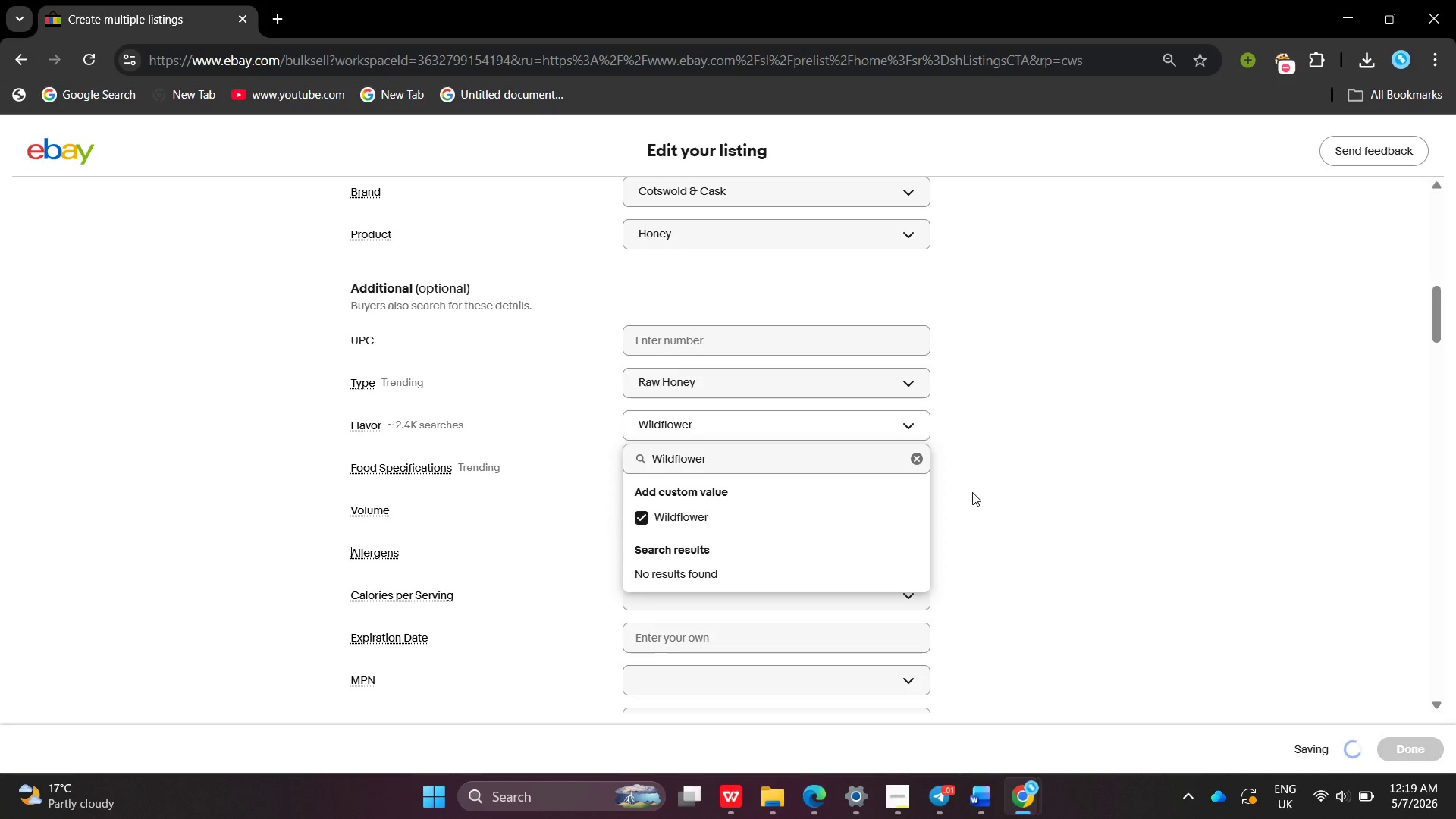 
double_click([972, 492])
 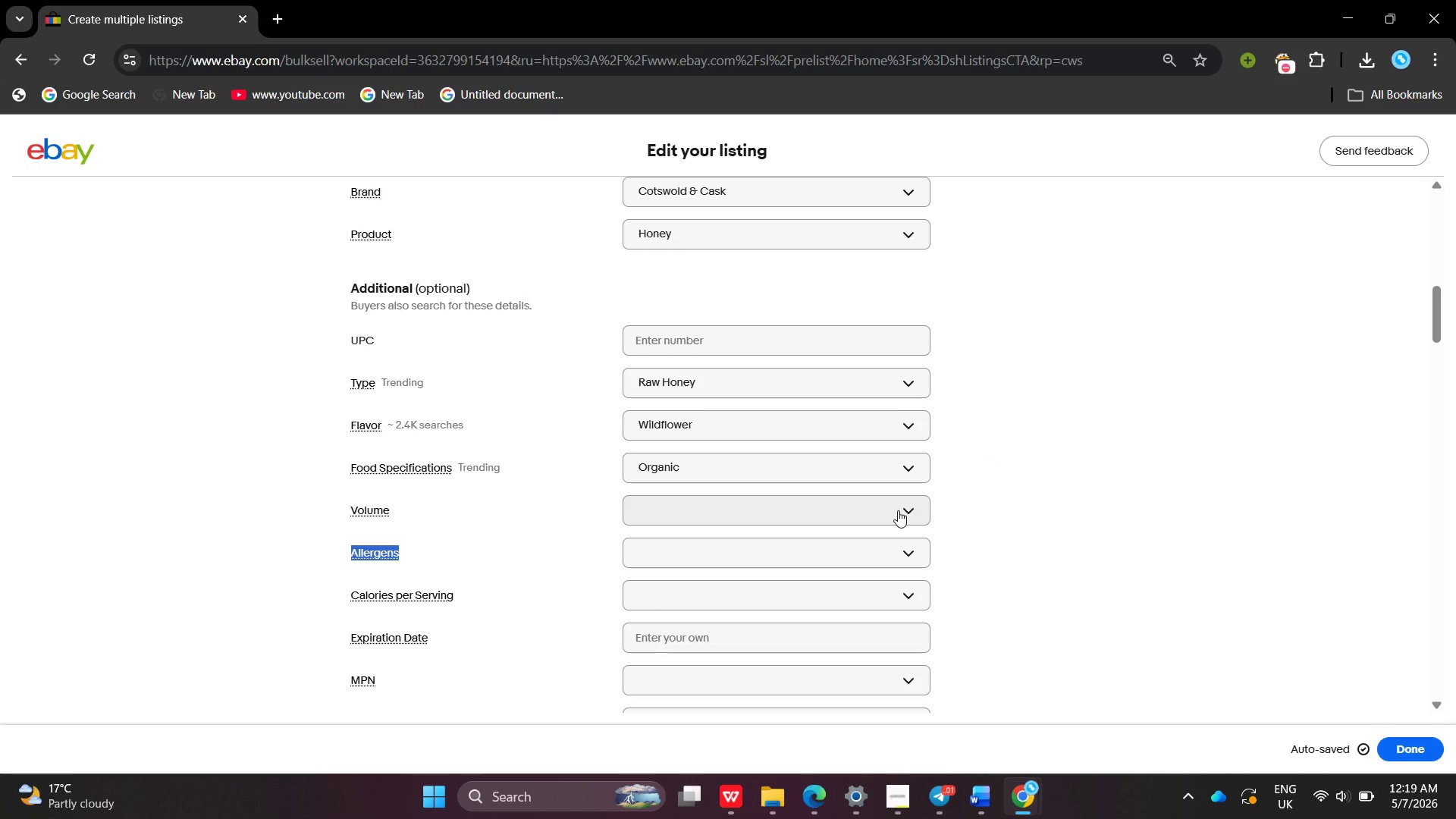 
left_click([898, 510])
 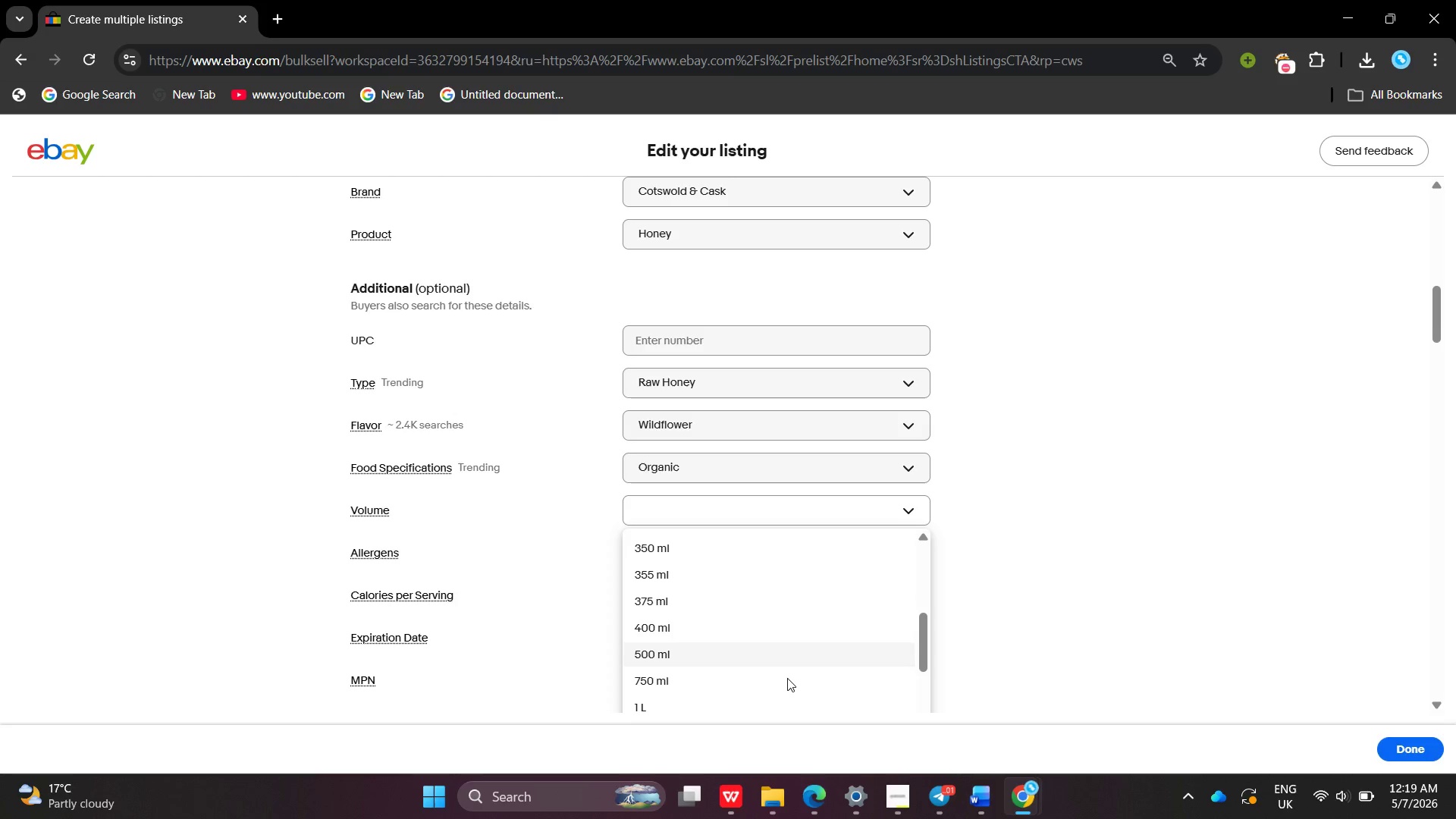 
wait(6.12)
 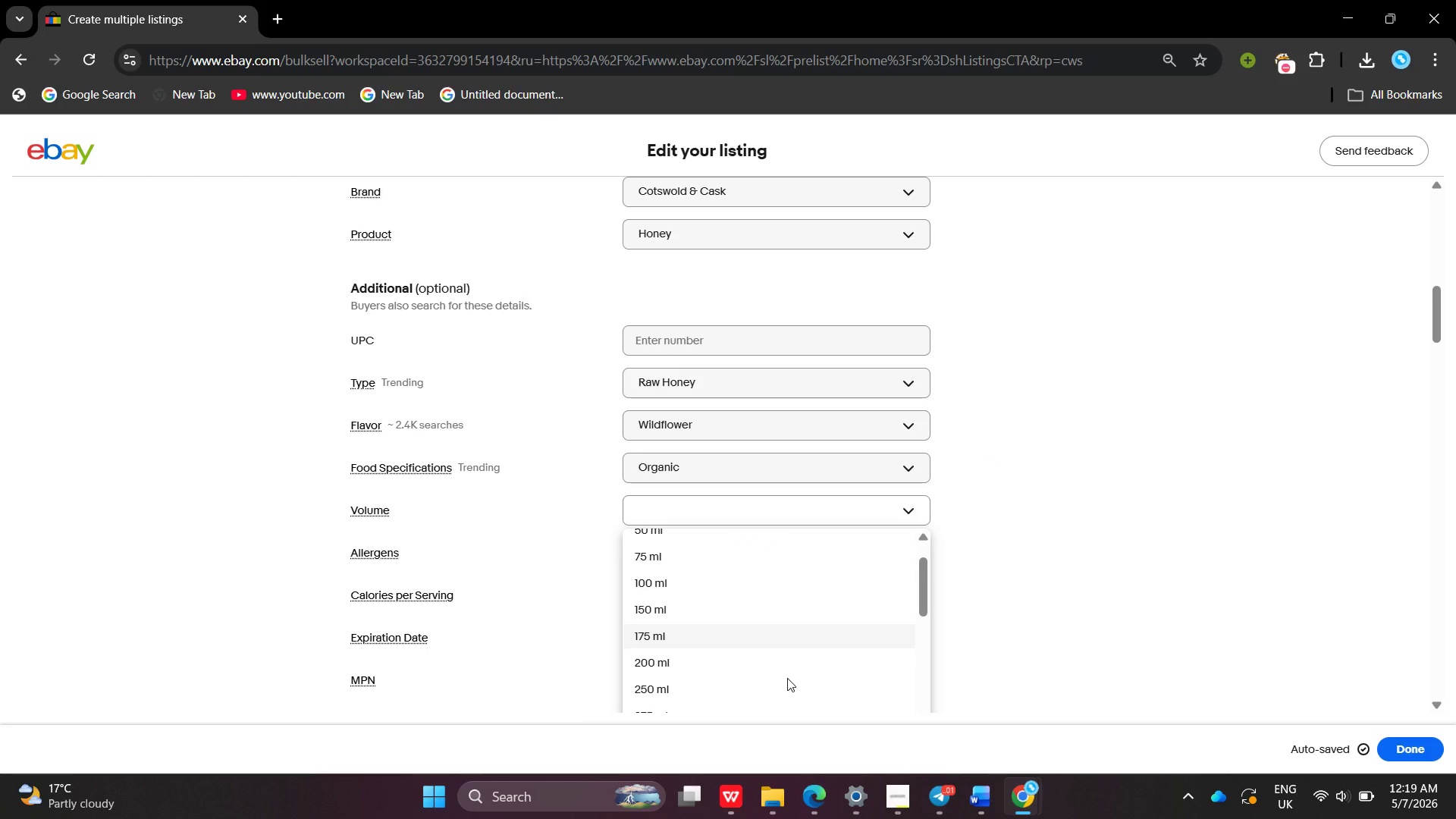 
left_click([778, 695])
 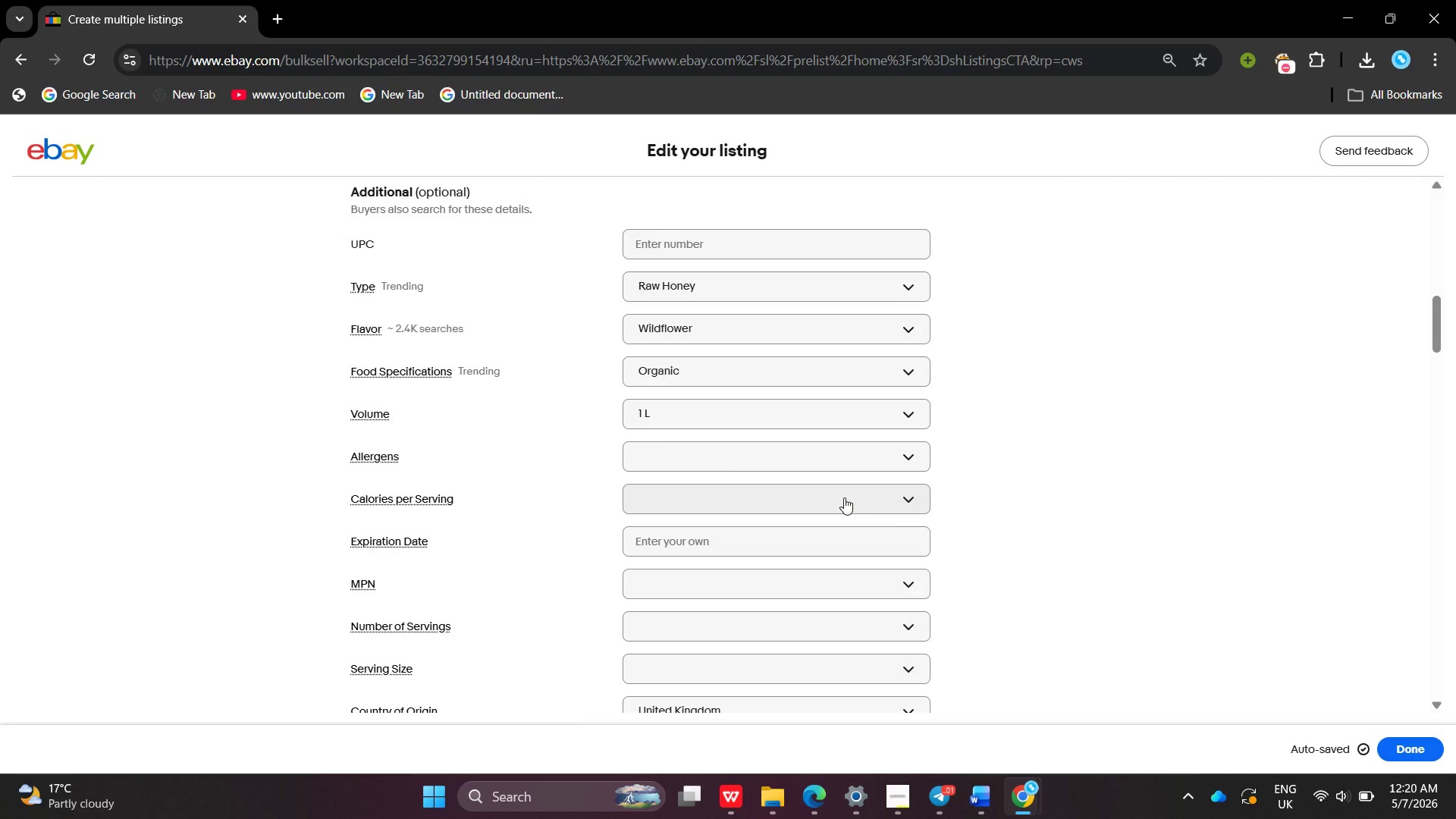 
wait(9.52)
 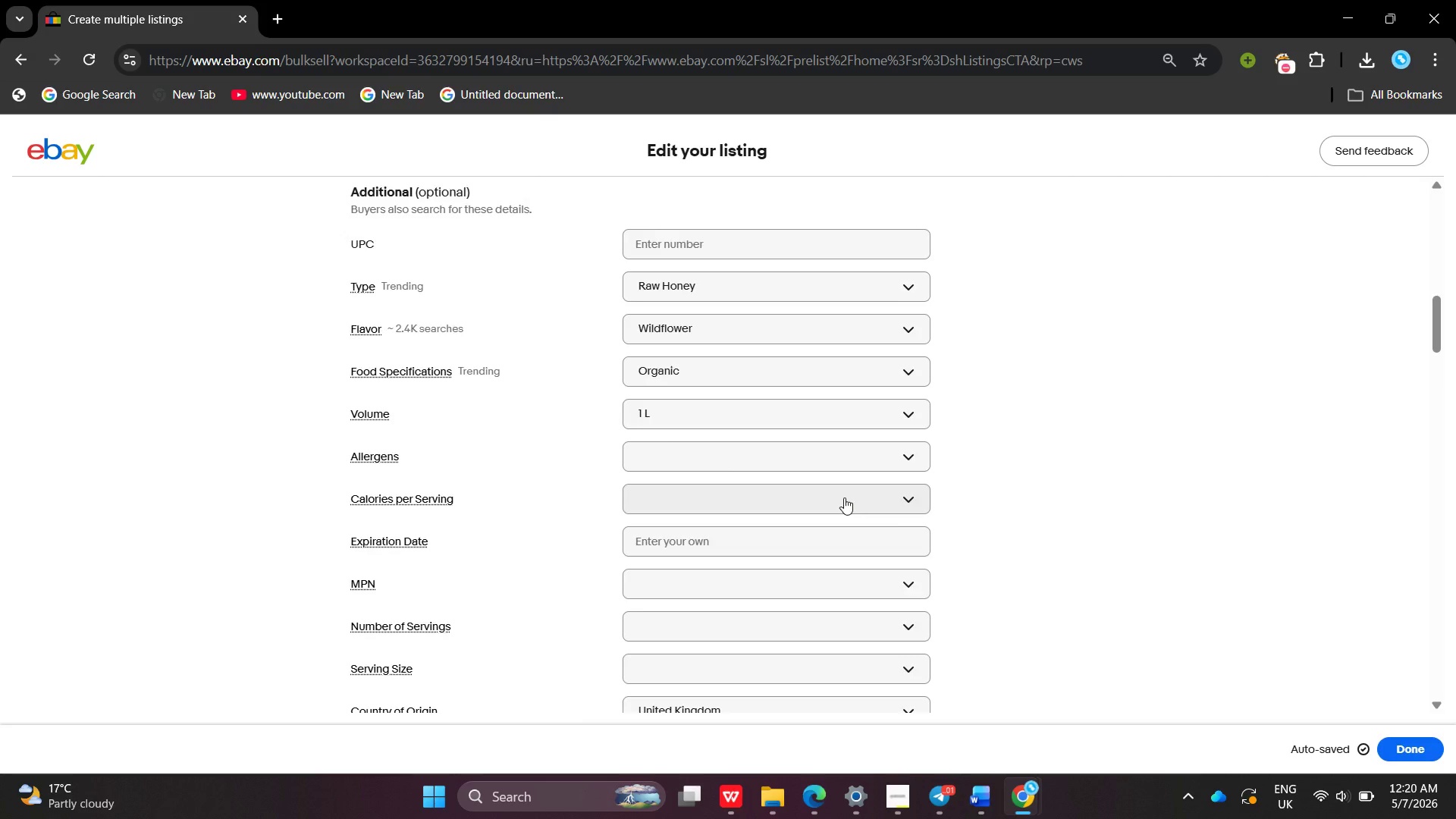 
left_click([1349, 2])
 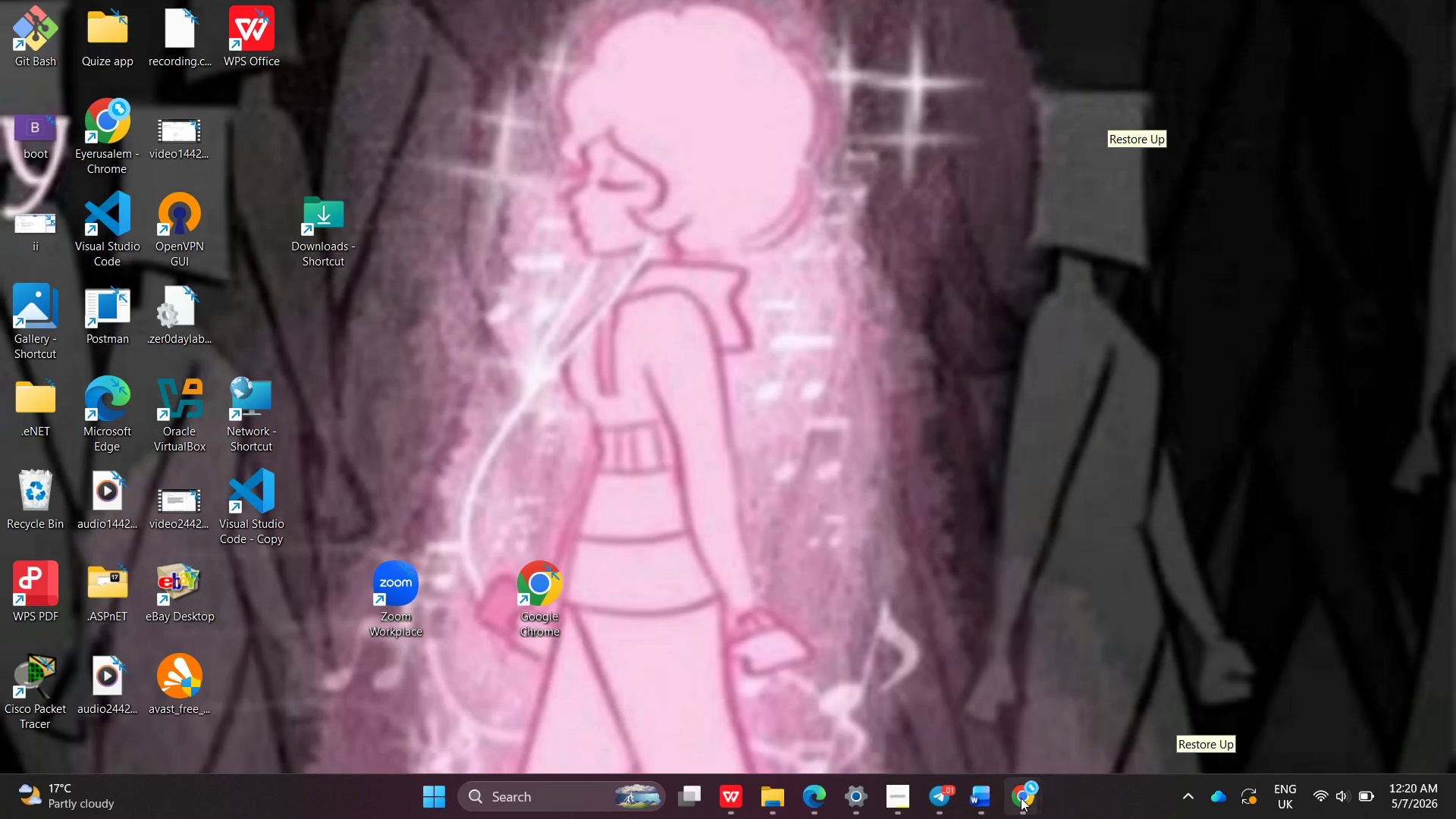 
left_click([1021, 798])
 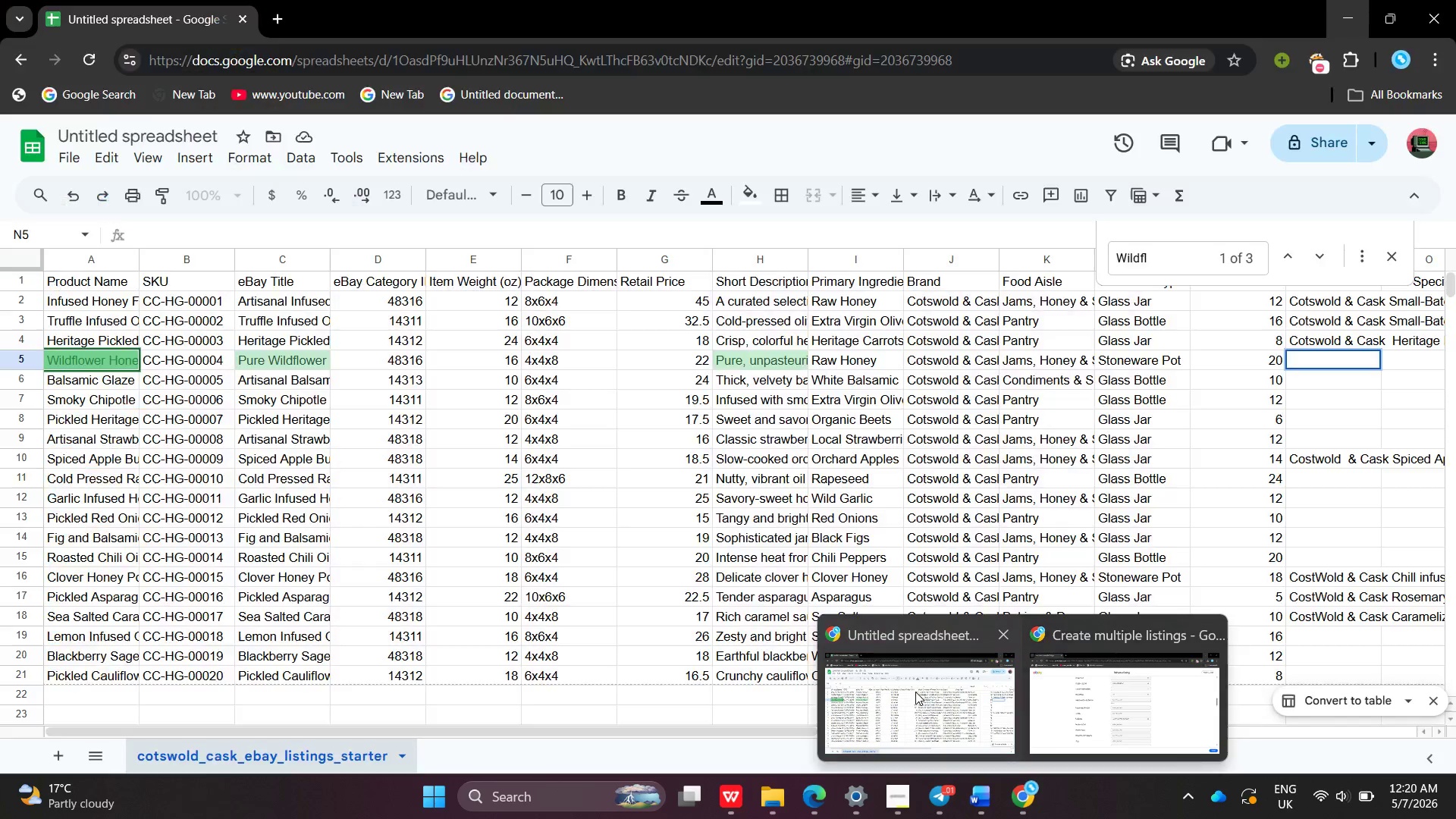 
left_click([915, 692])
 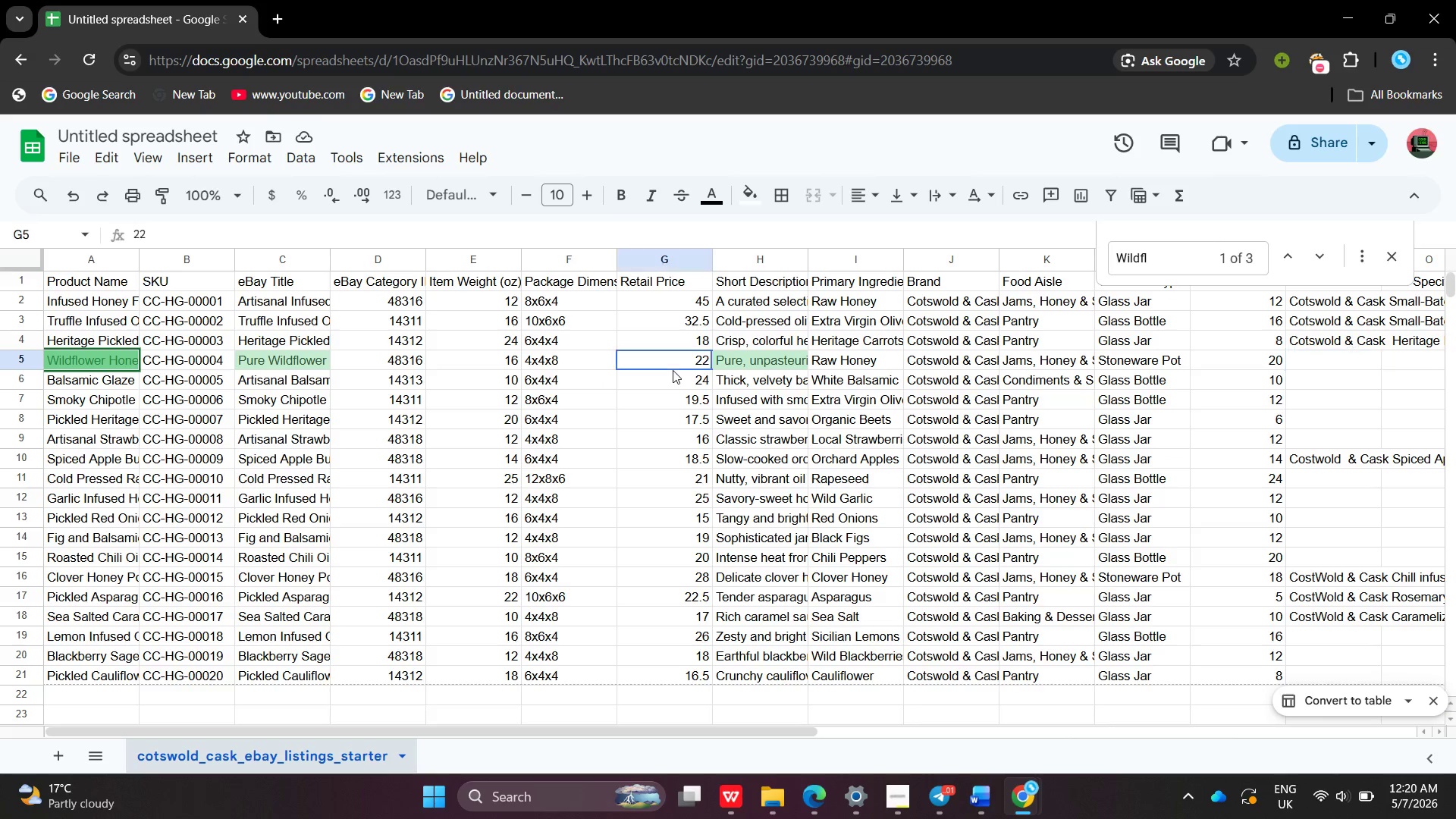 
double_click([673, 369])
 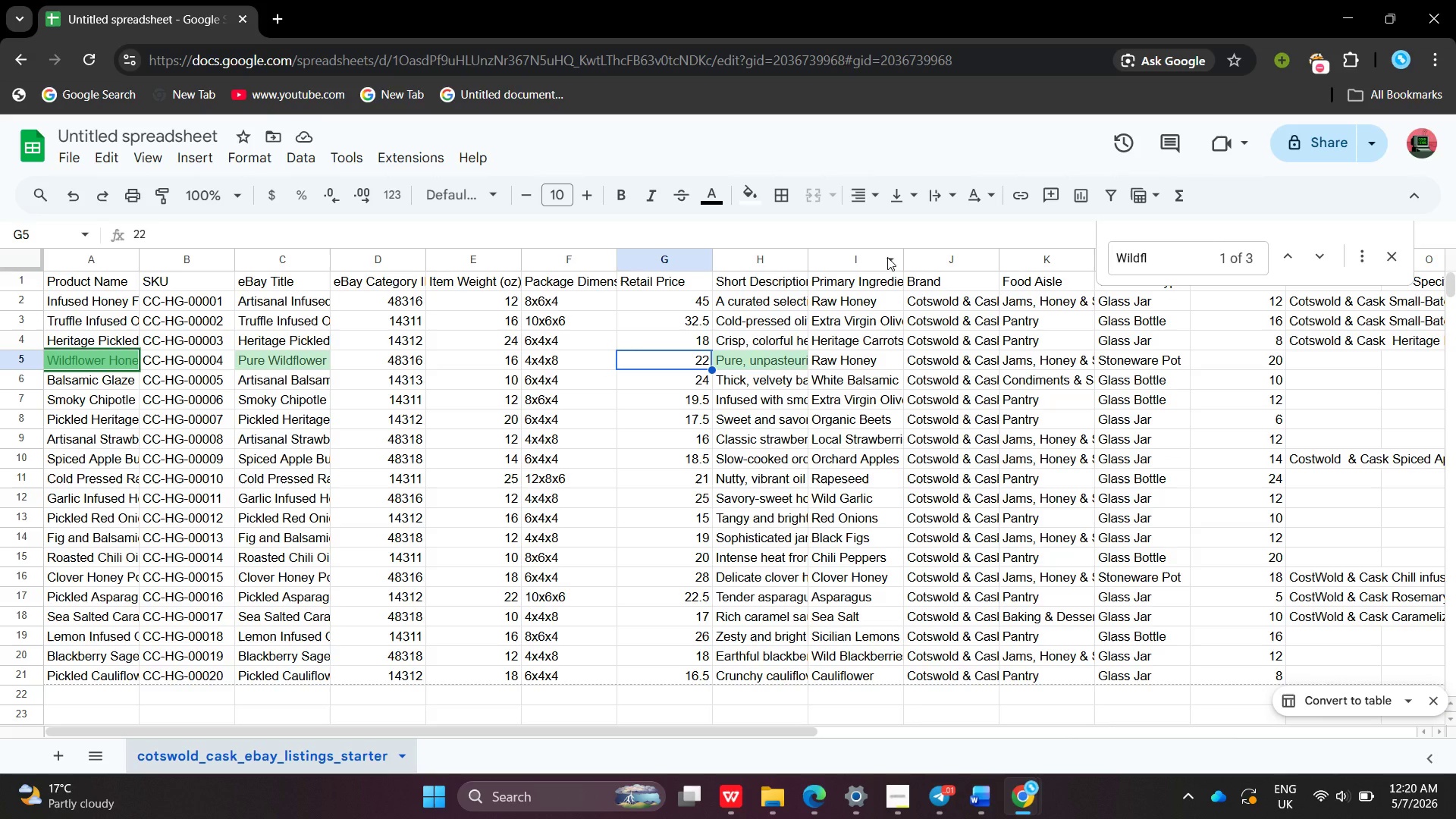 
triple_click([675, 369])
 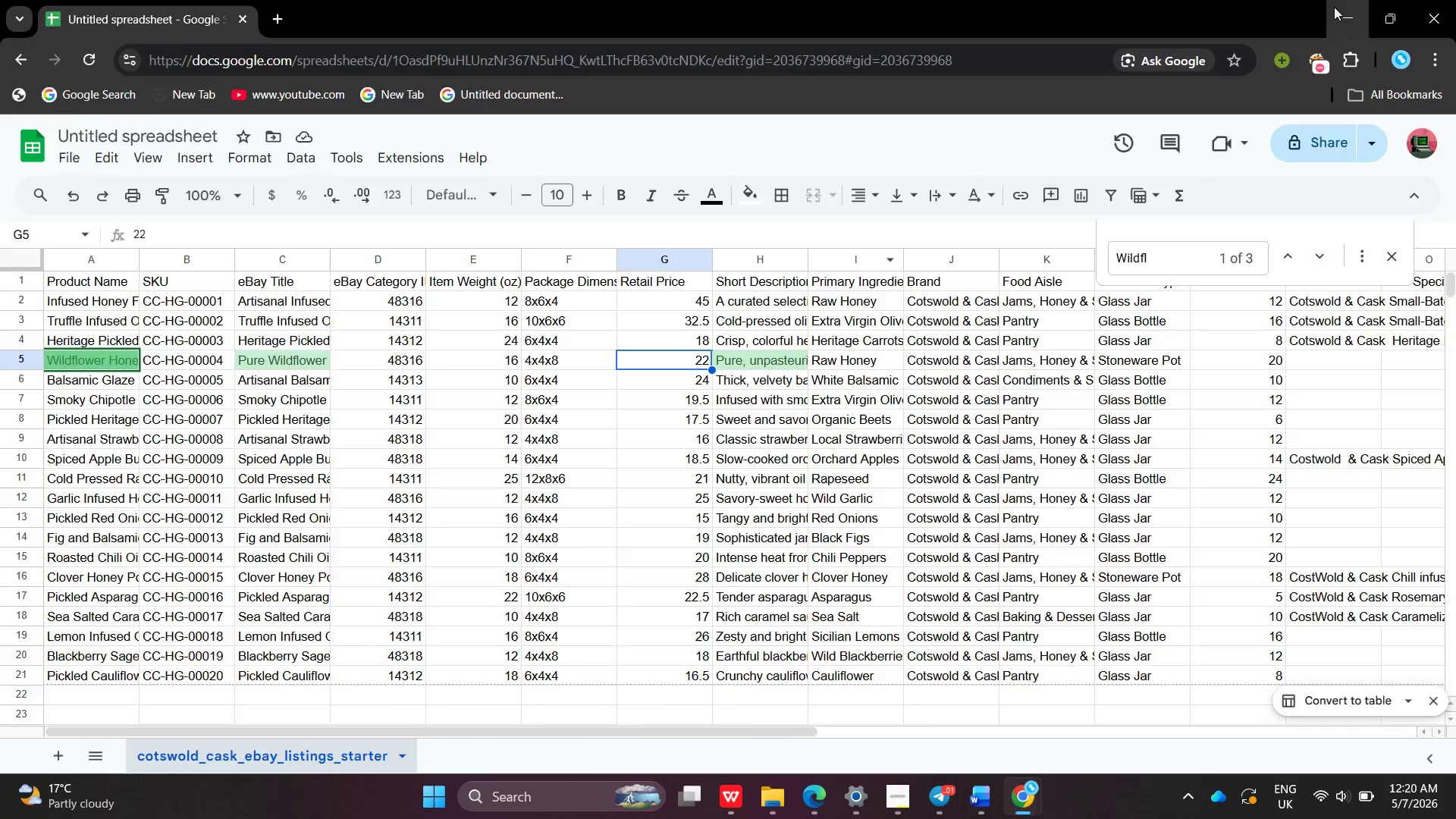 
left_click([1334, 7])
 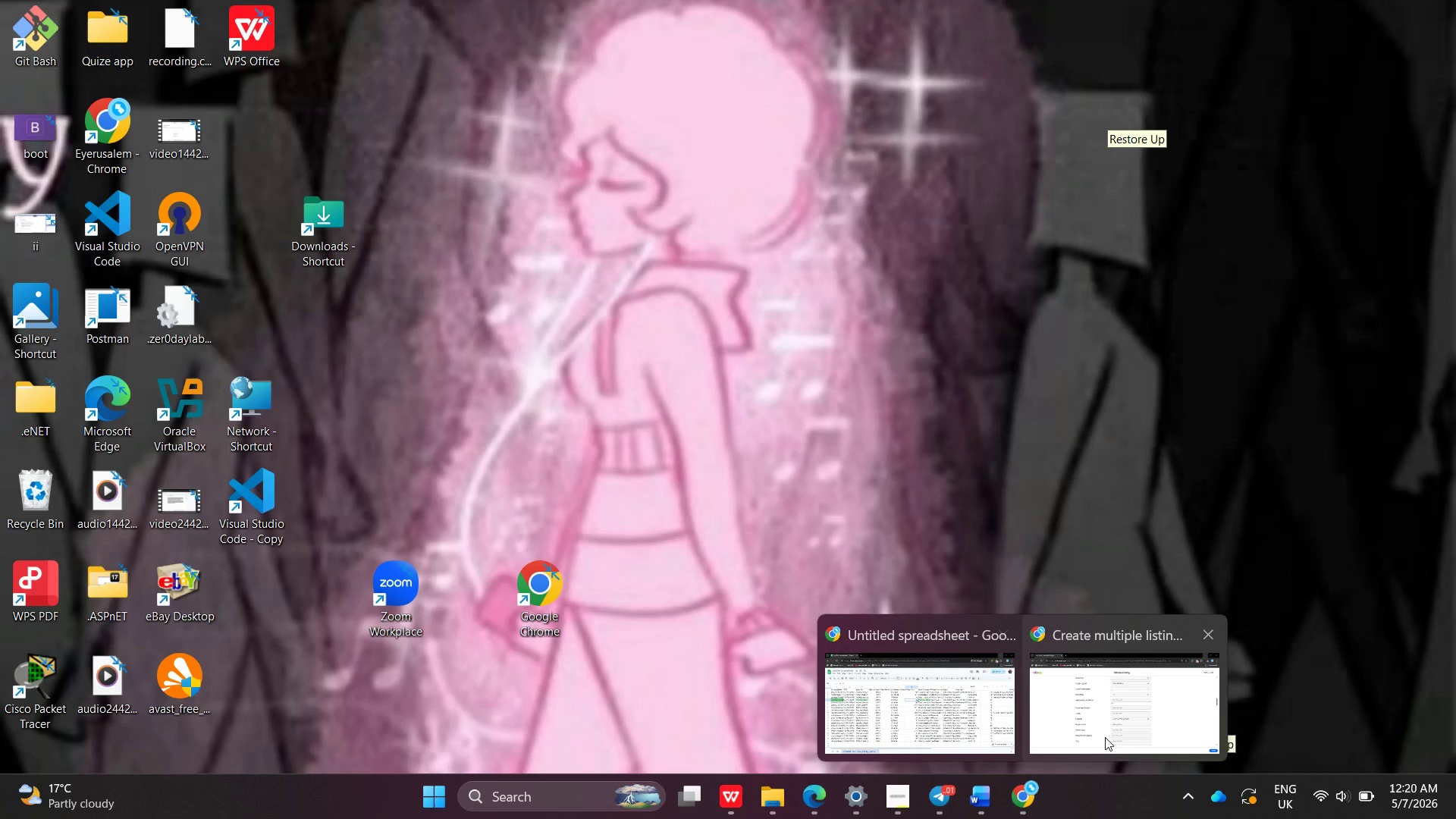 
left_click([1107, 734])
 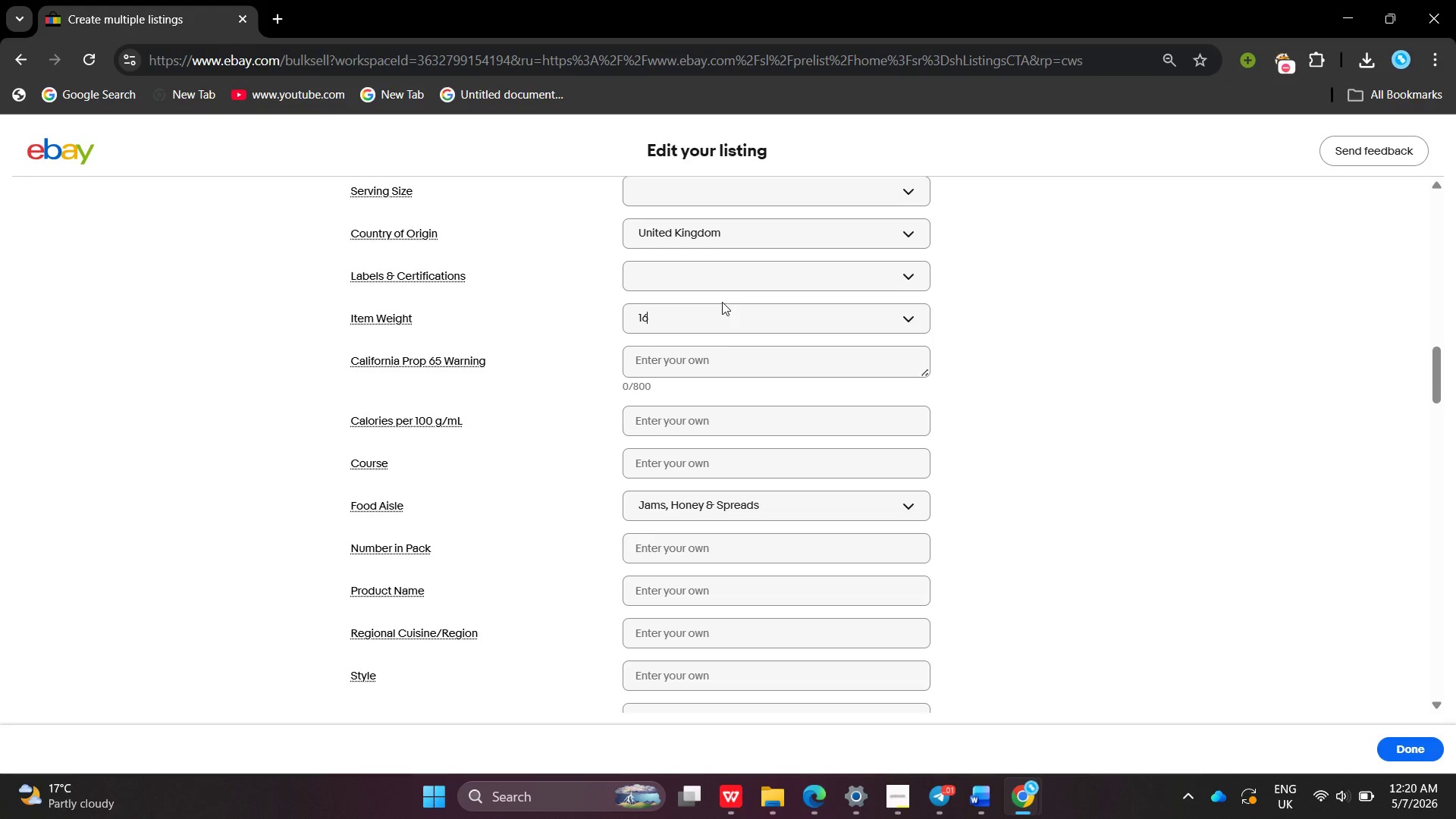 
left_click([722, 302])
 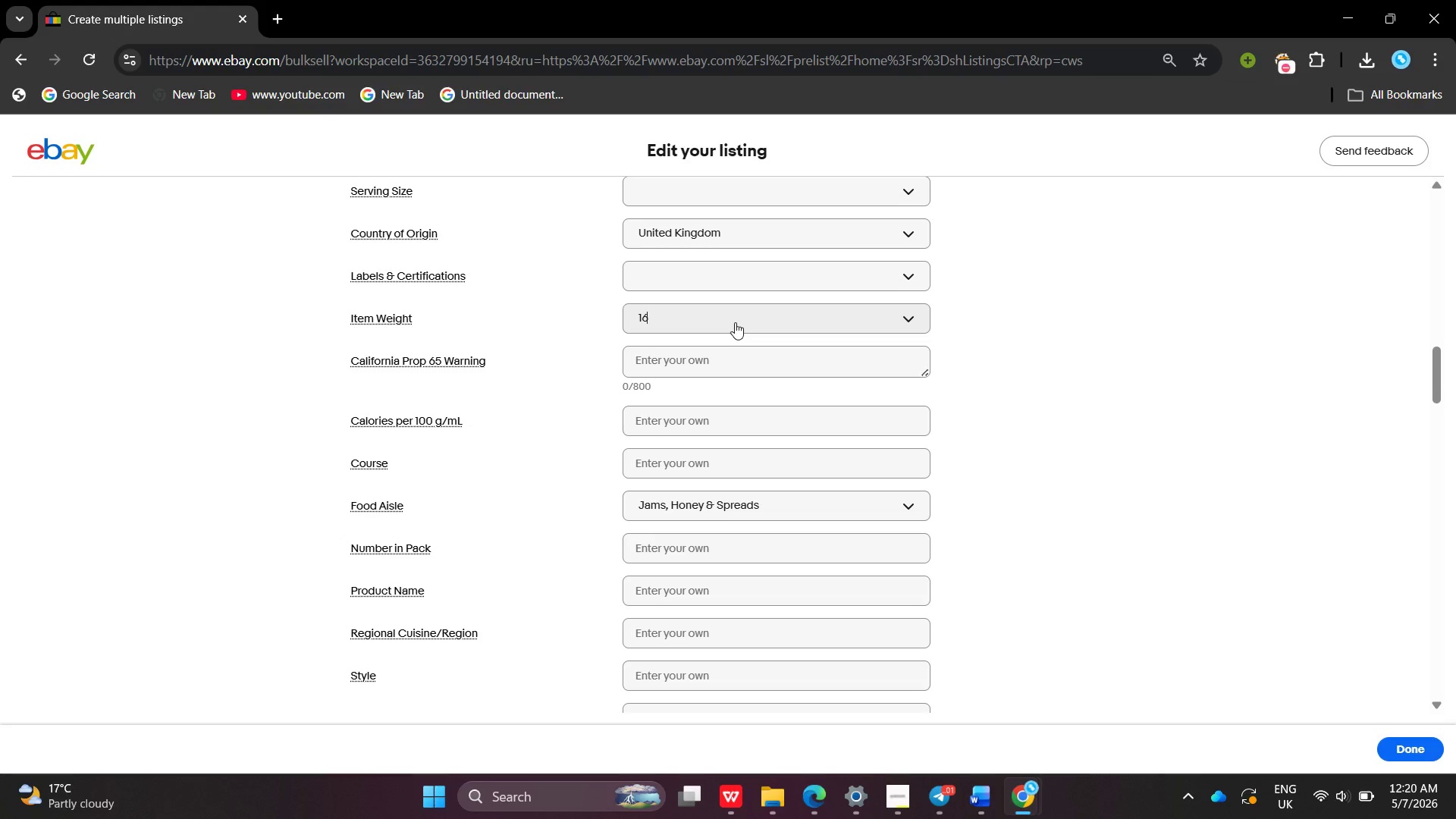 
key(Backspace)
key(Backspace)
type(22)
 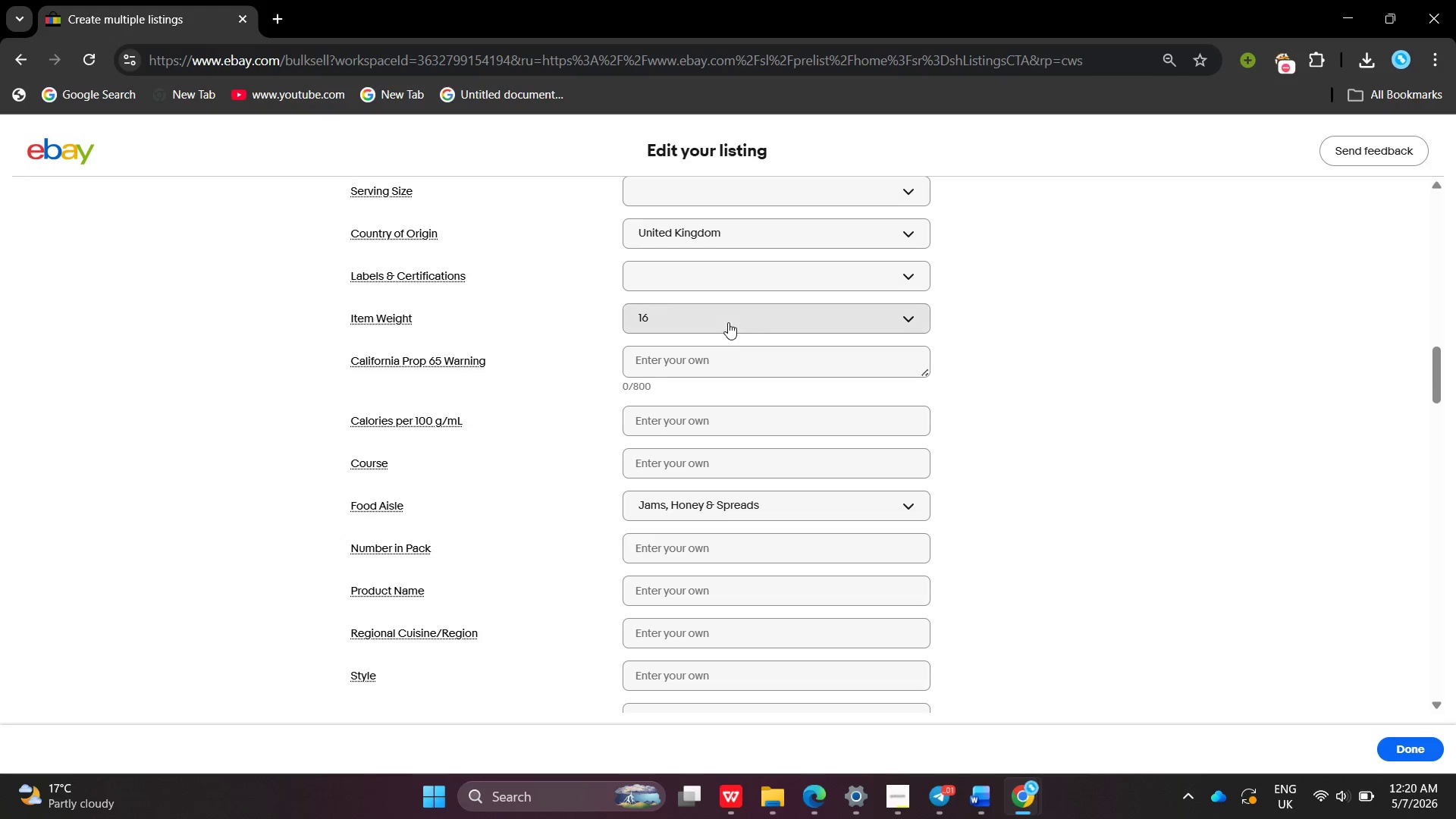 
left_click([728, 322])
 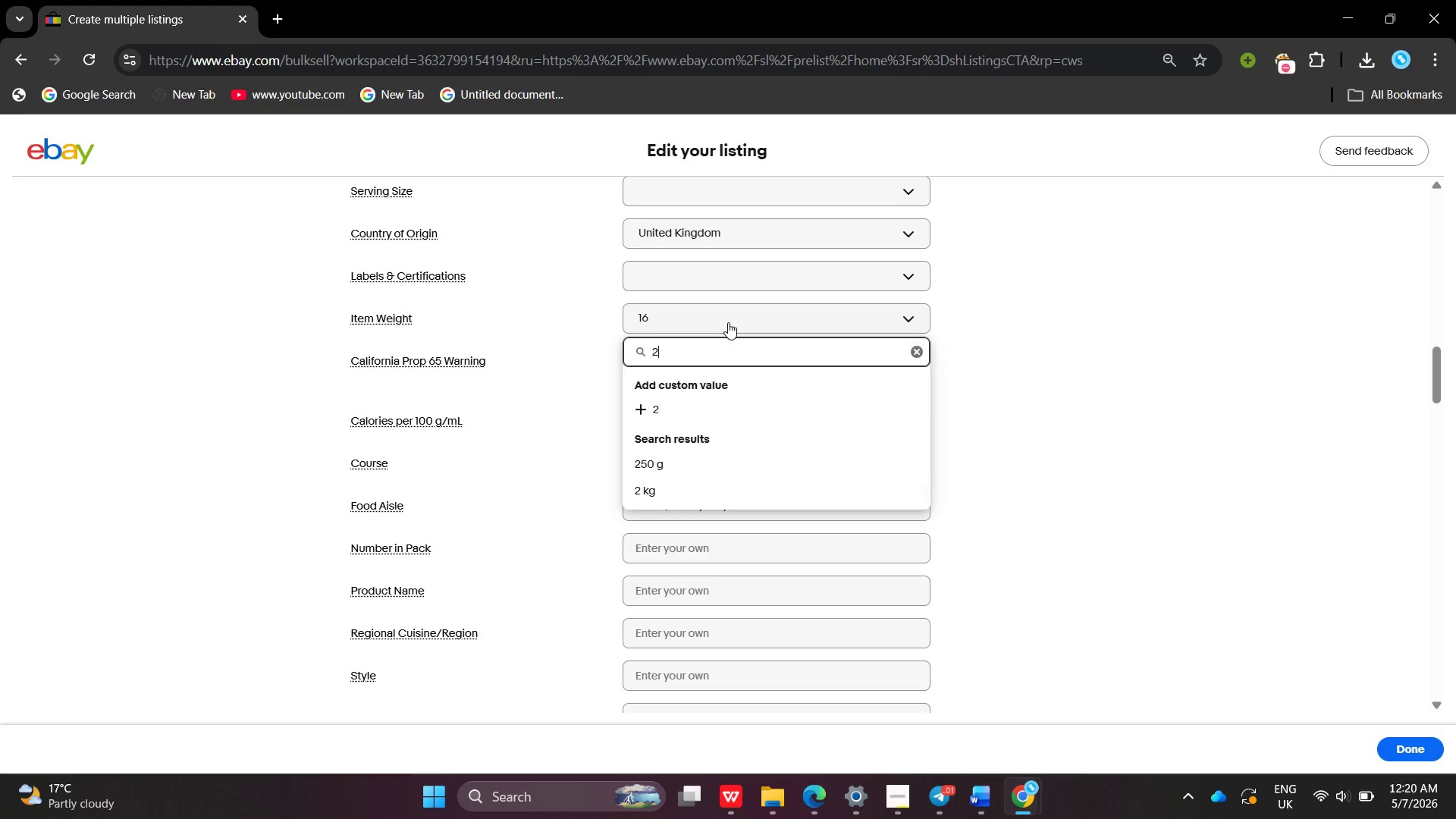 
type(22)
 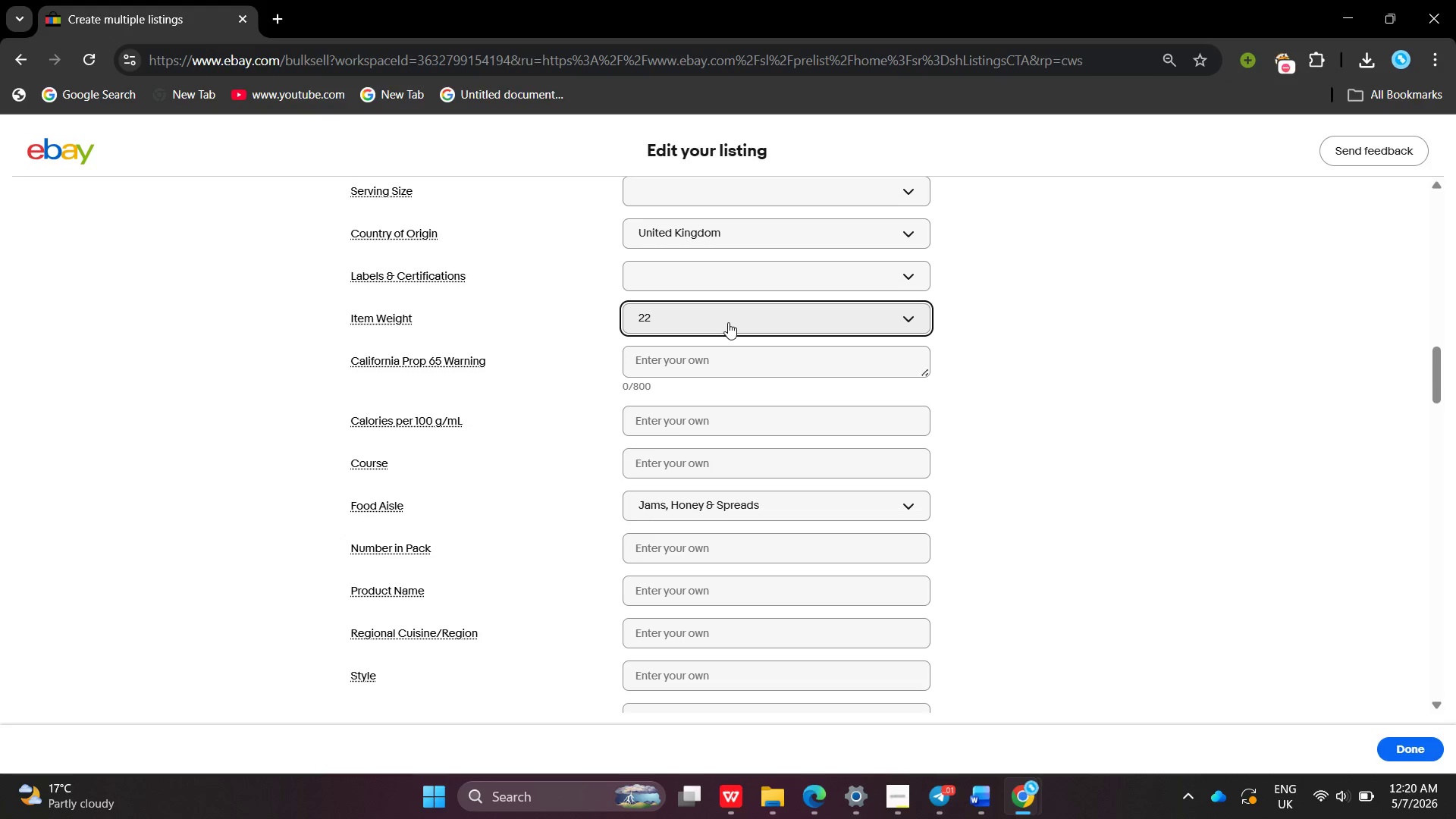 
key(Enter)
 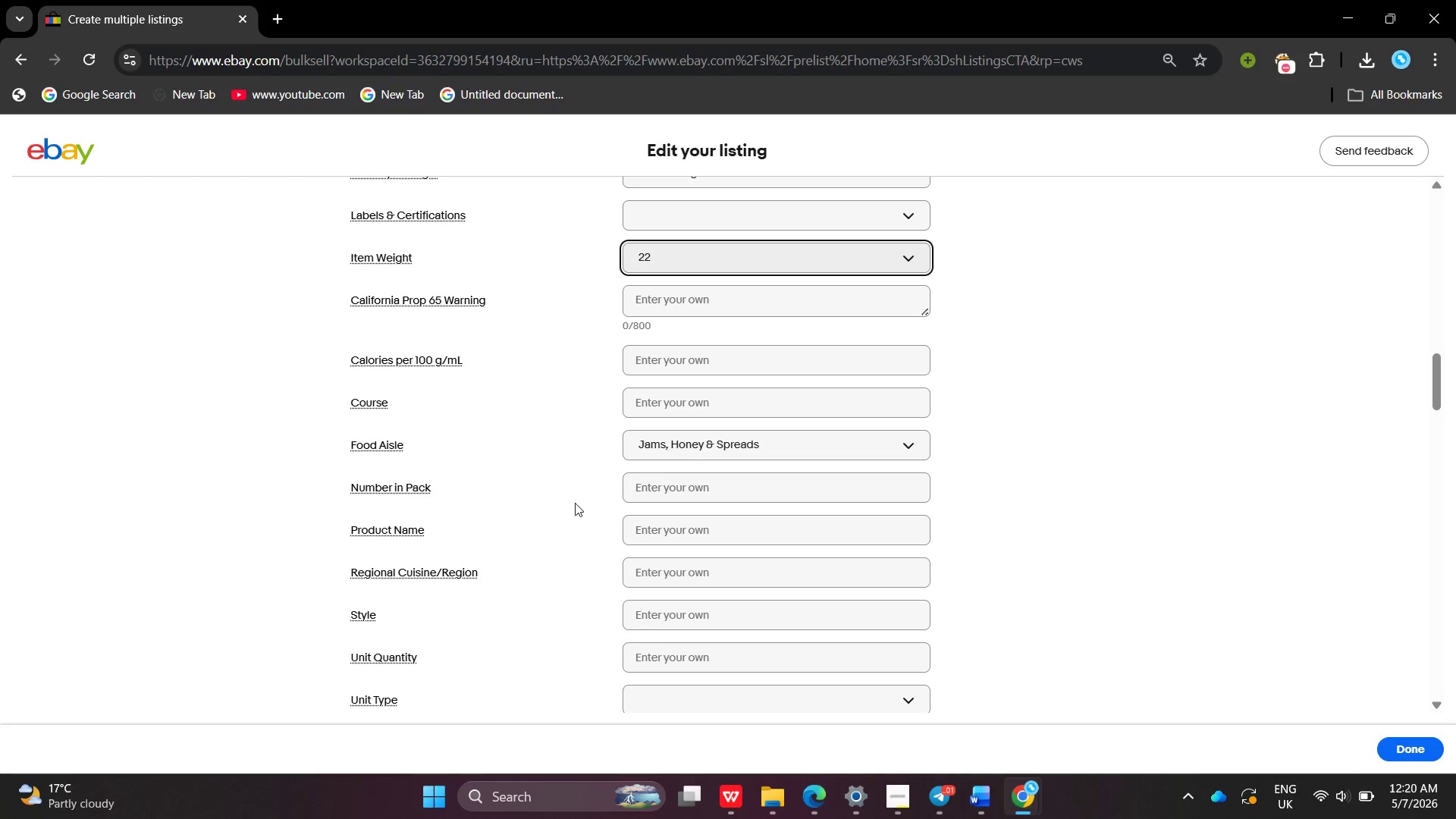 
wait(28.8)
 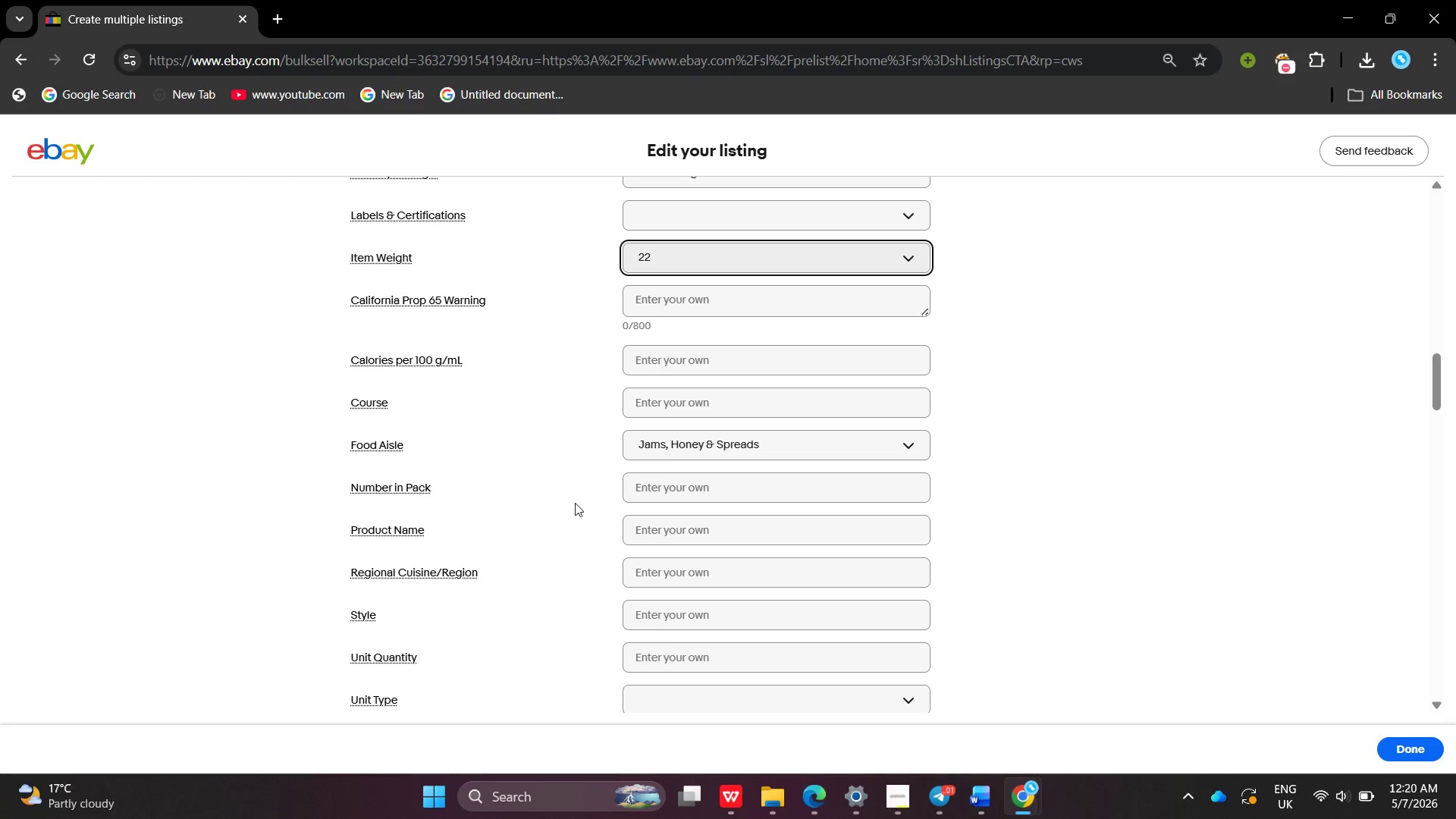 
left_click([1031, 804])
 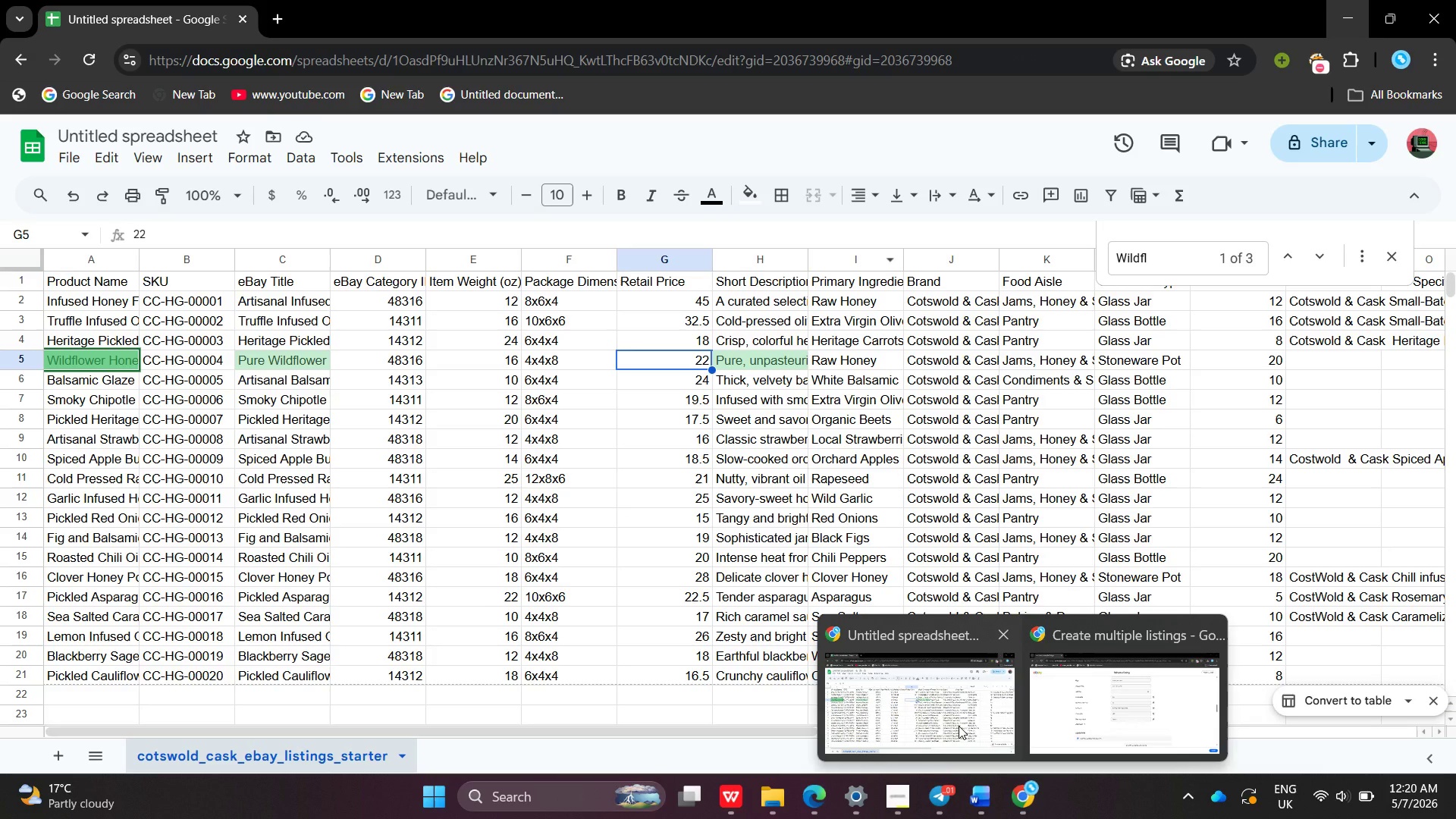 
left_click([959, 726])
 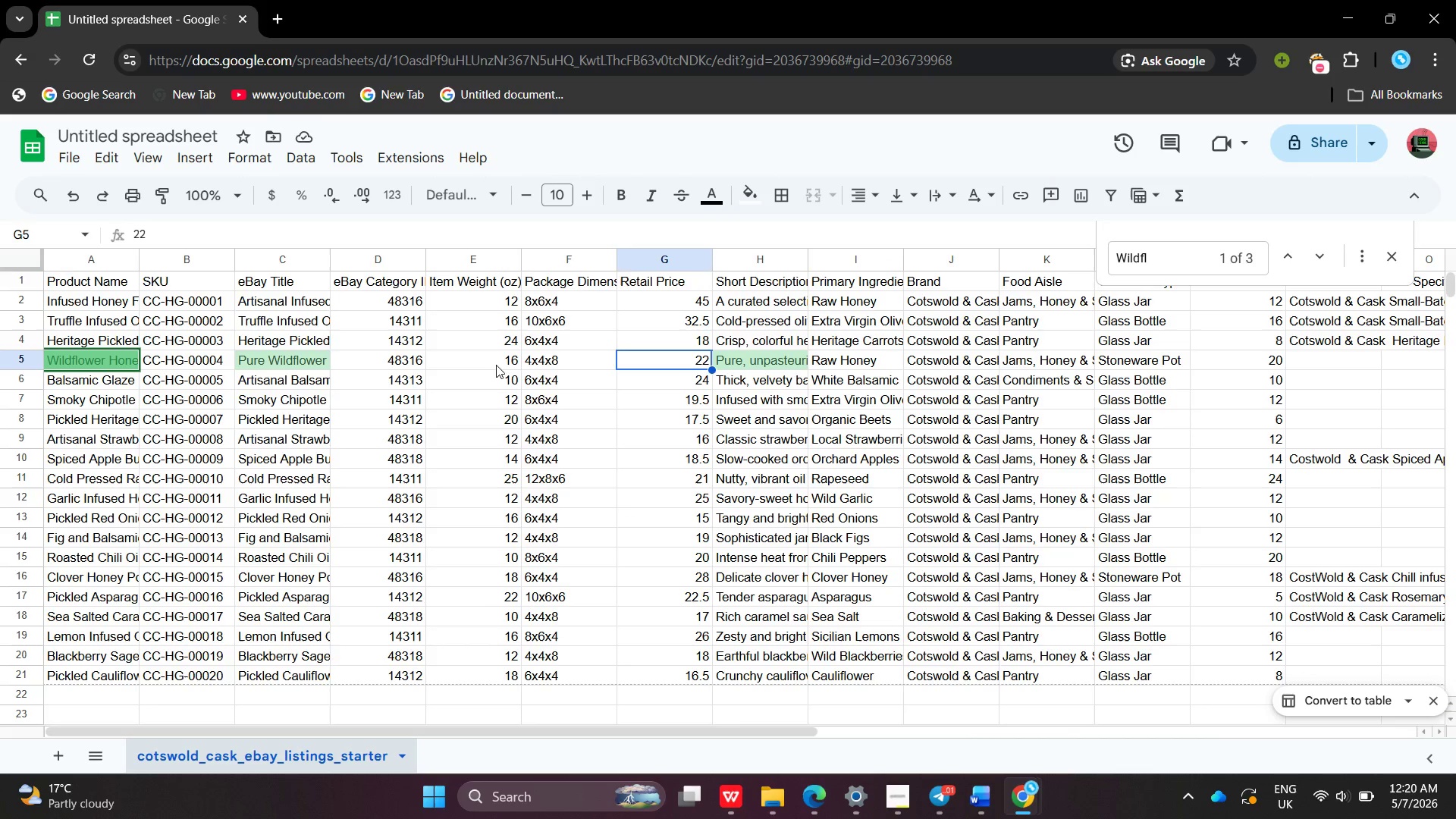 
double_click([488, 365])
 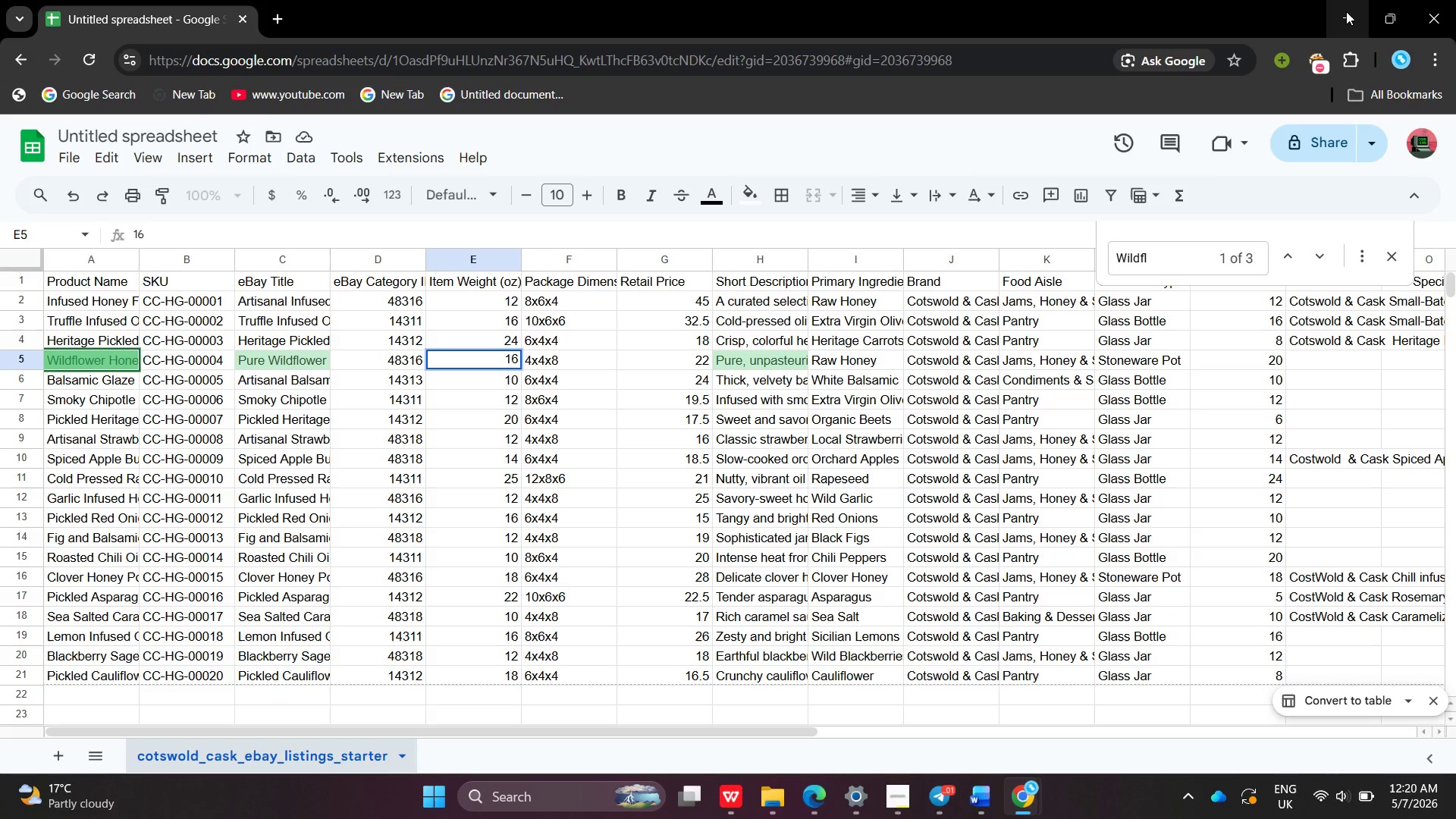 
left_click([1346, 11])
 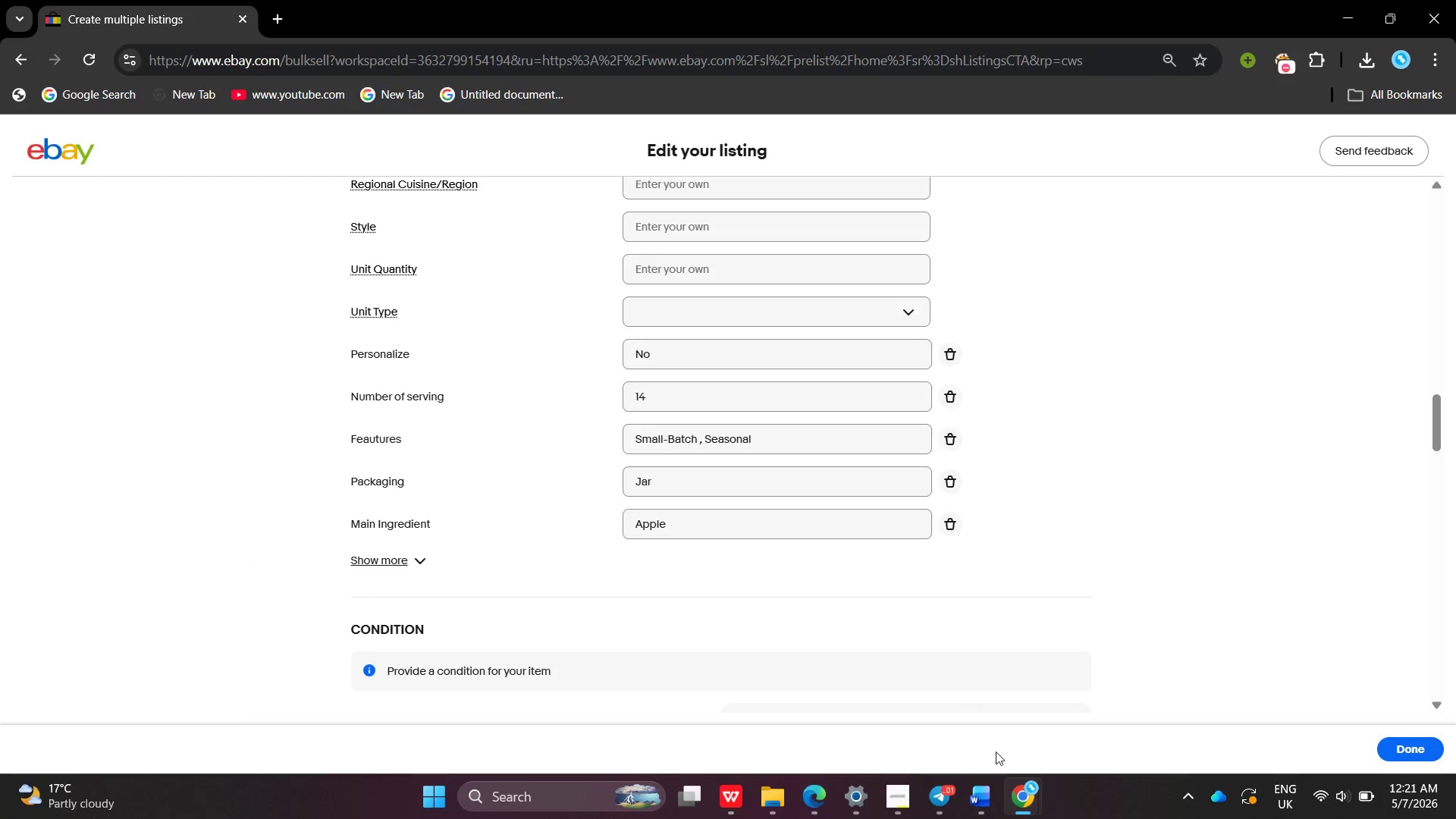 
left_click([1029, 806])
 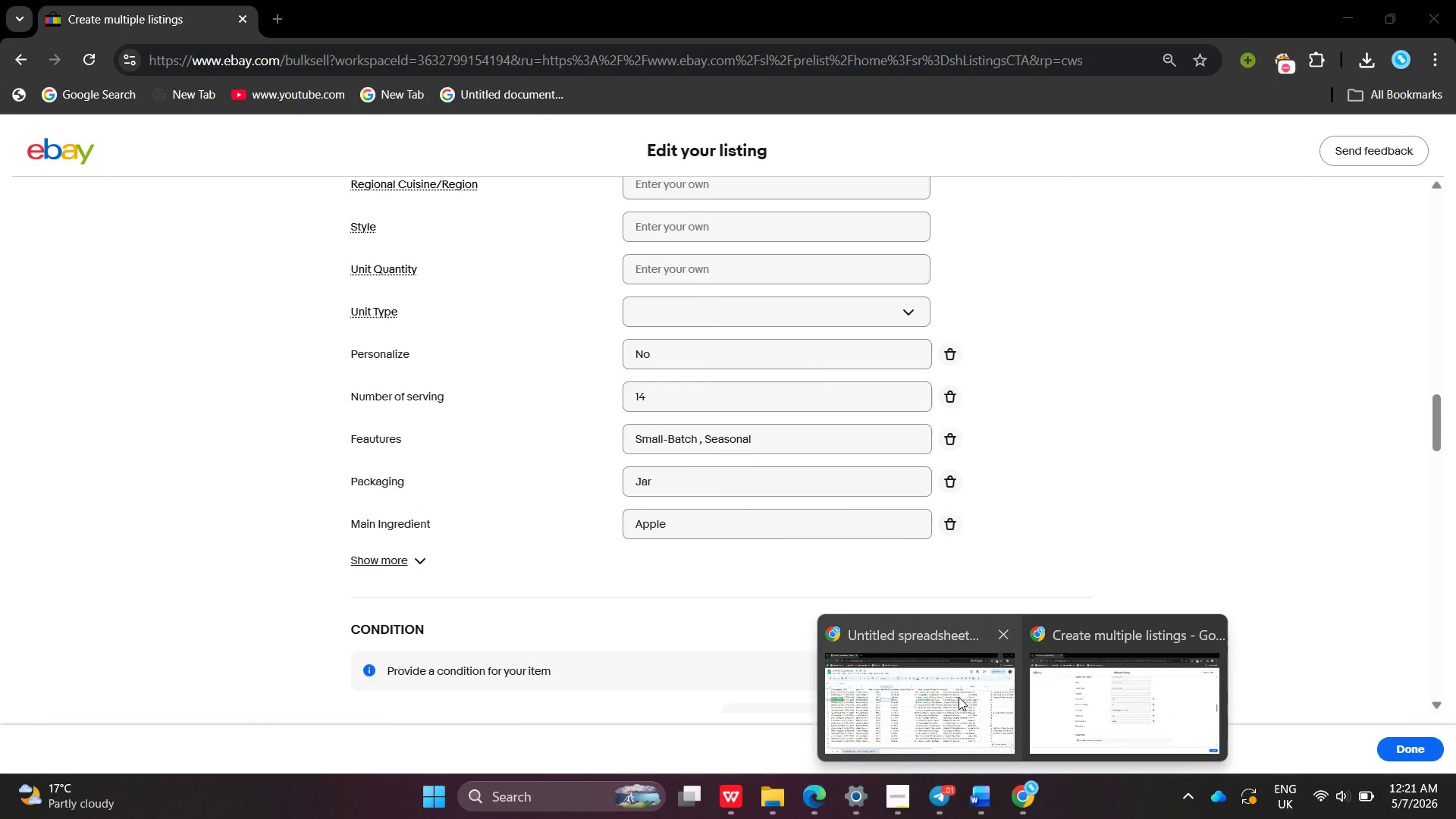 
left_click([959, 697])
 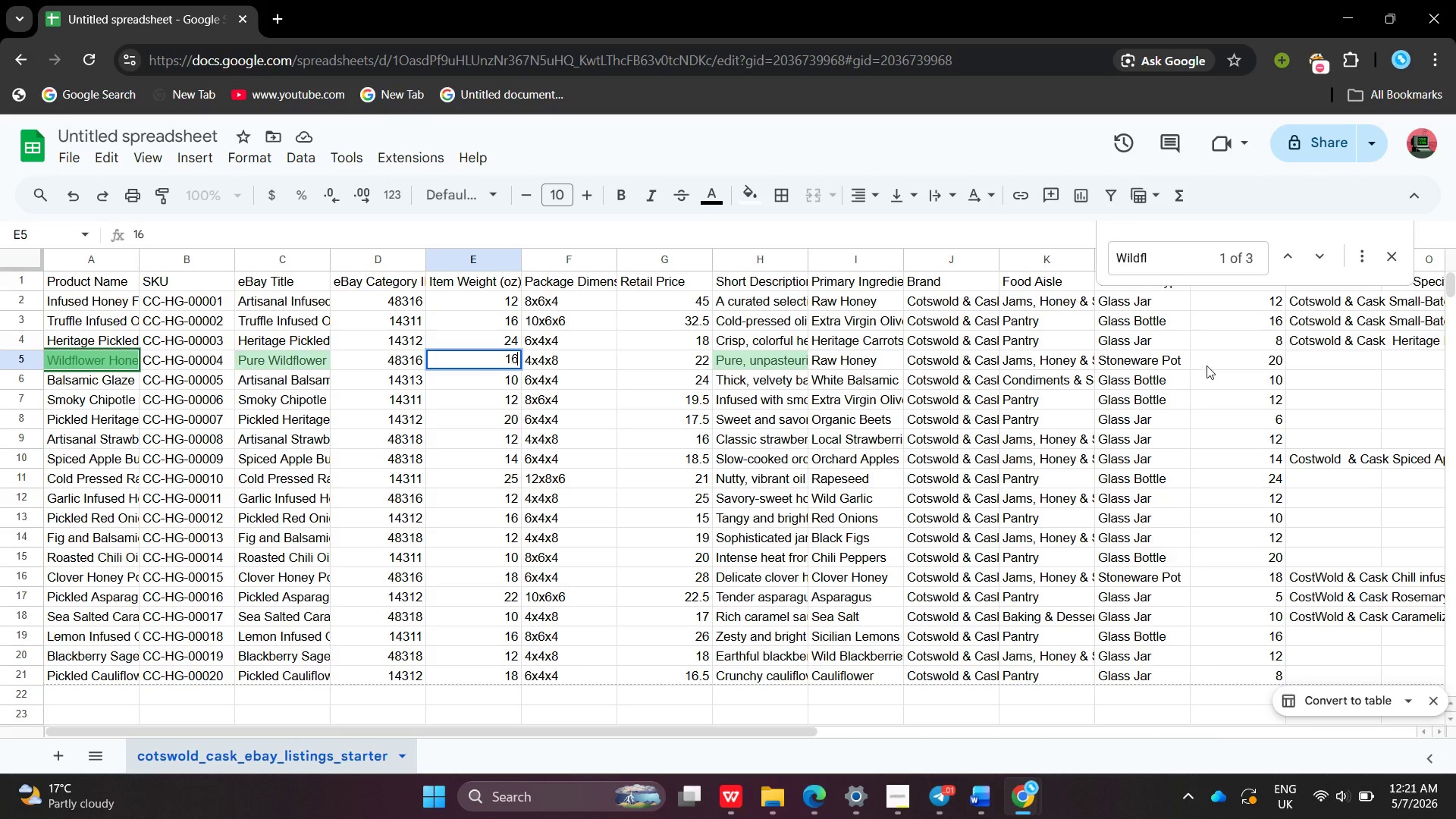 
left_click([1226, 369])
 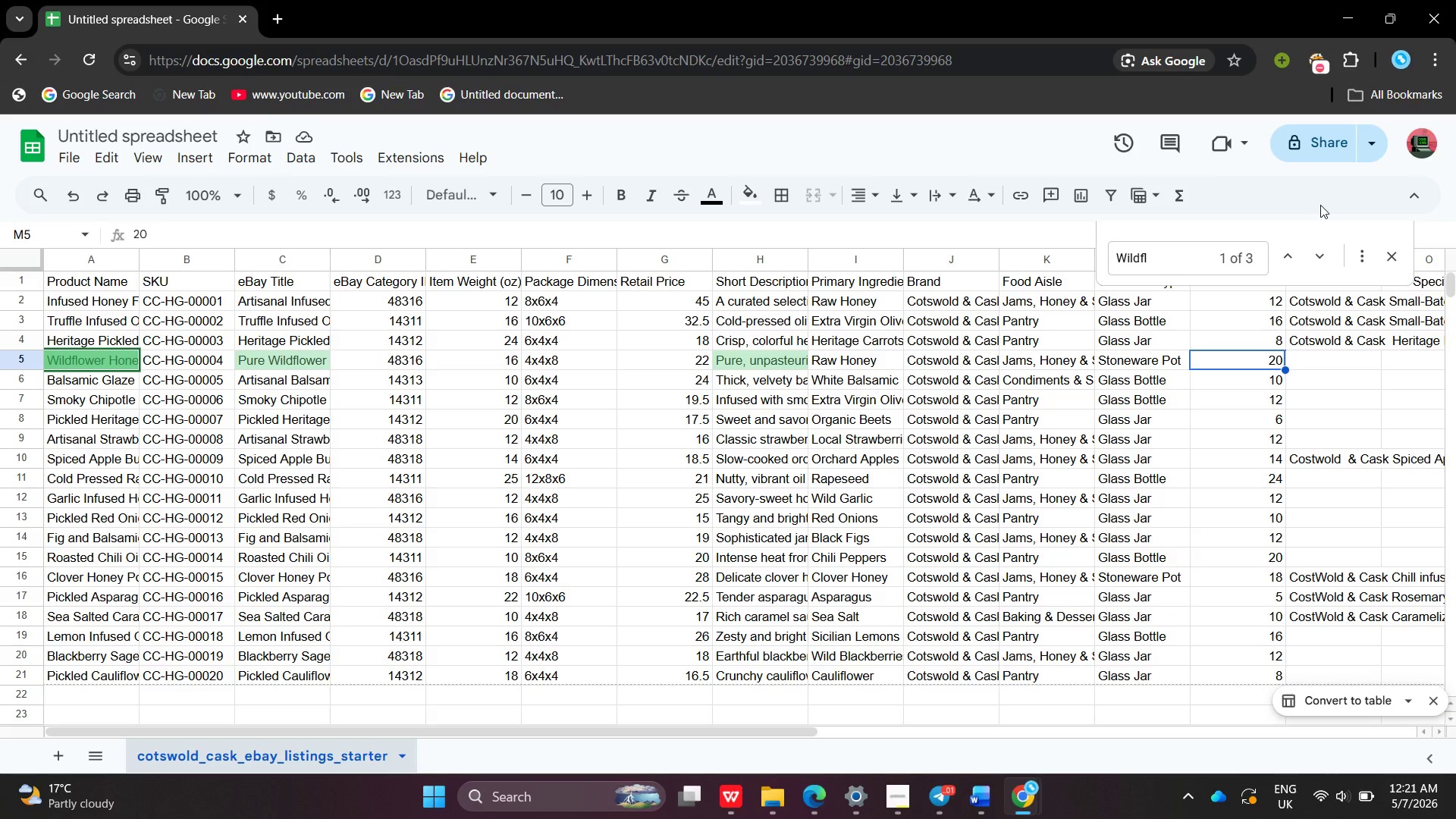 
left_click([1351, 15])
 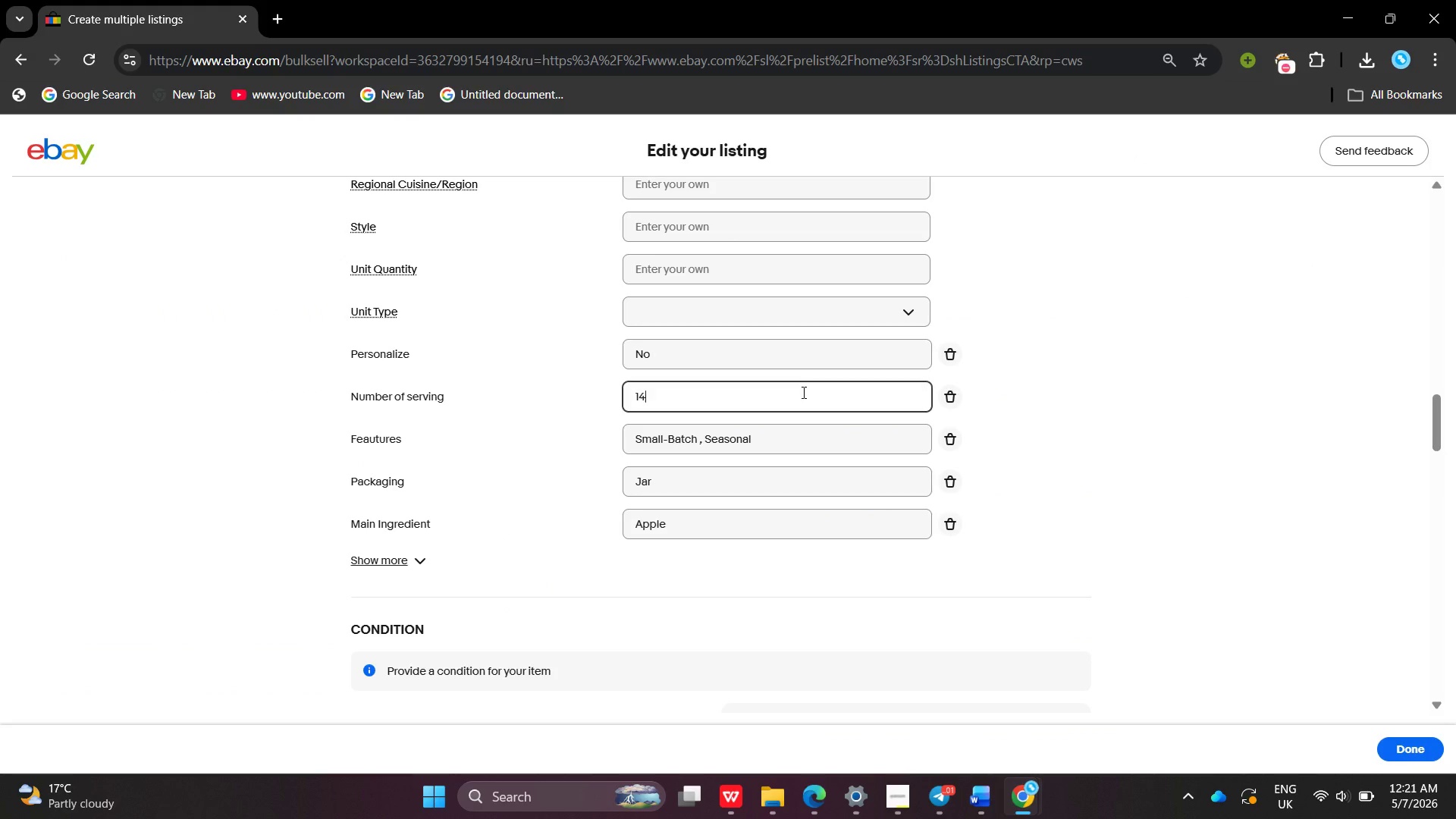 
left_click([802, 392])
 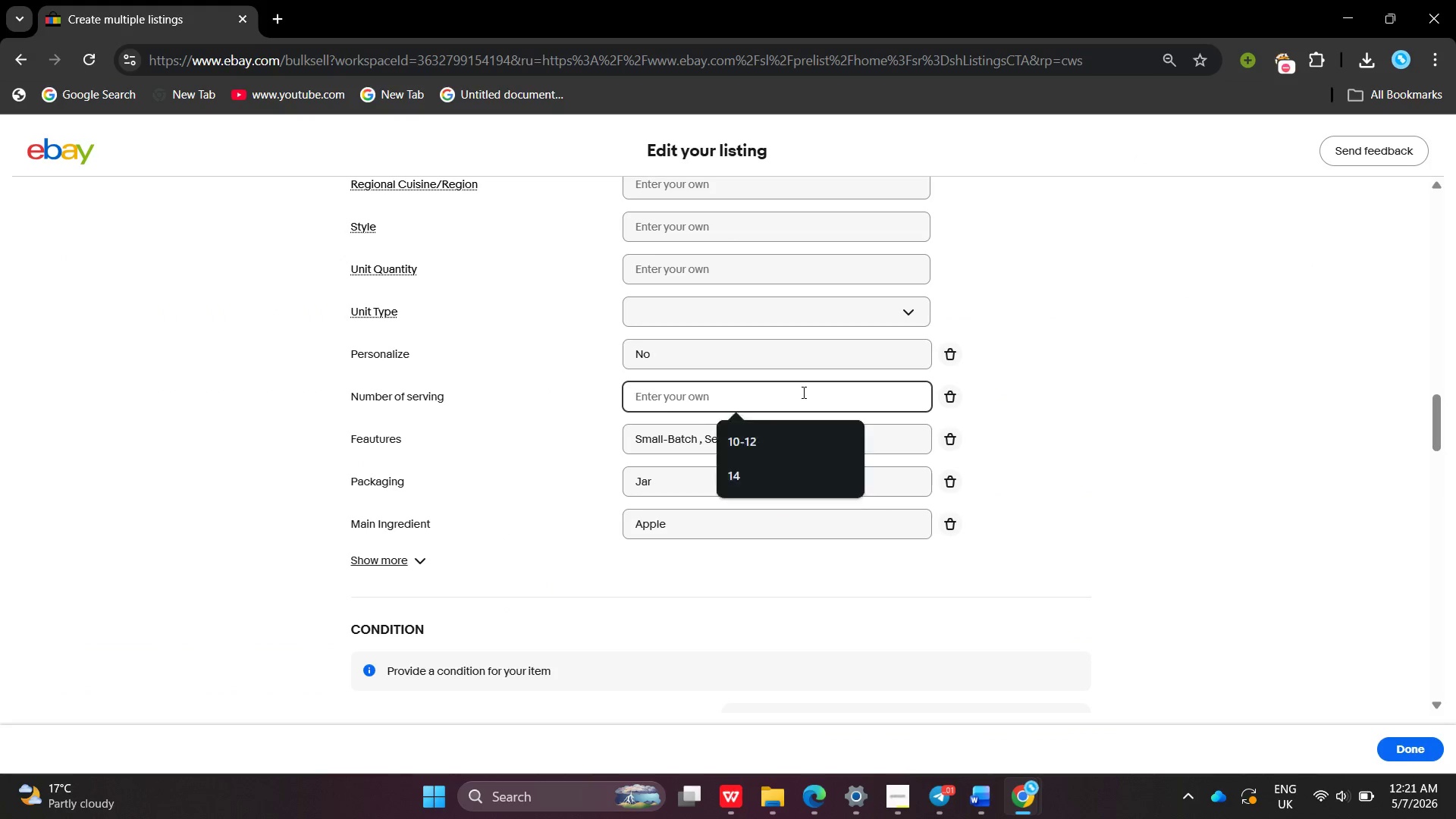 
key(Backspace)
key(Backspace)
key(Backspace)
type(20)
 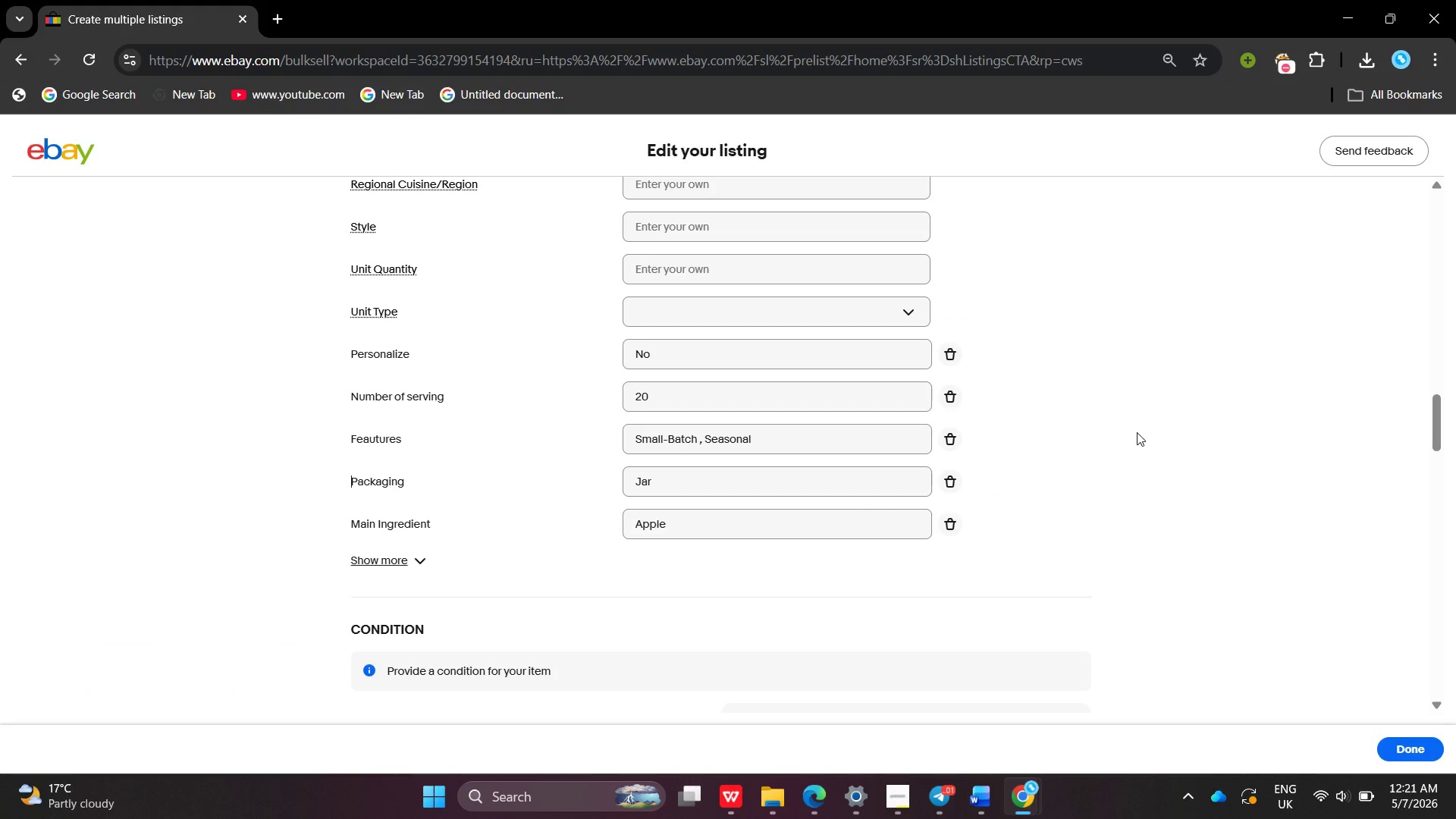 
left_click([1137, 432])
 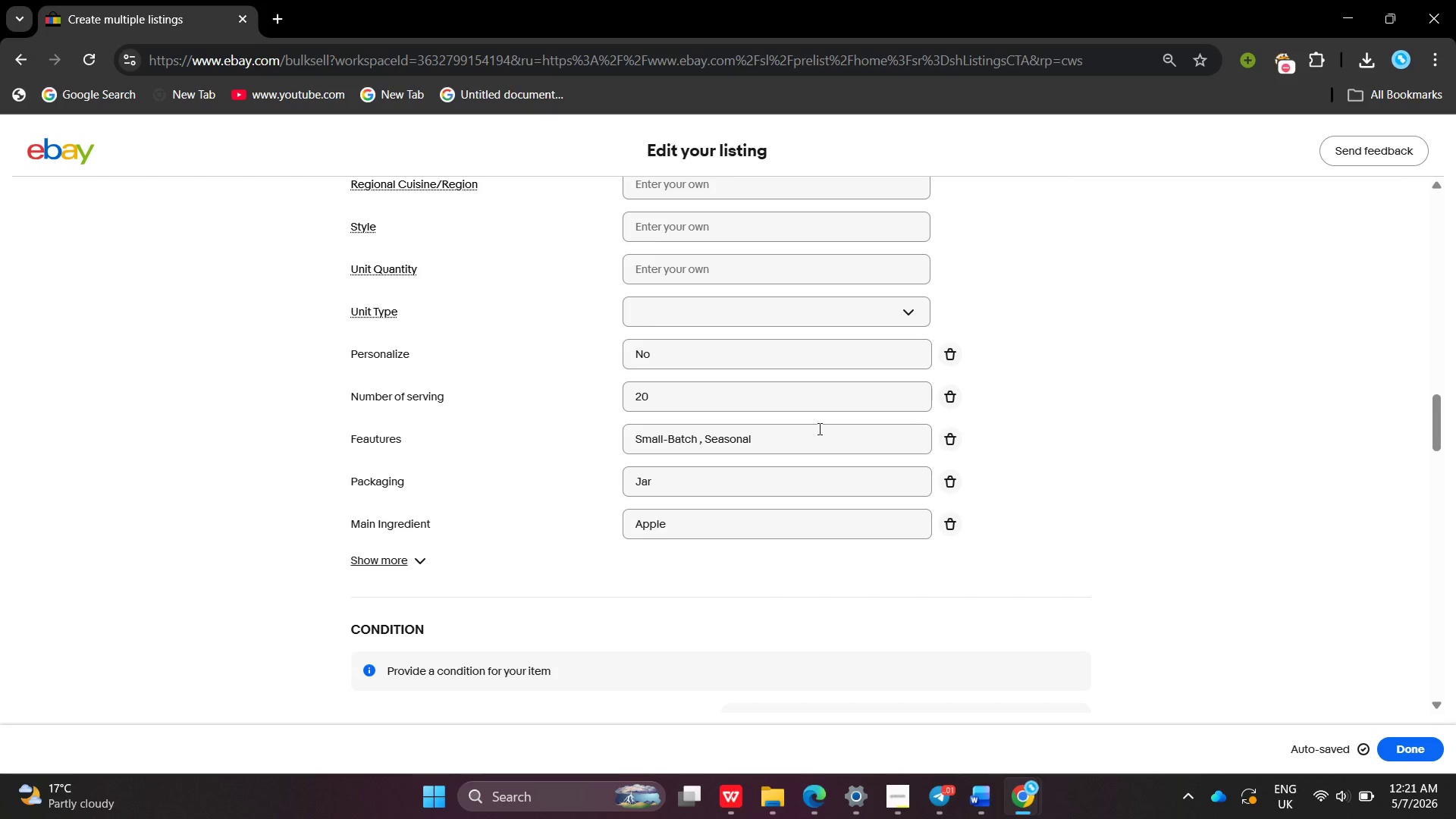 
wait(5.81)
 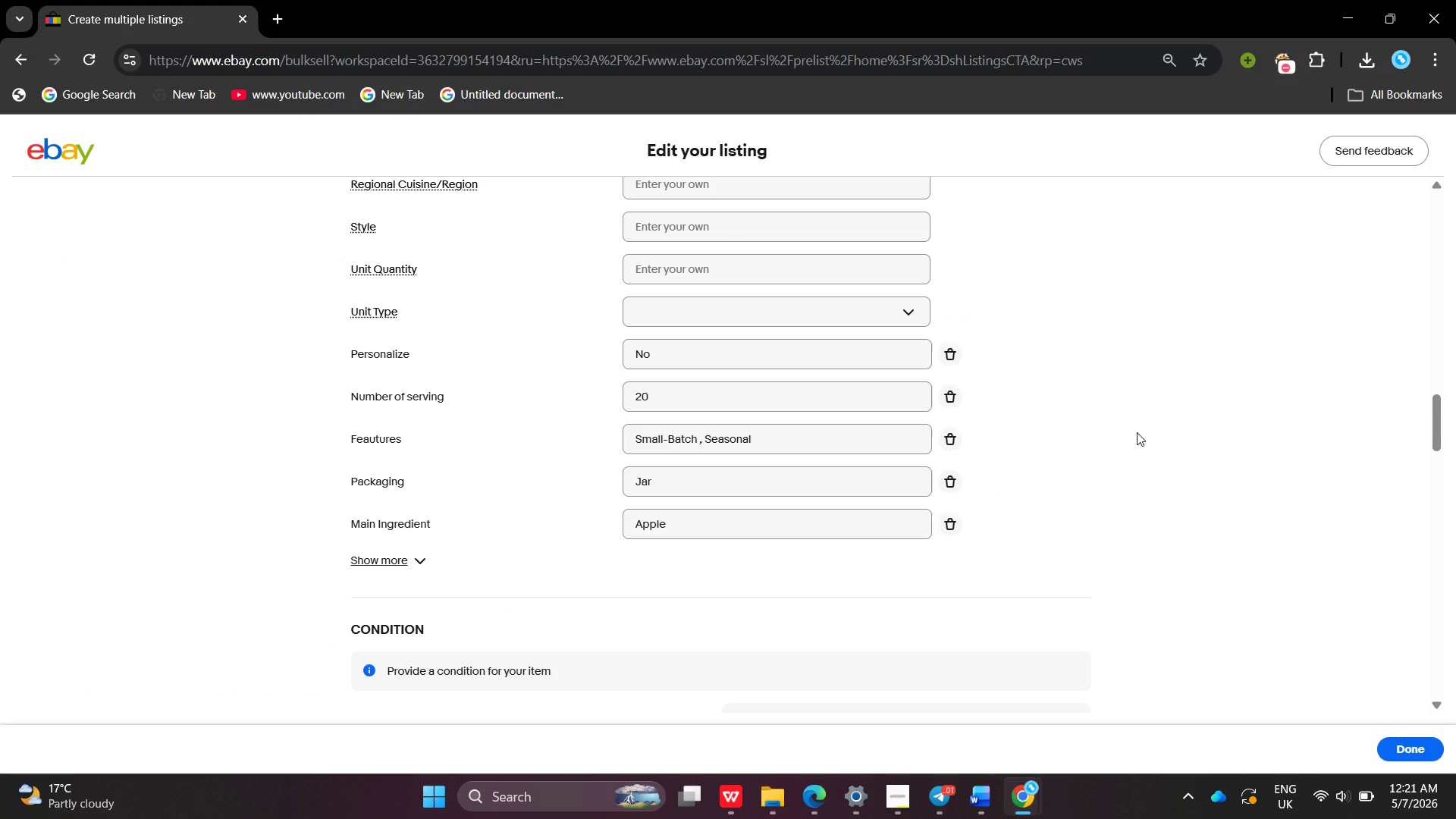 
left_click_drag(start_coordinate=[827, 439], to_coordinate=[552, 433])
 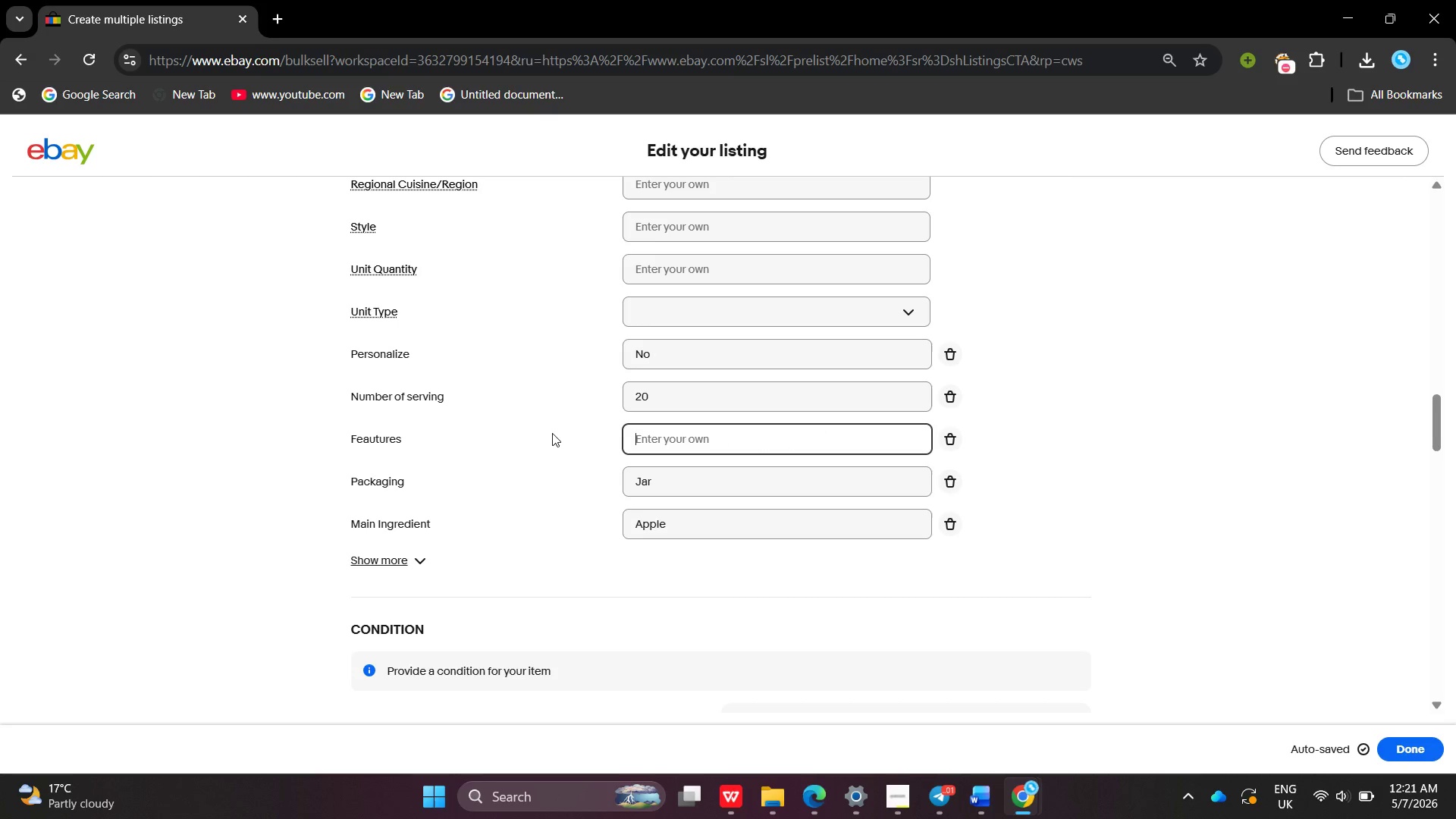 
key(Backspace)
type(Raw , Unfilterd , Small-Batch)
 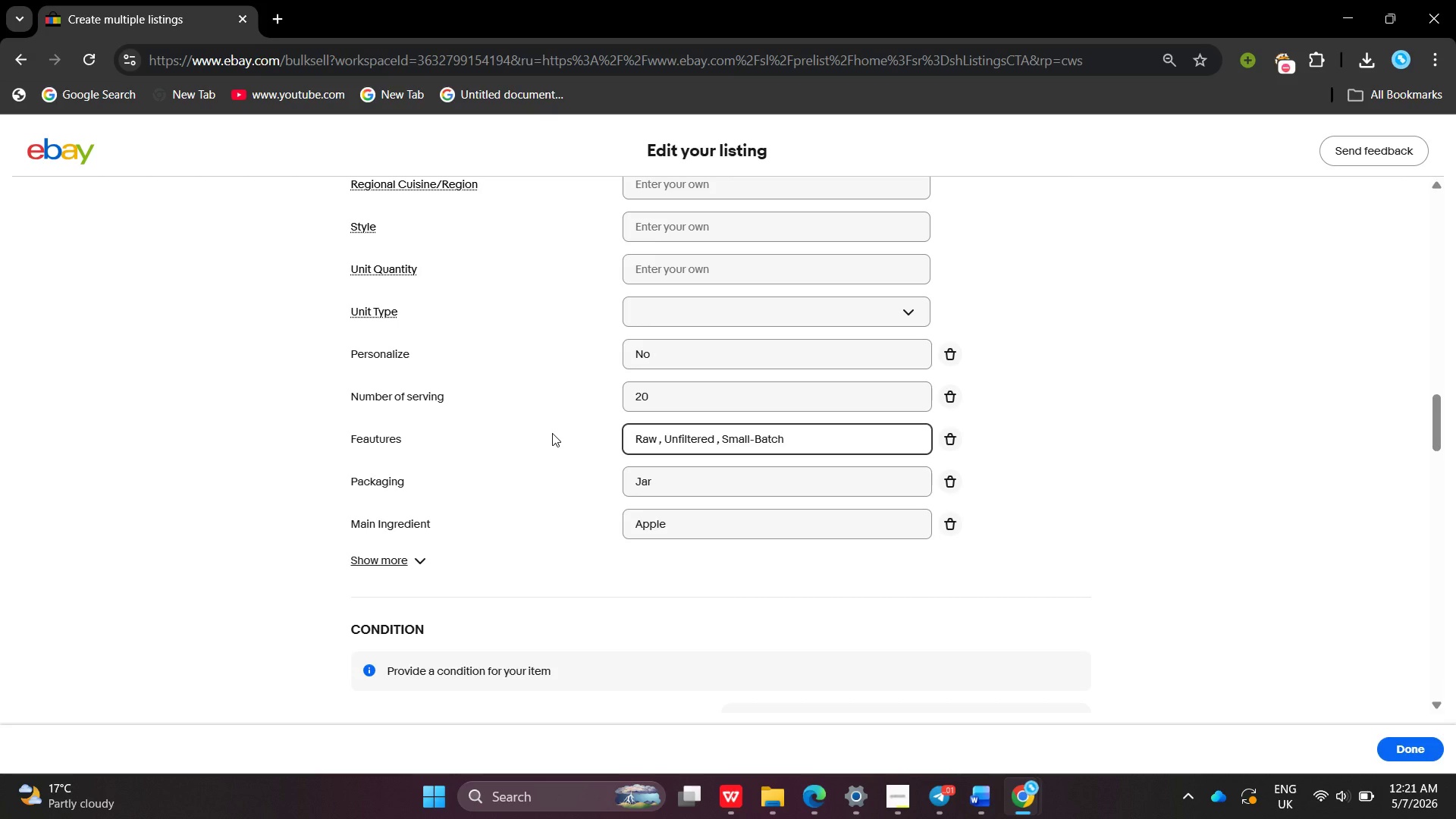 
key(Enter)
 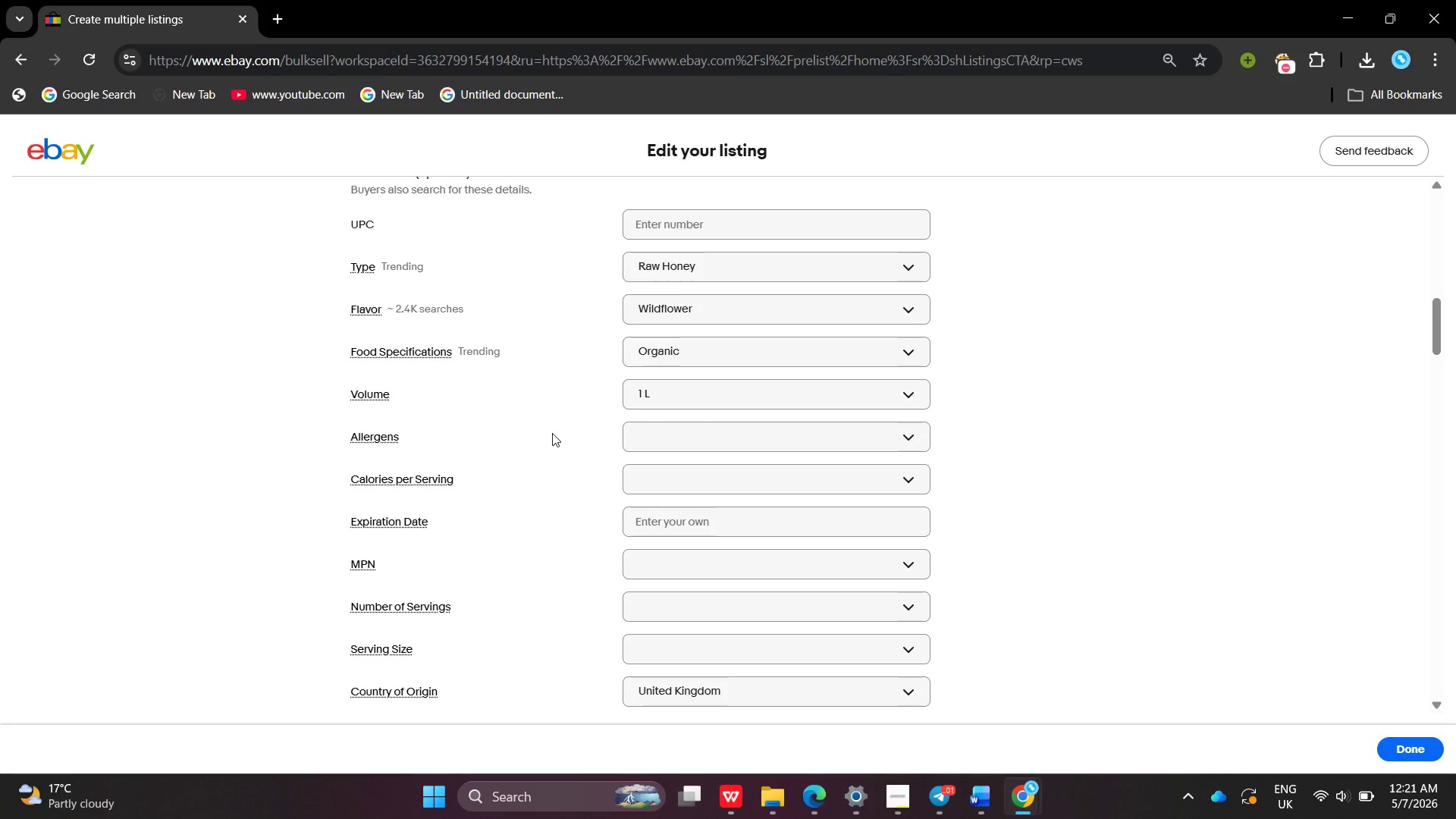 
wait(17.88)
 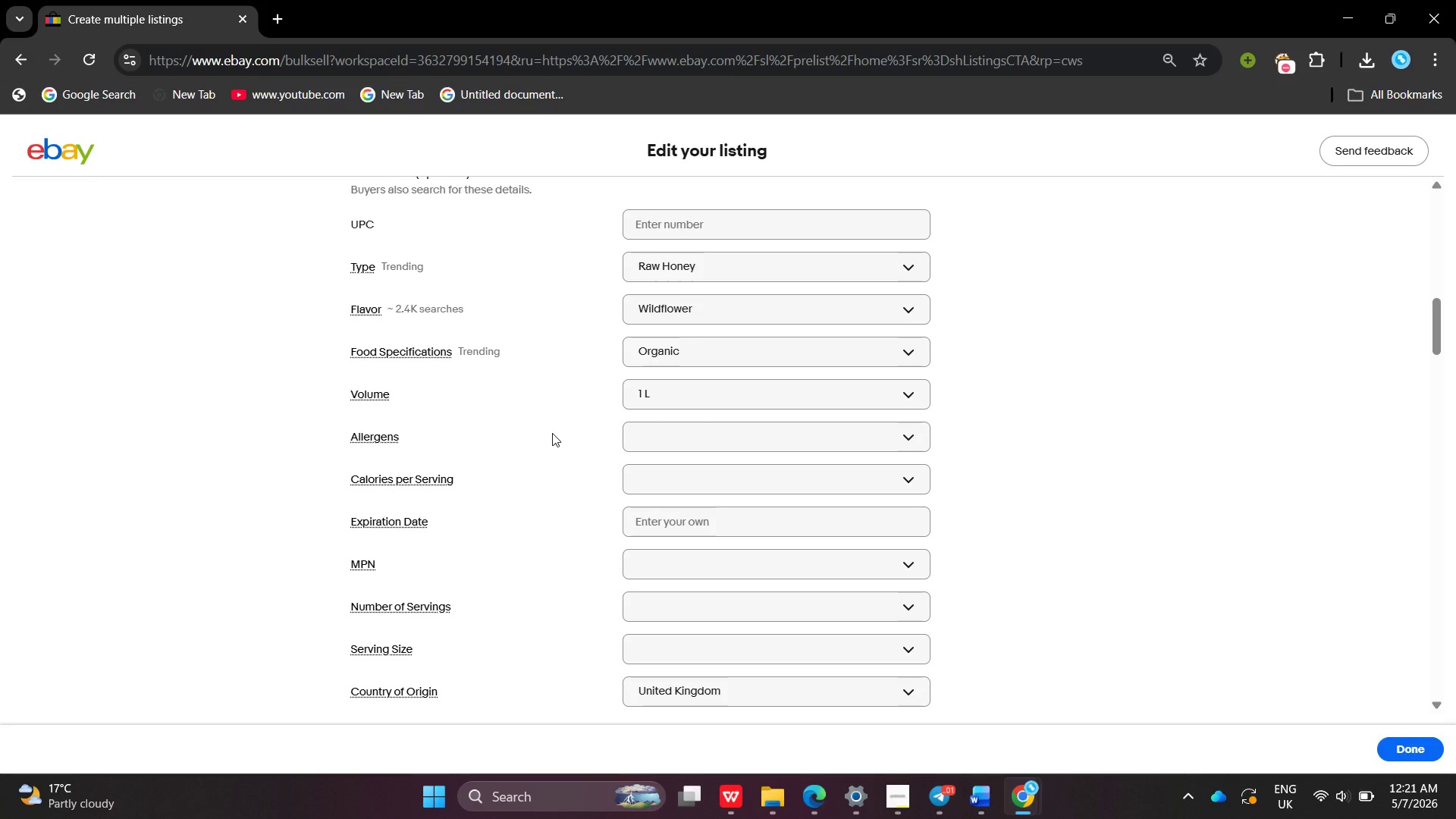 
left_click([1352, 11])
 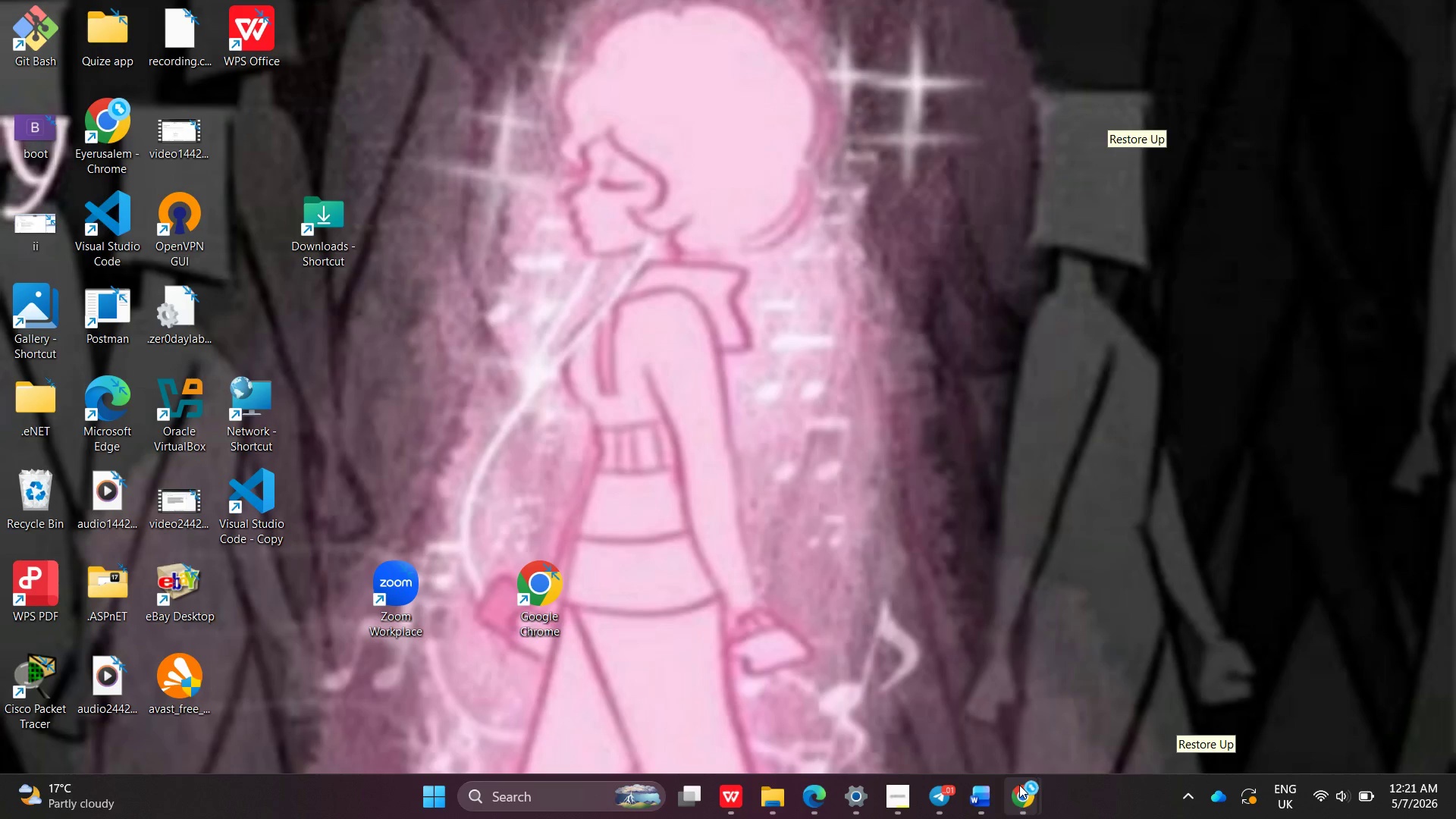 
left_click([1019, 785])
 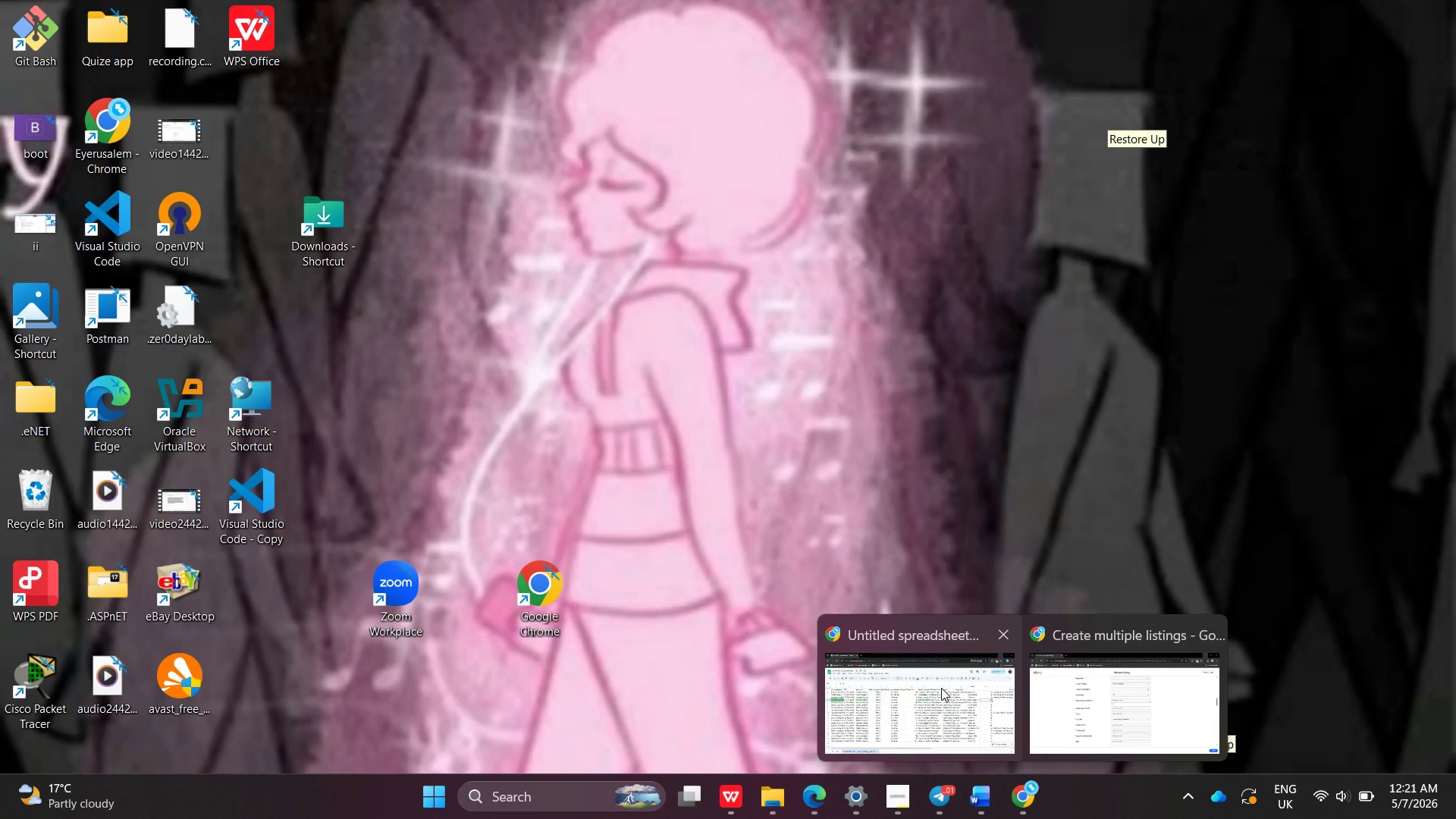 
left_click([941, 688])
 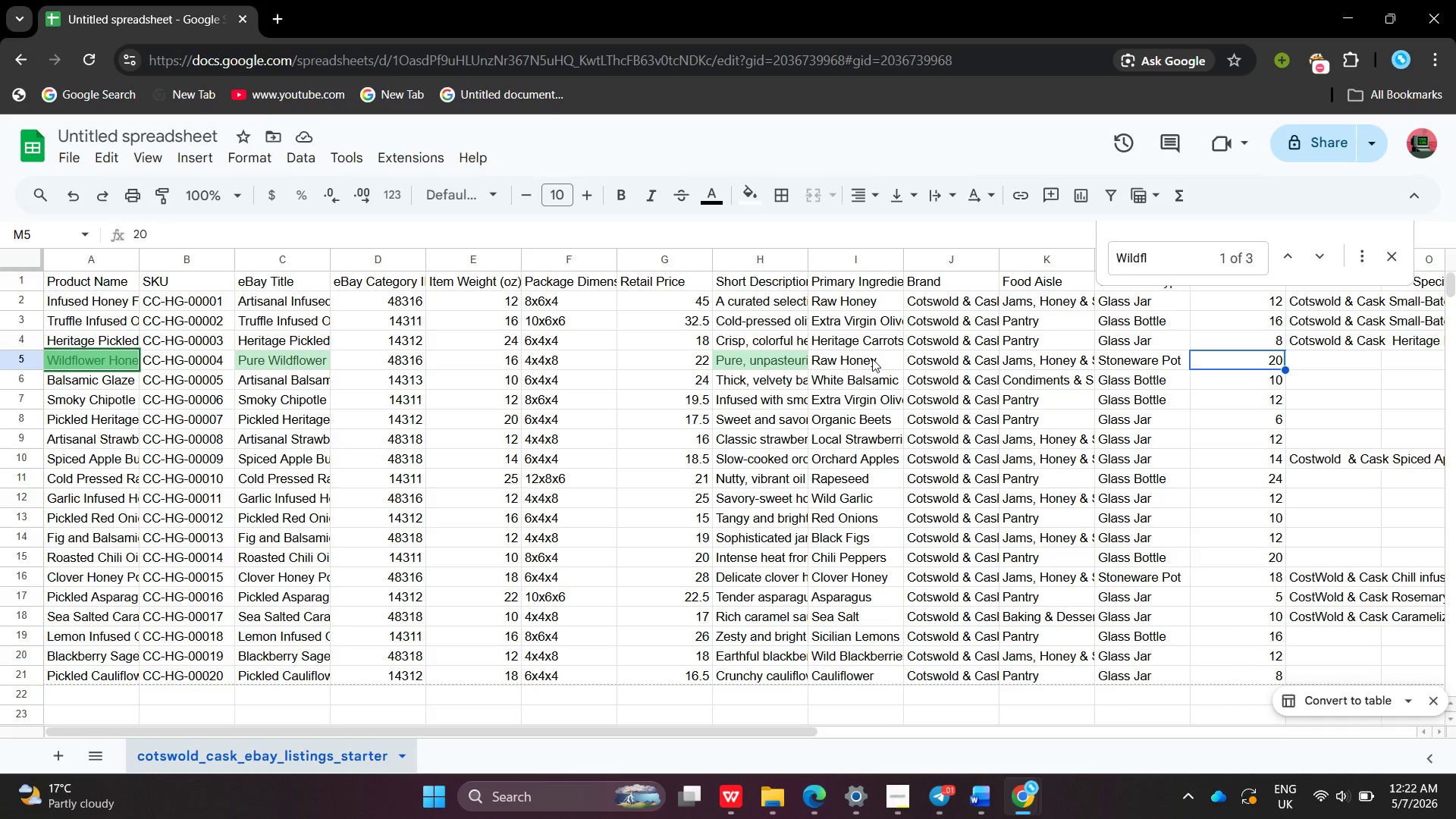 
left_click([872, 359])
 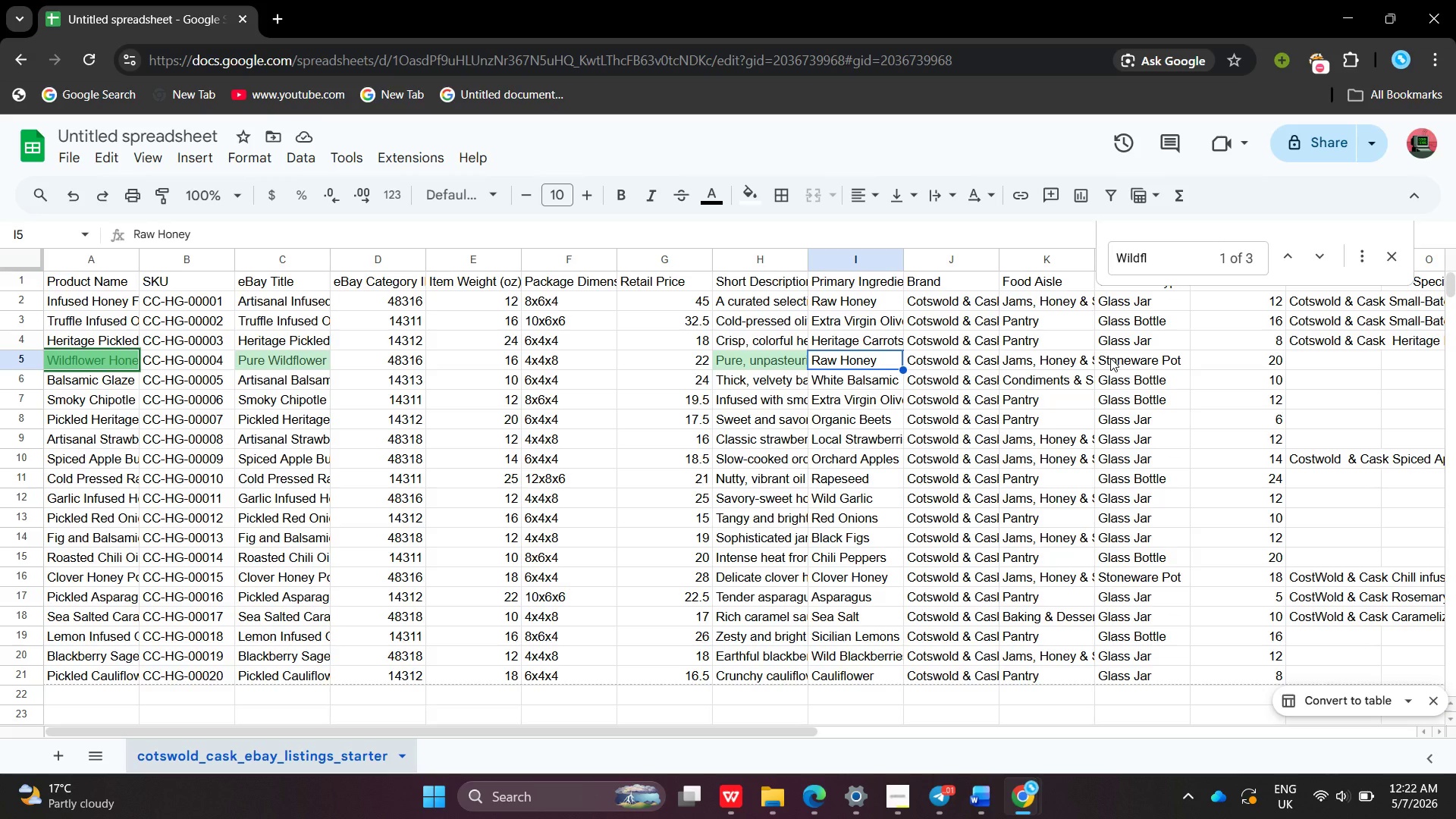 
wait(5.42)
 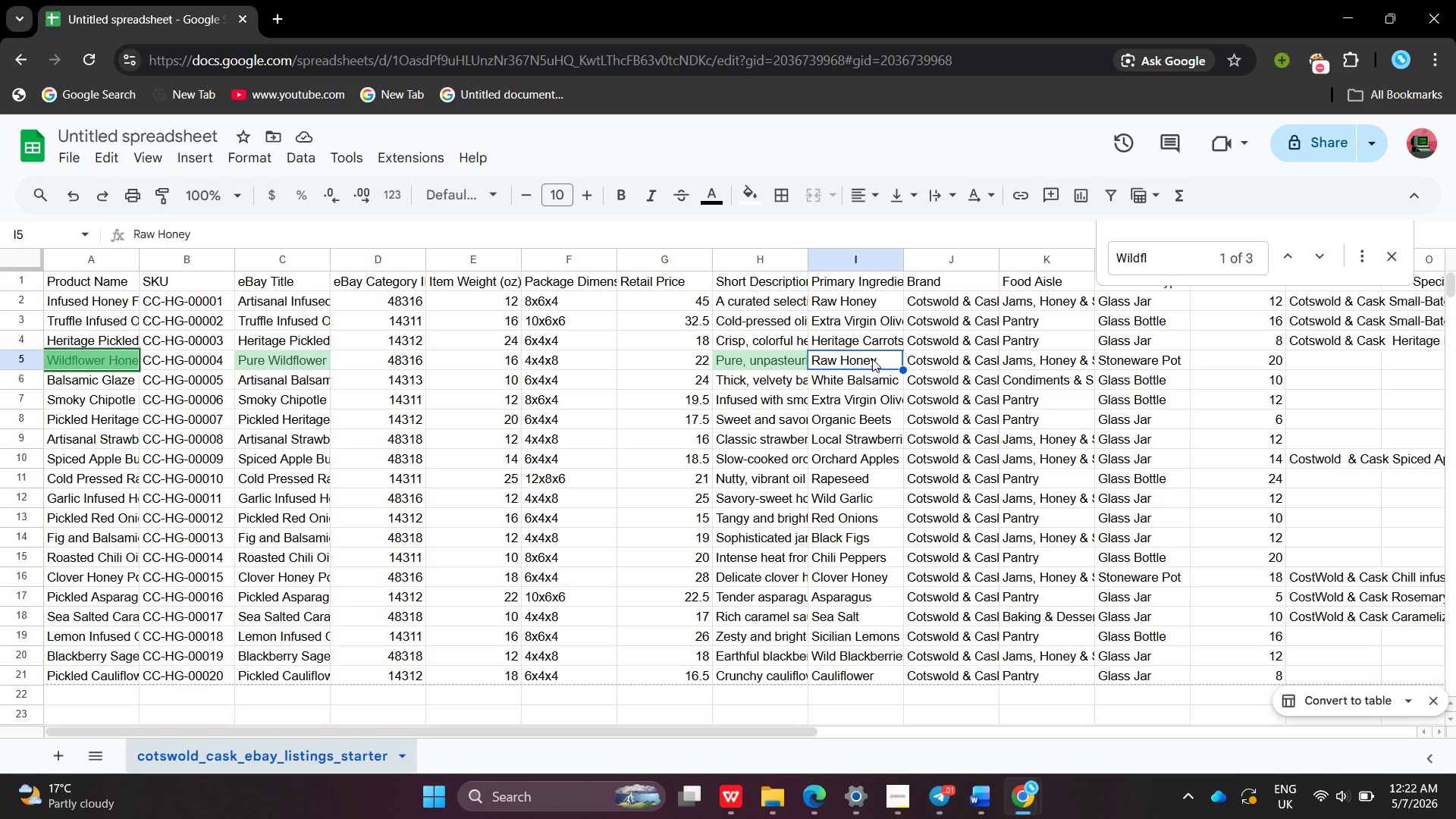 
double_click([1126, 362])
 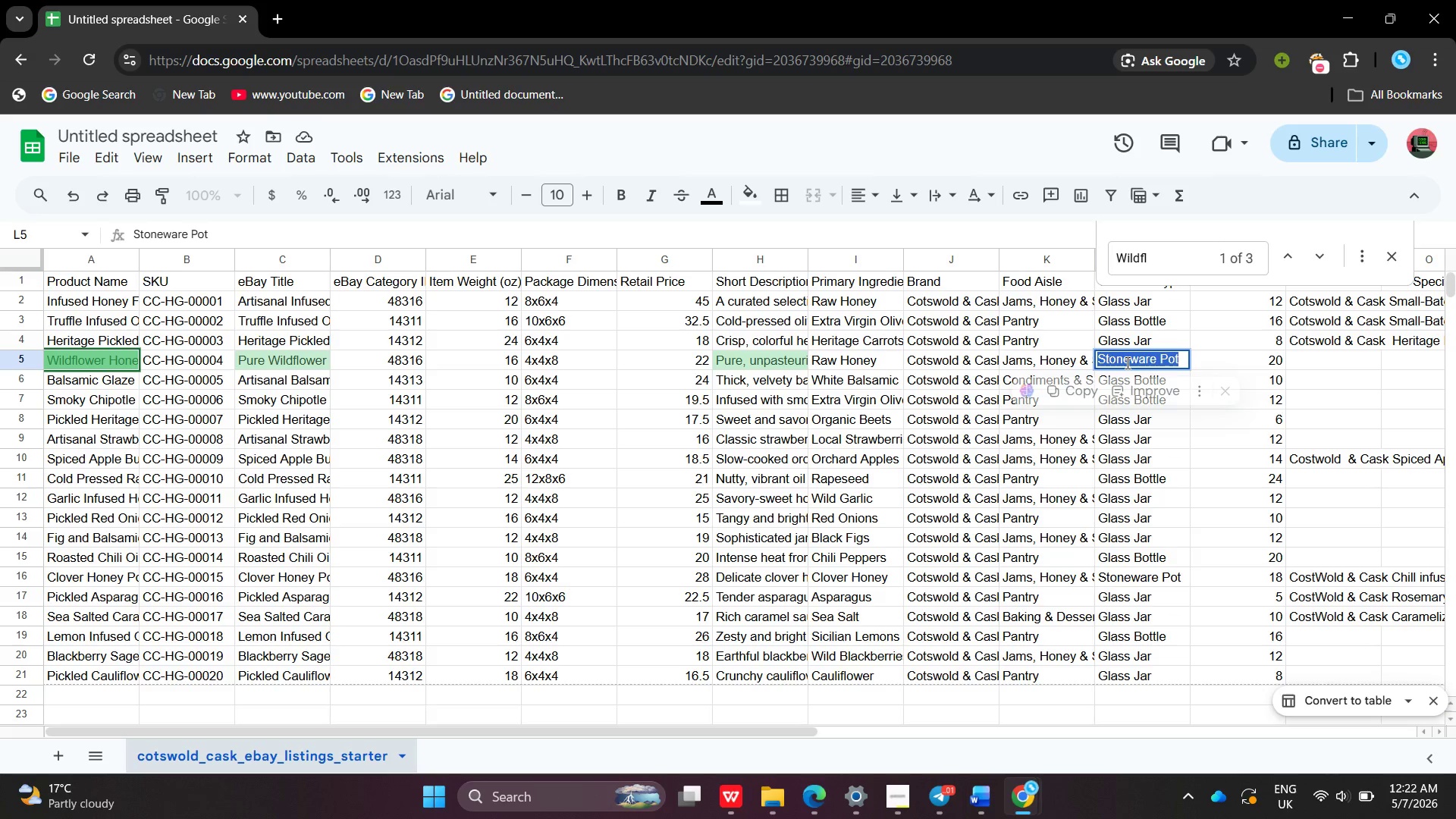 
triple_click([1126, 362])
 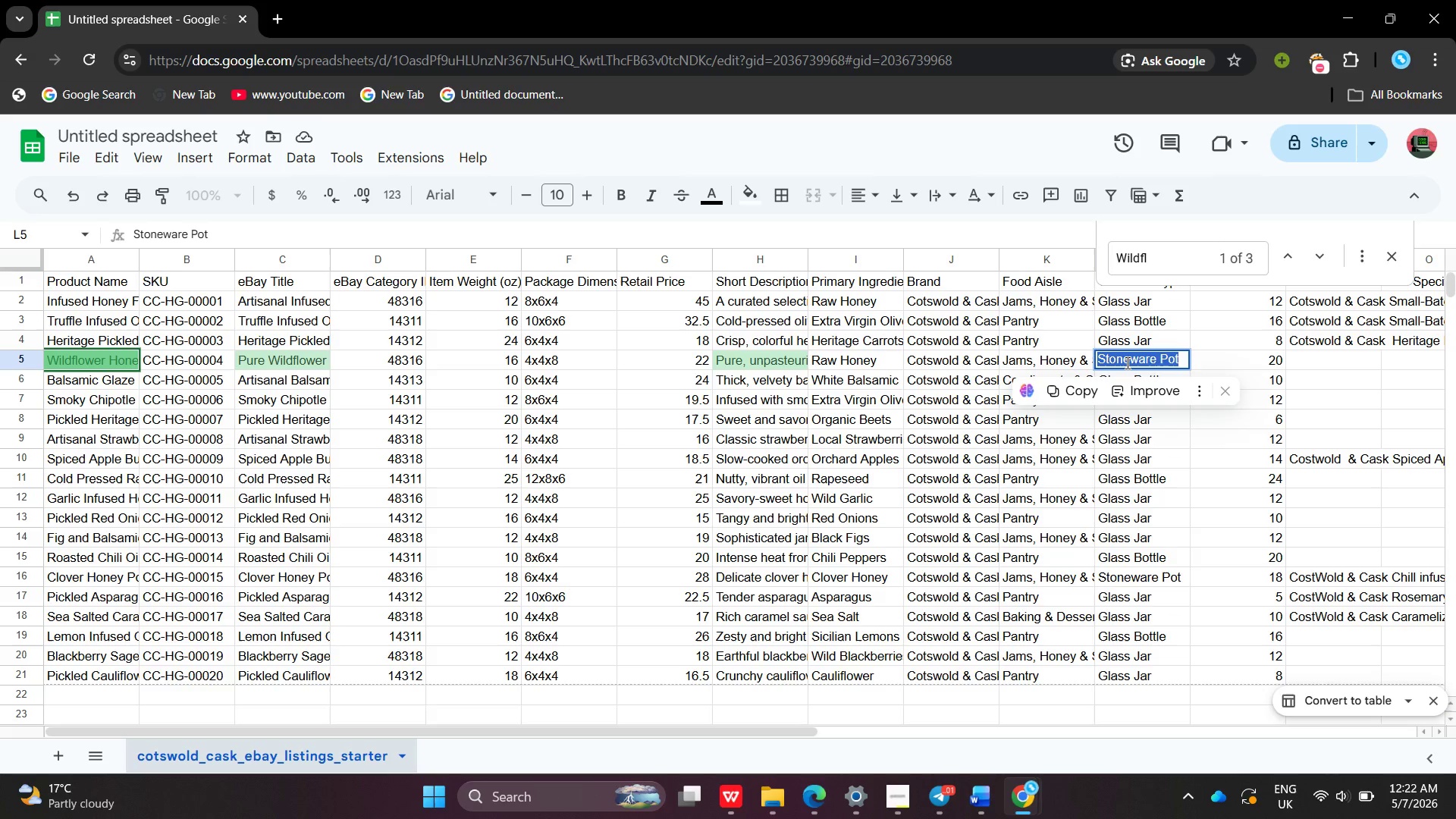 
key(Control+ControlLeft)
 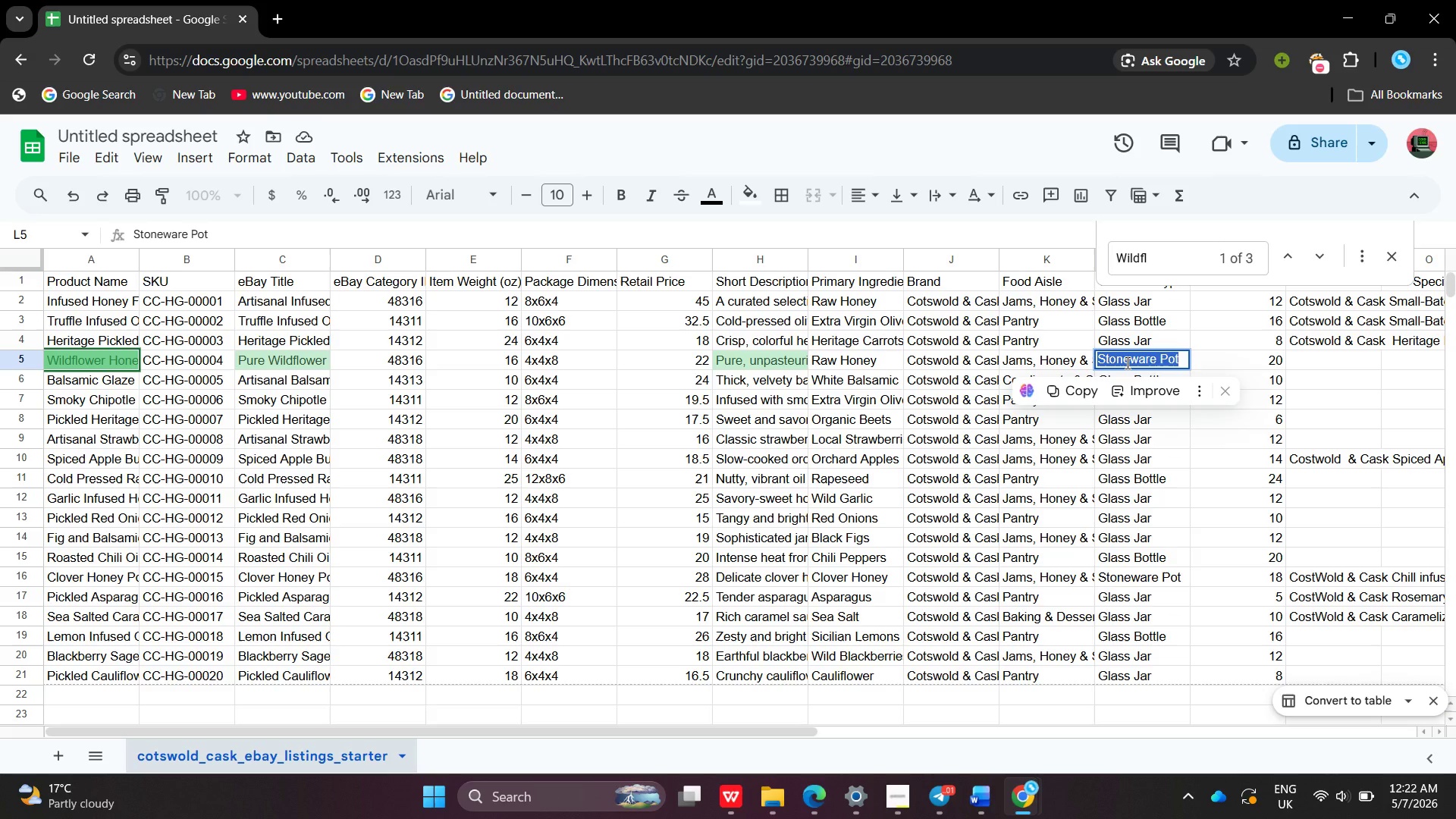 
key(Control+C)
 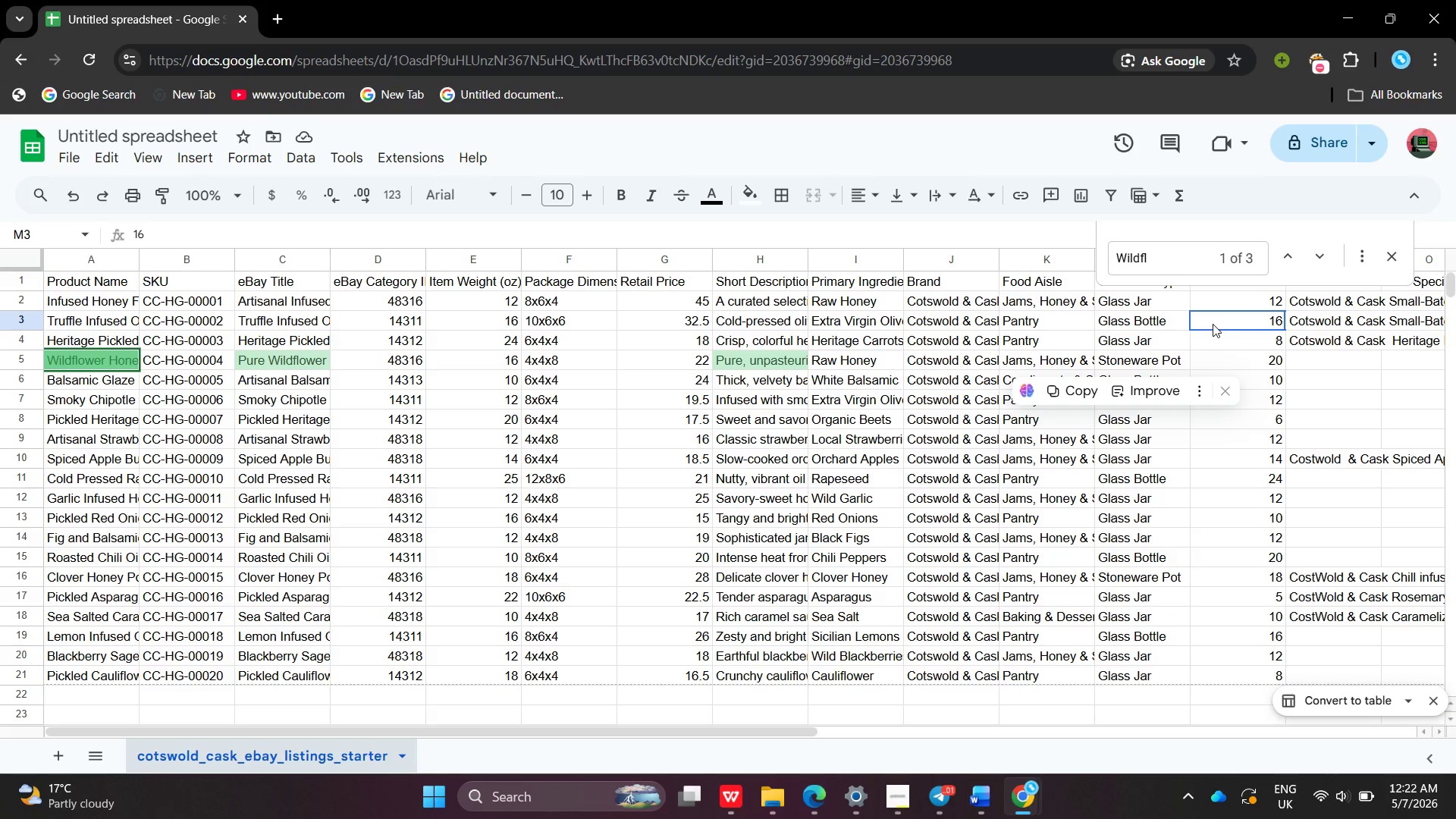 
left_click([1213, 324])
 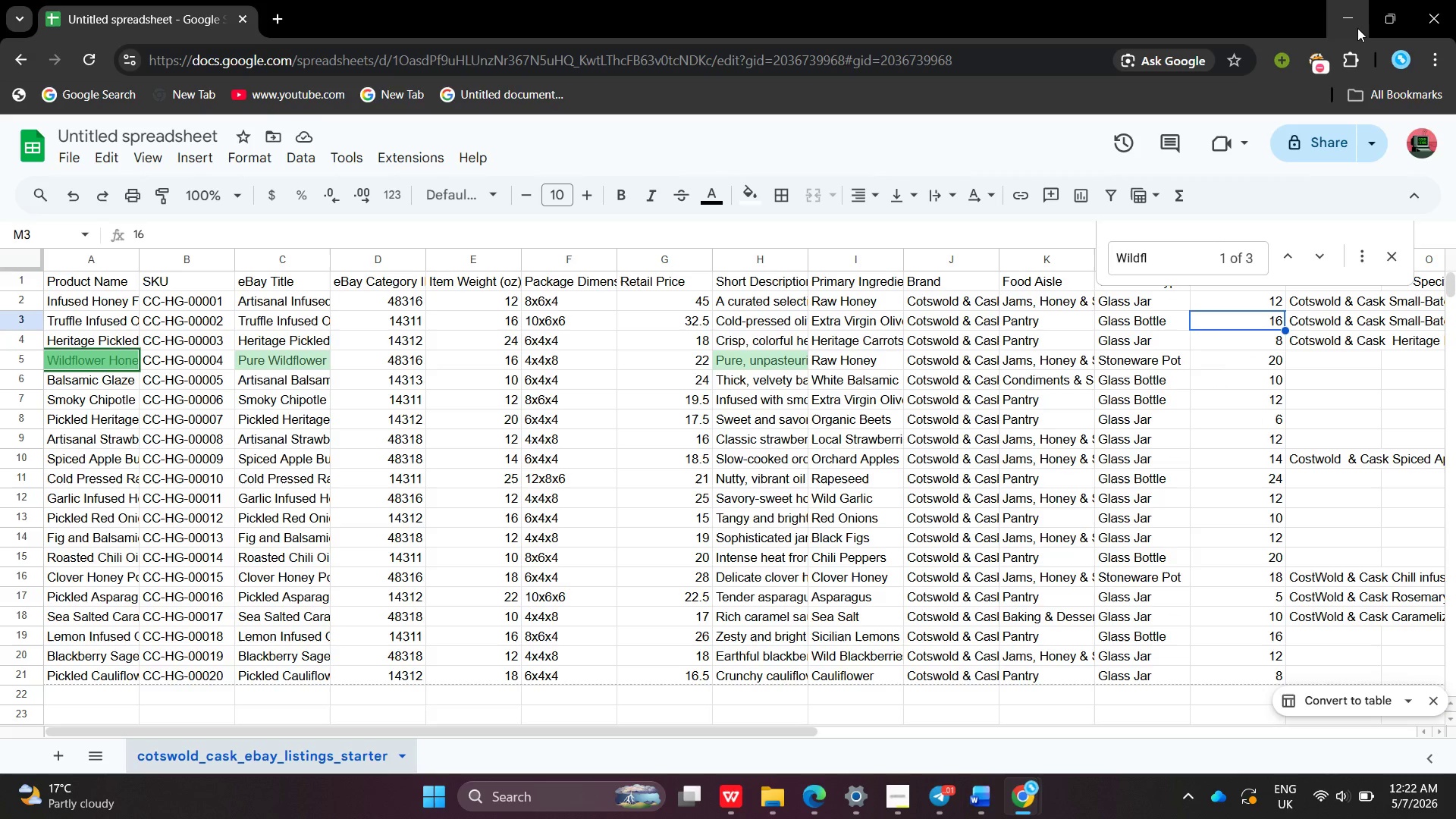 
left_click([1357, 28])
 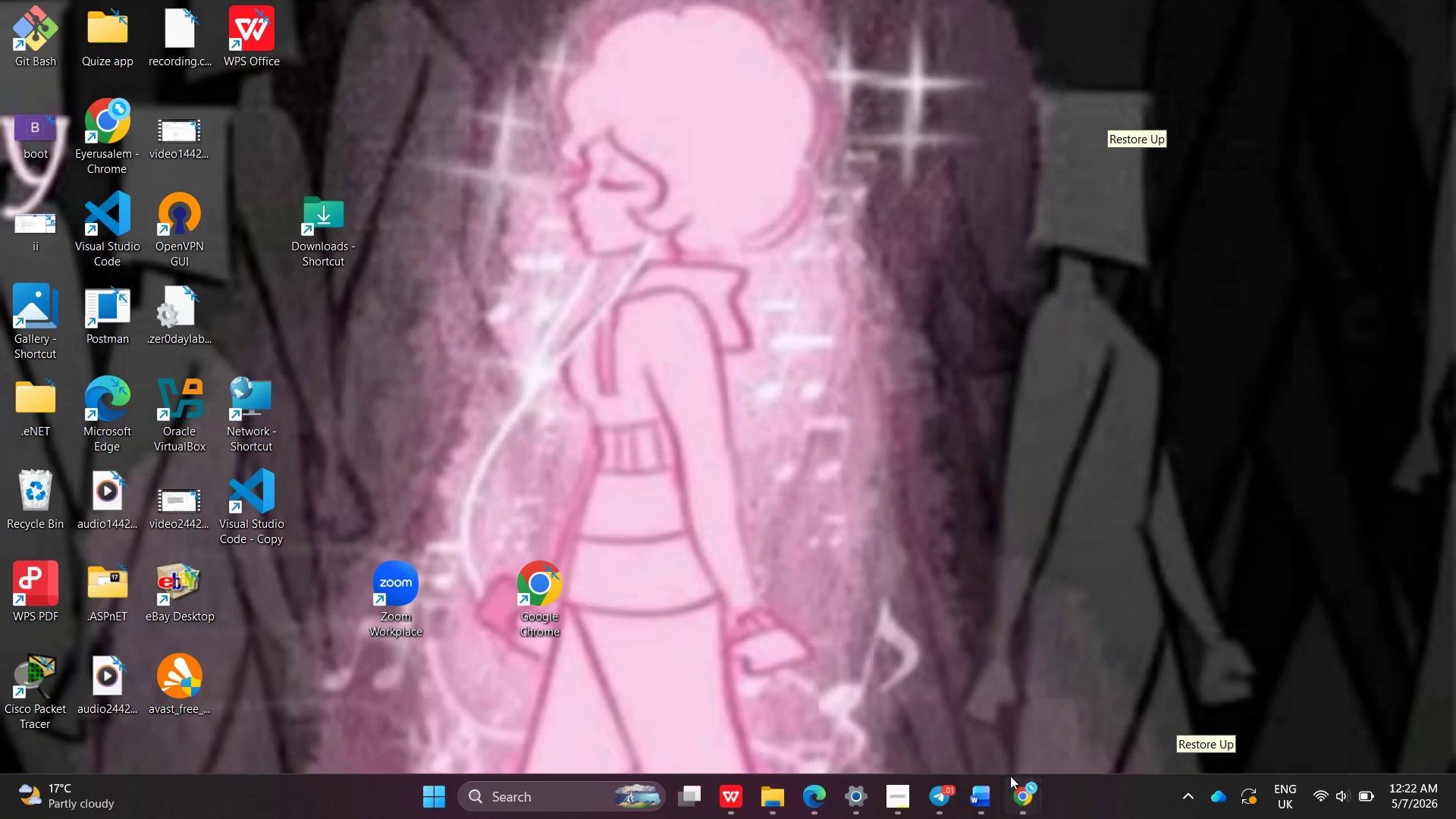 
left_click([1010, 776])
 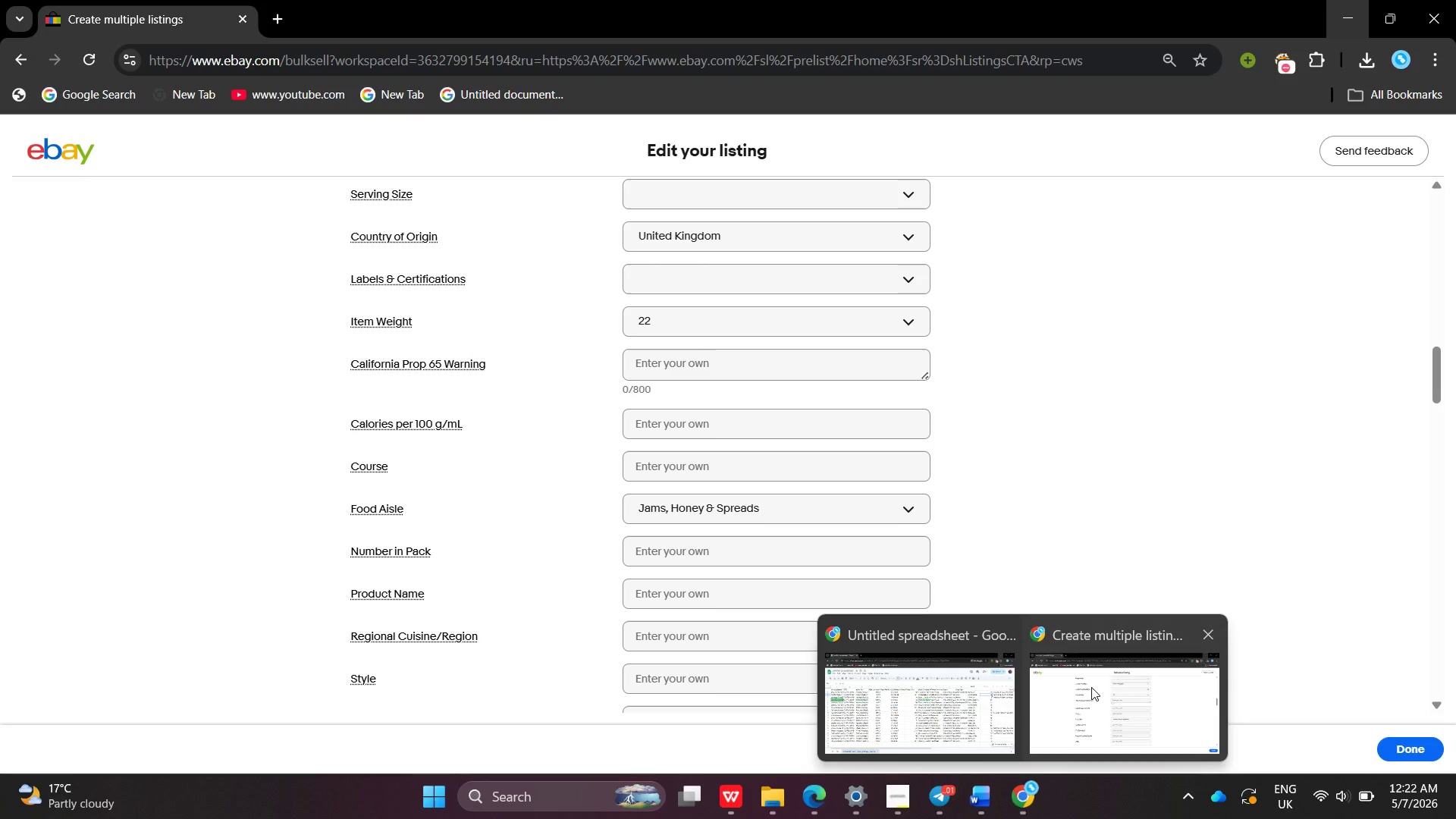 
left_click([1091, 687])
 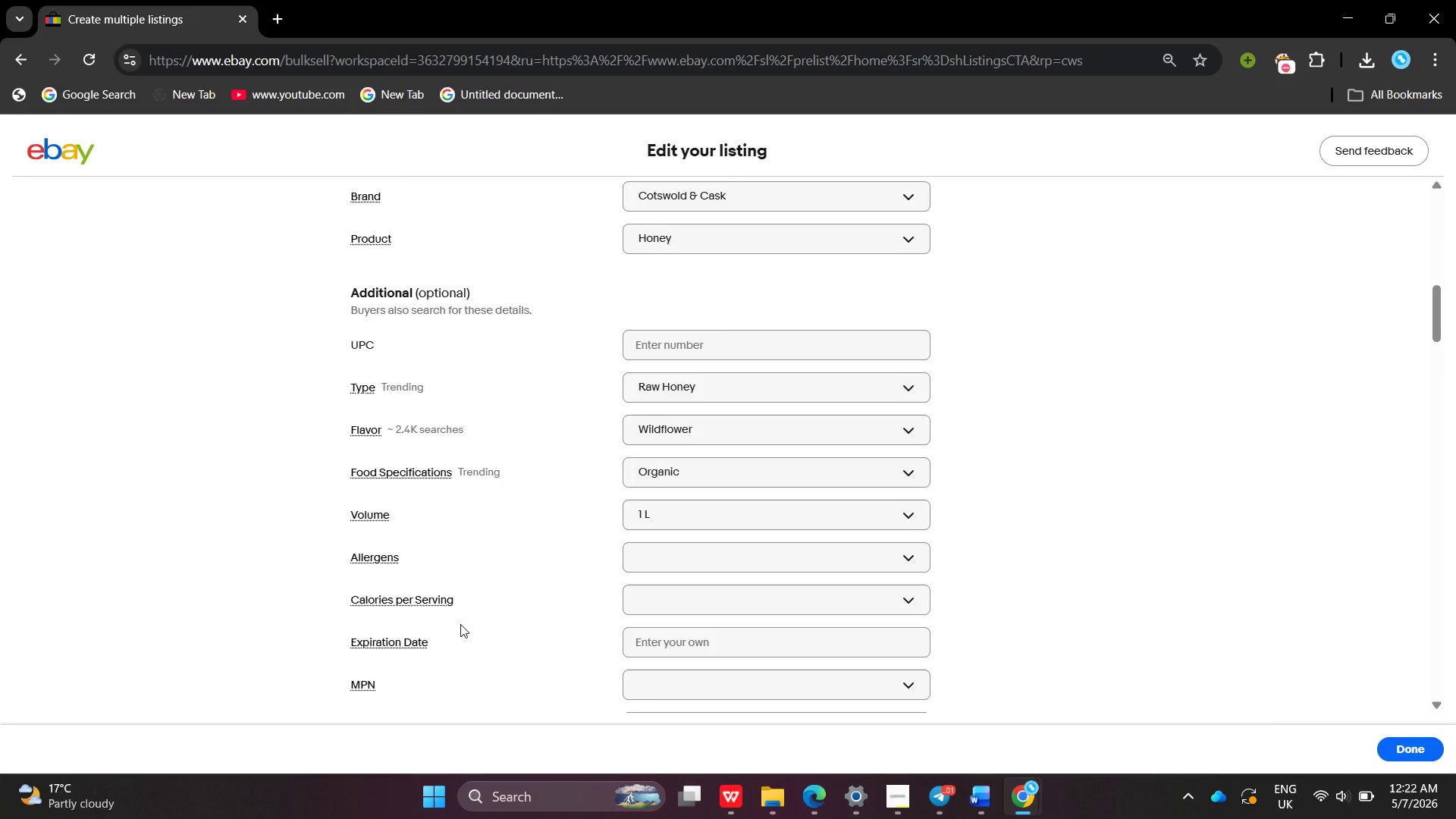 
wait(10.26)
 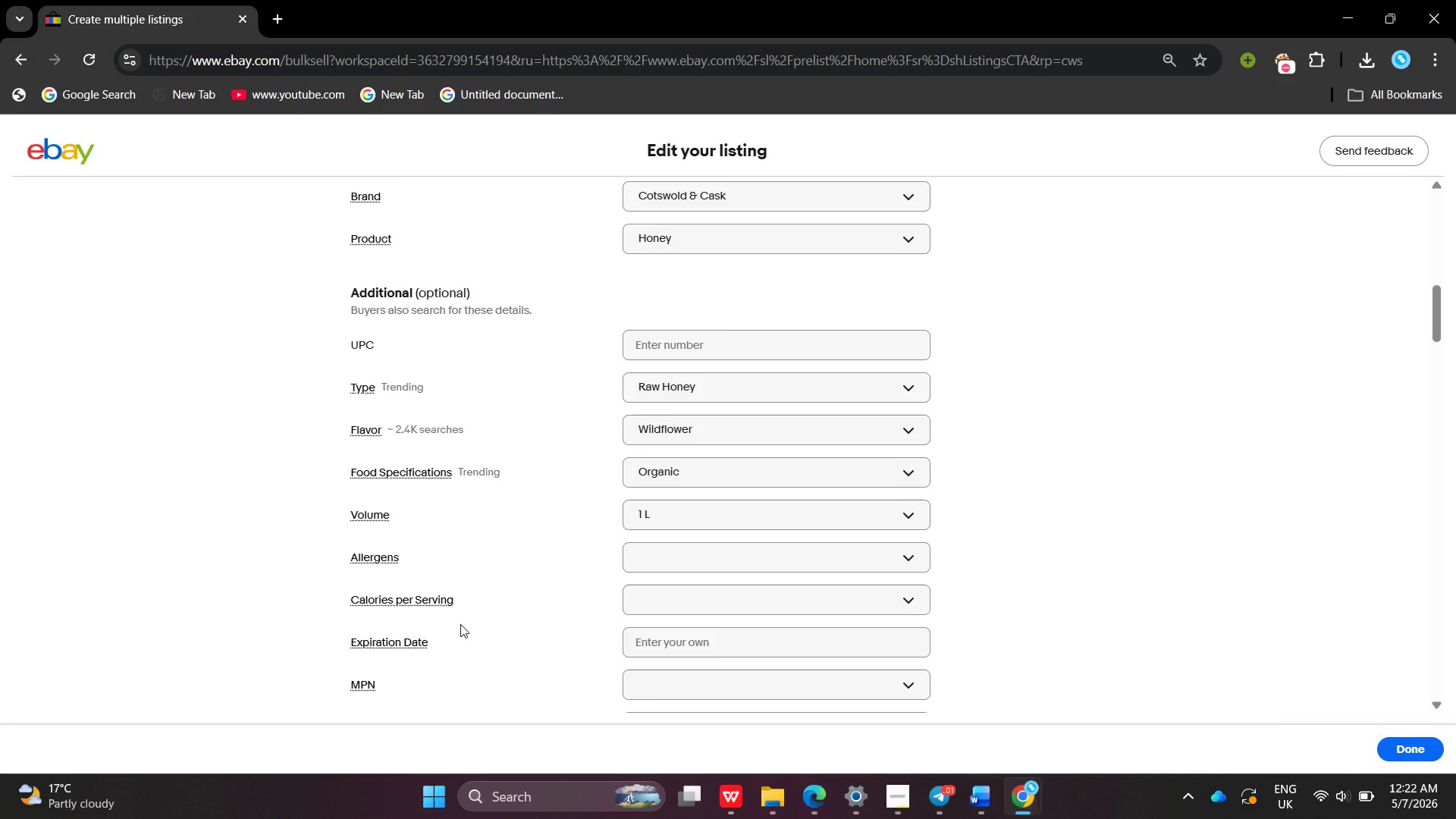 
left_click([421, 540])
 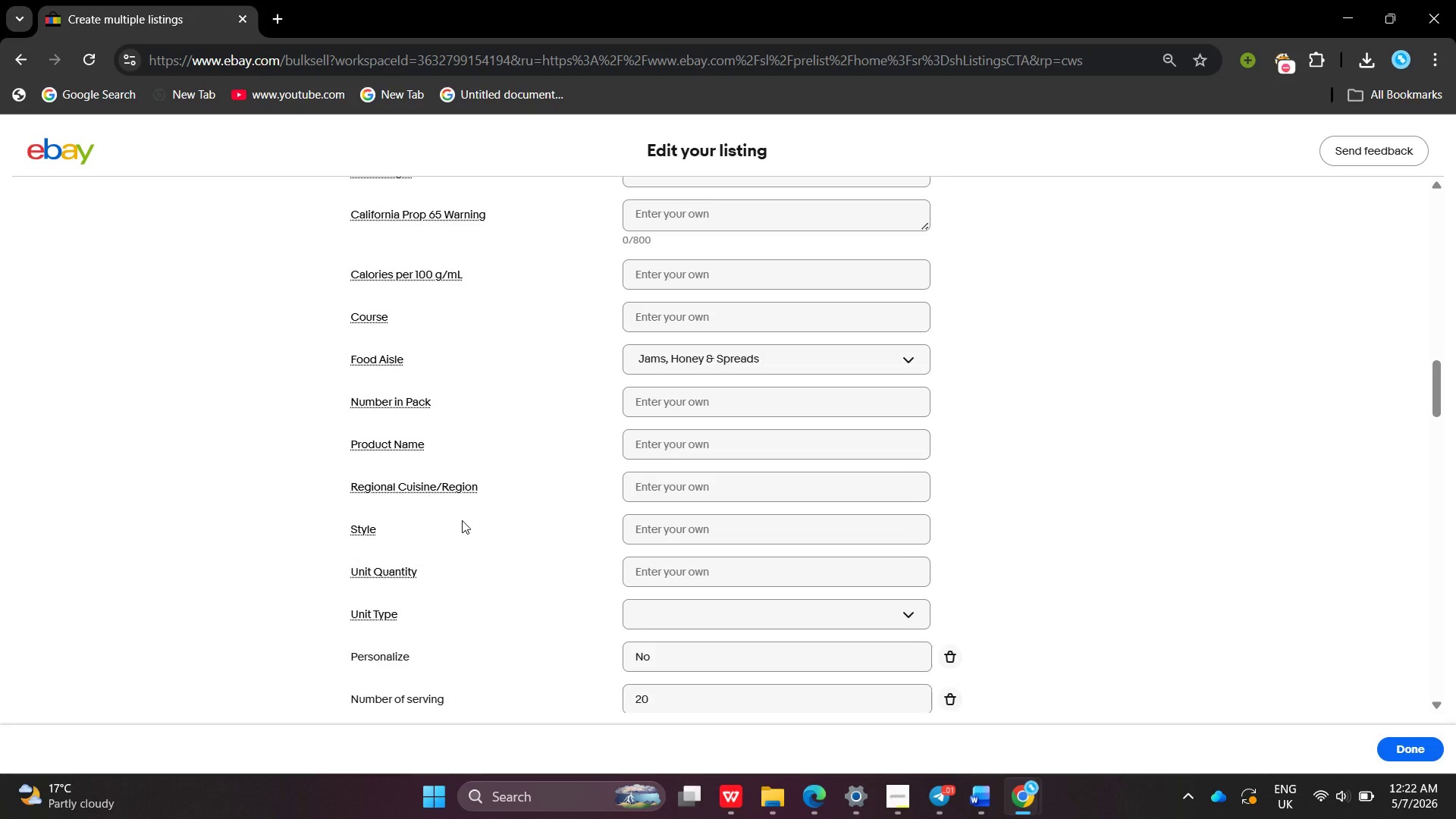 
wait(5.39)
 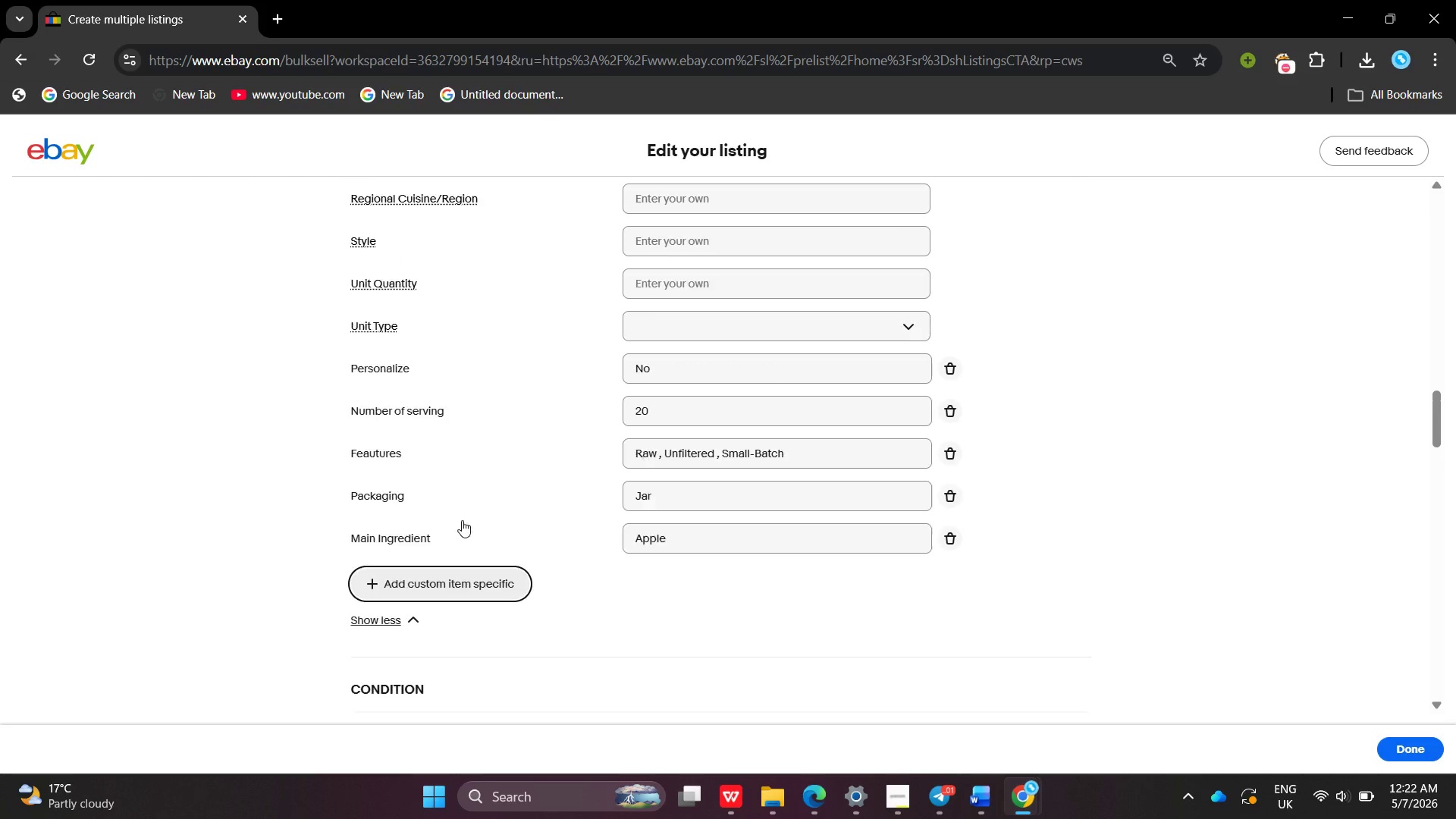 
left_click([469, 665])
 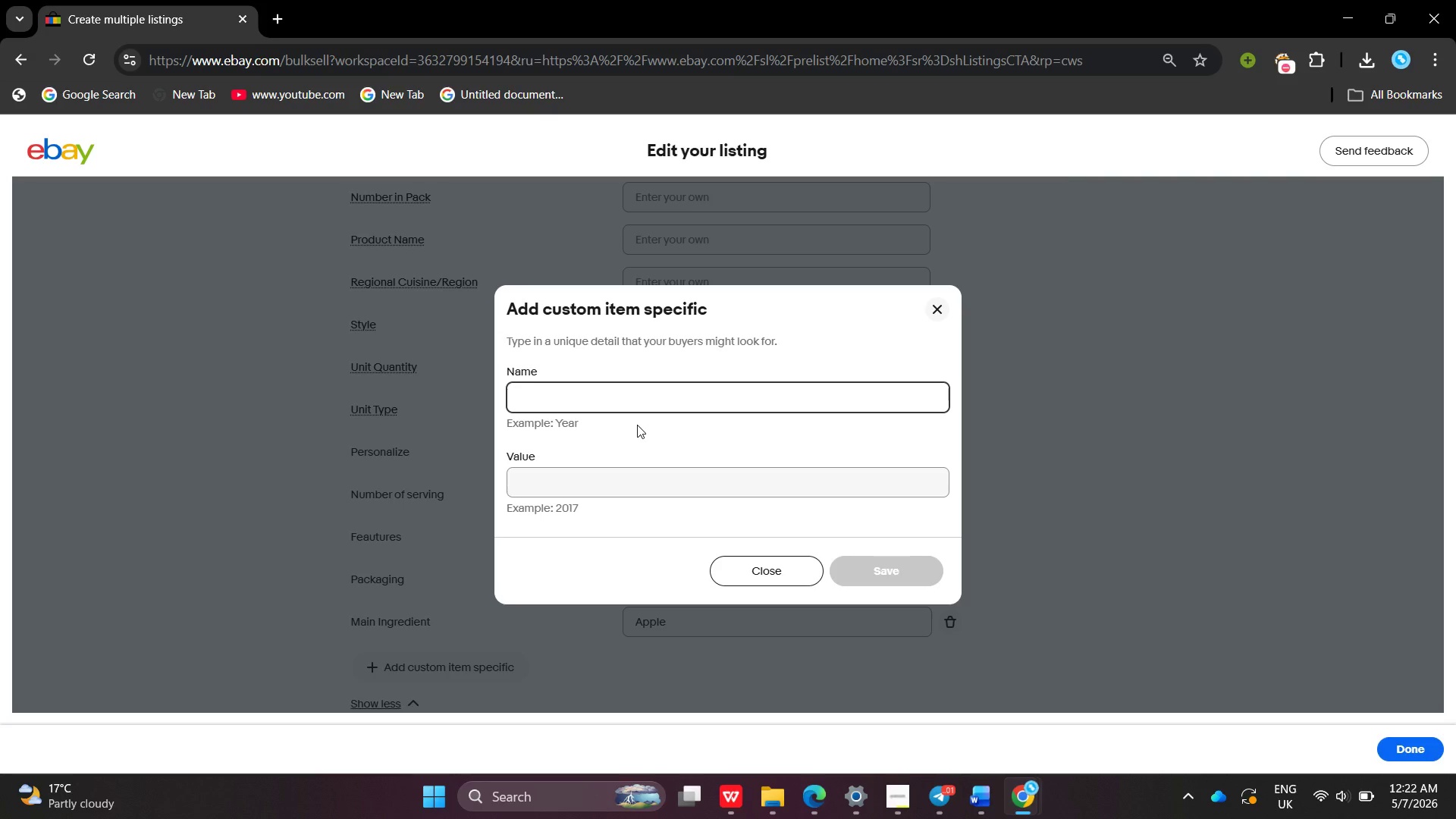 
key(Shift+ShiftLeft)
 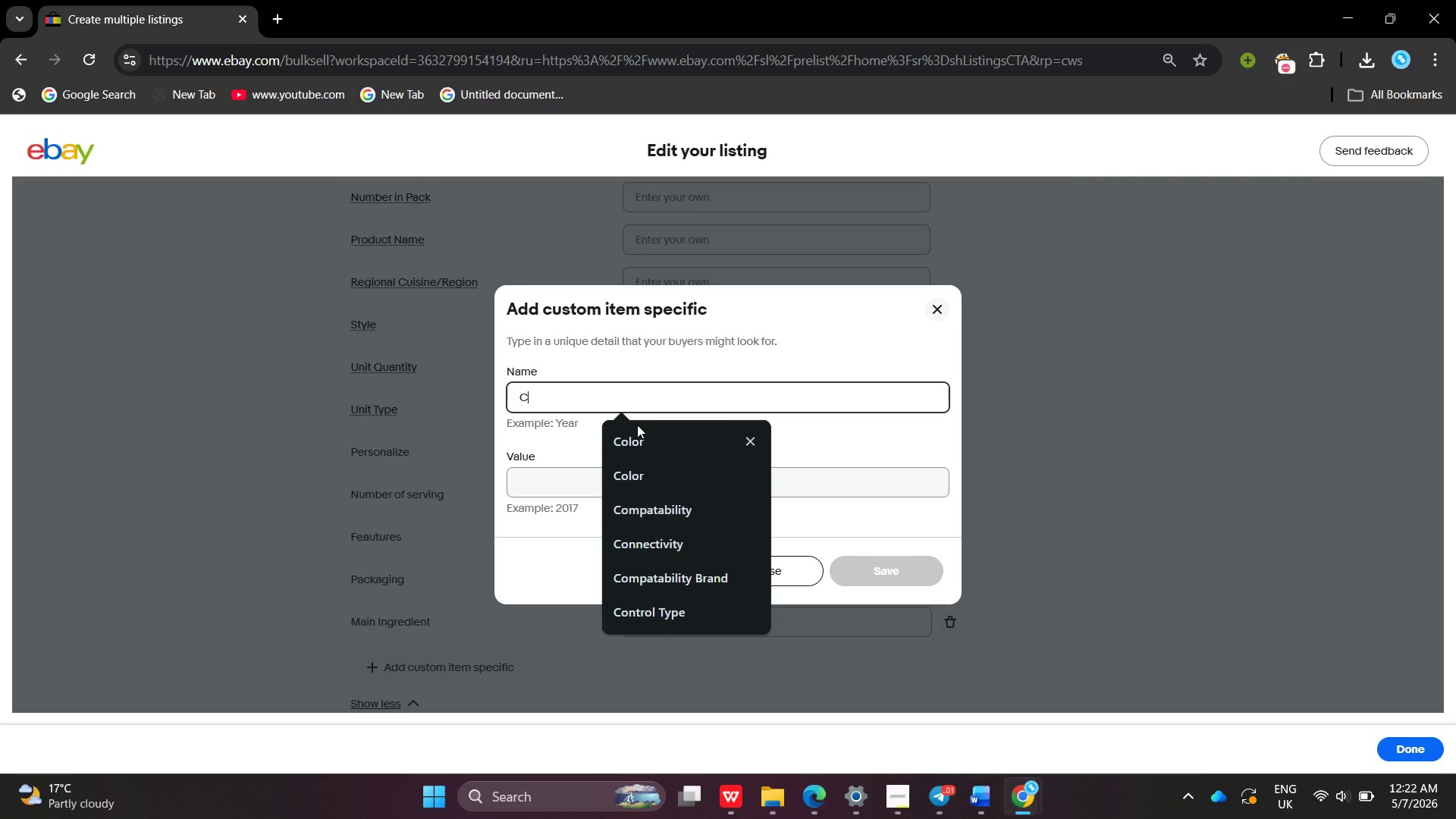 
key(Shift+C)
 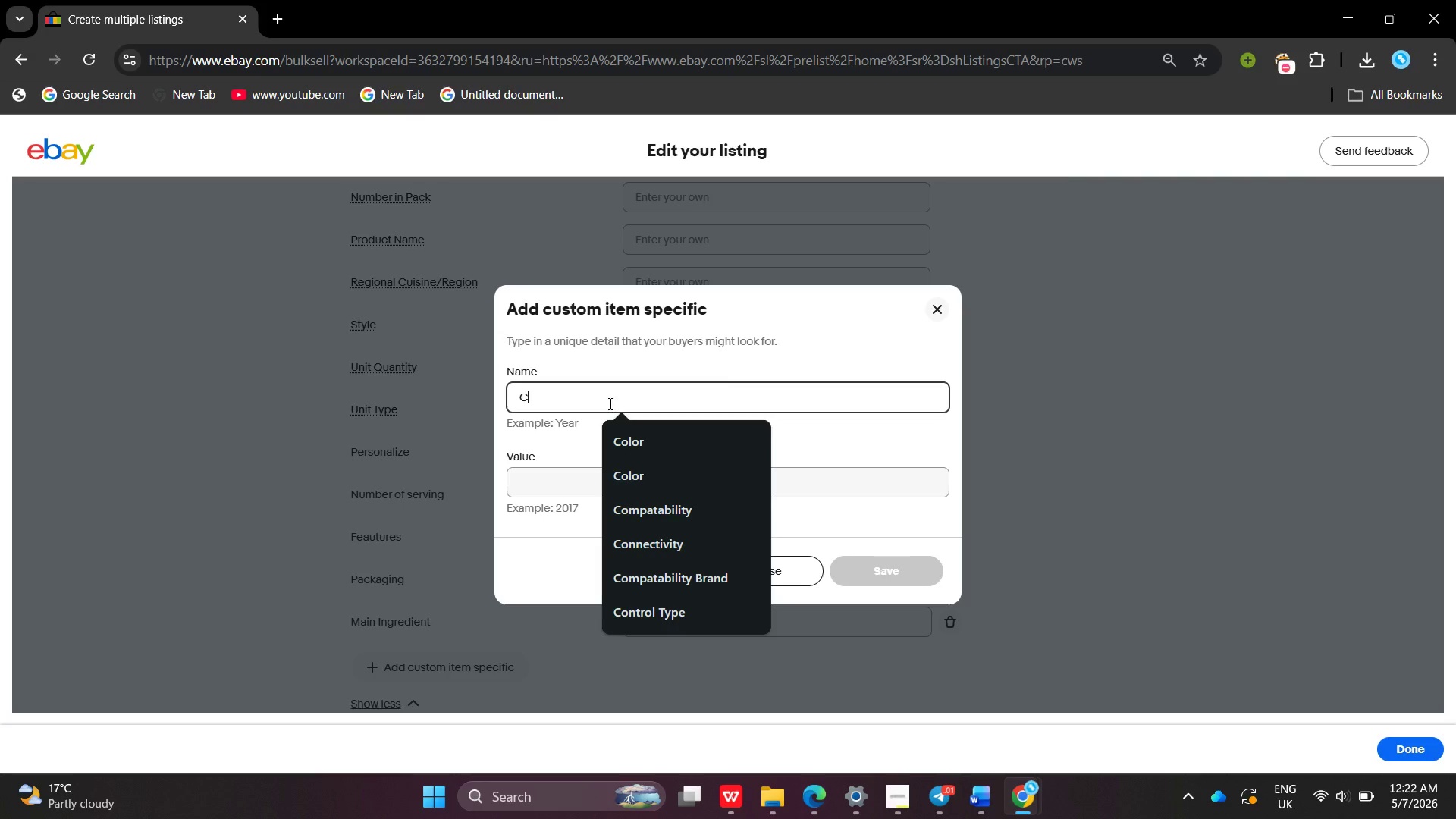 
type(on)
 